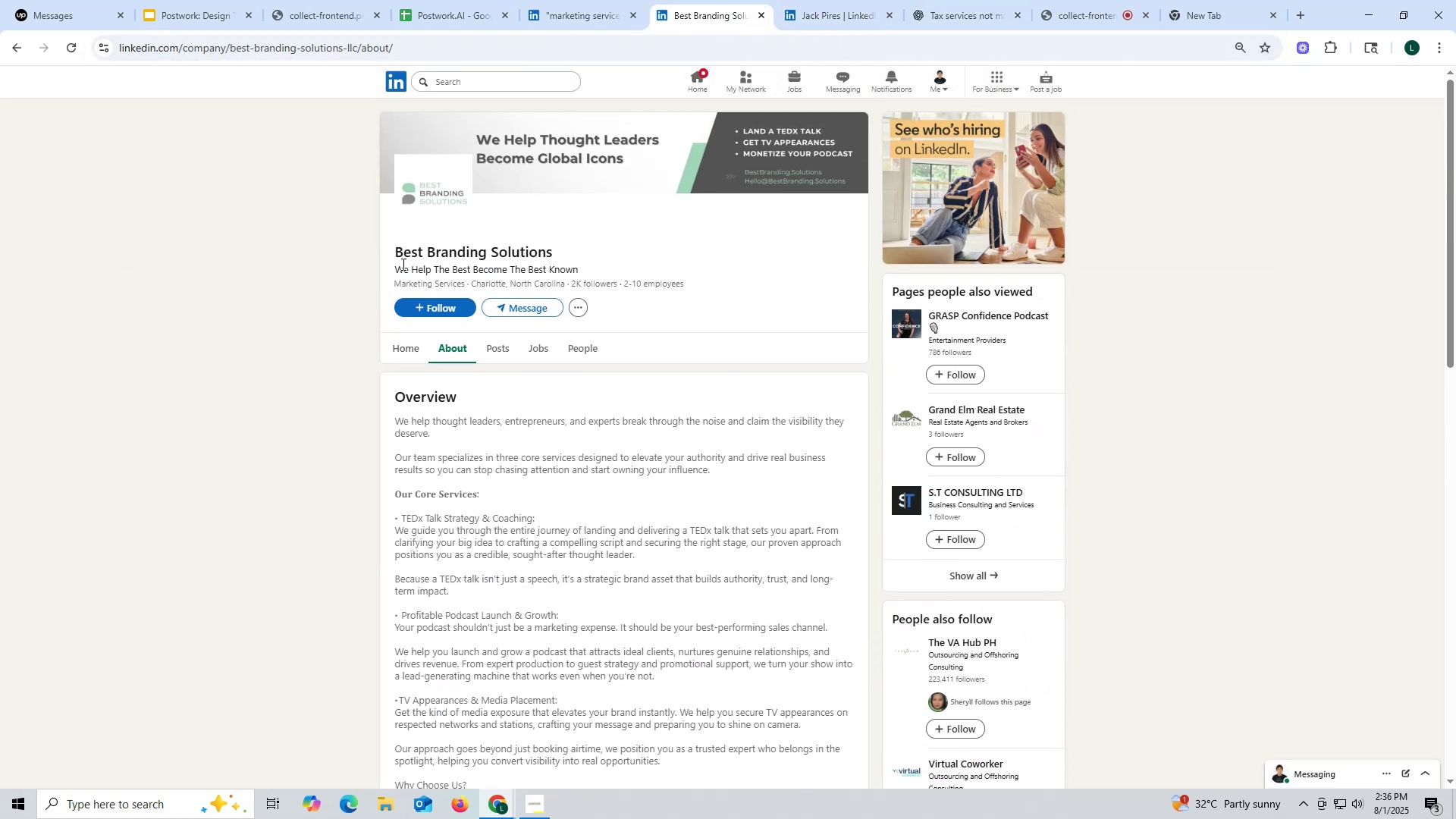 
left_click_drag(start_coordinate=[391, 247], to_coordinate=[672, 247])
 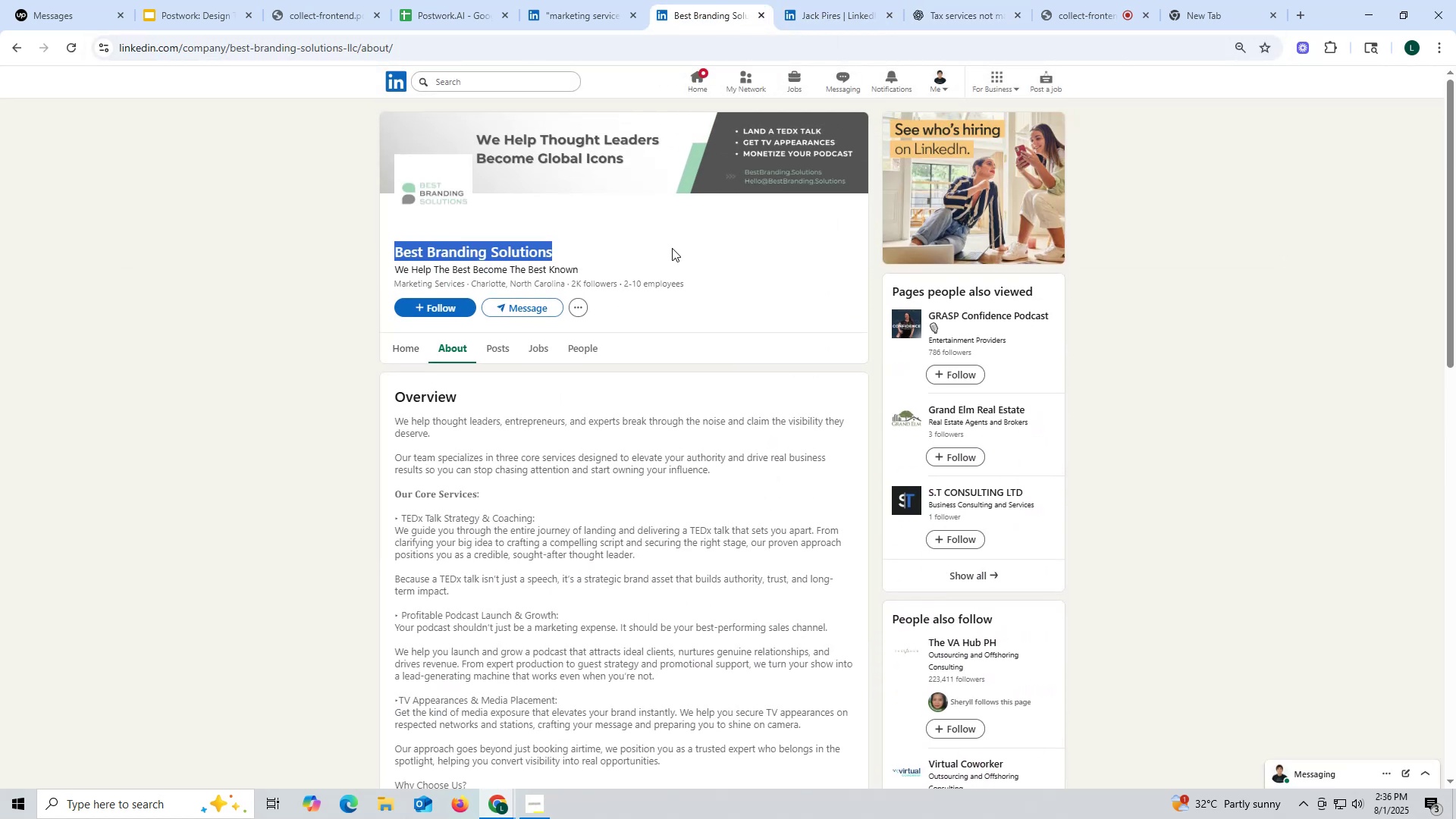 
key(Control+ControlLeft)
 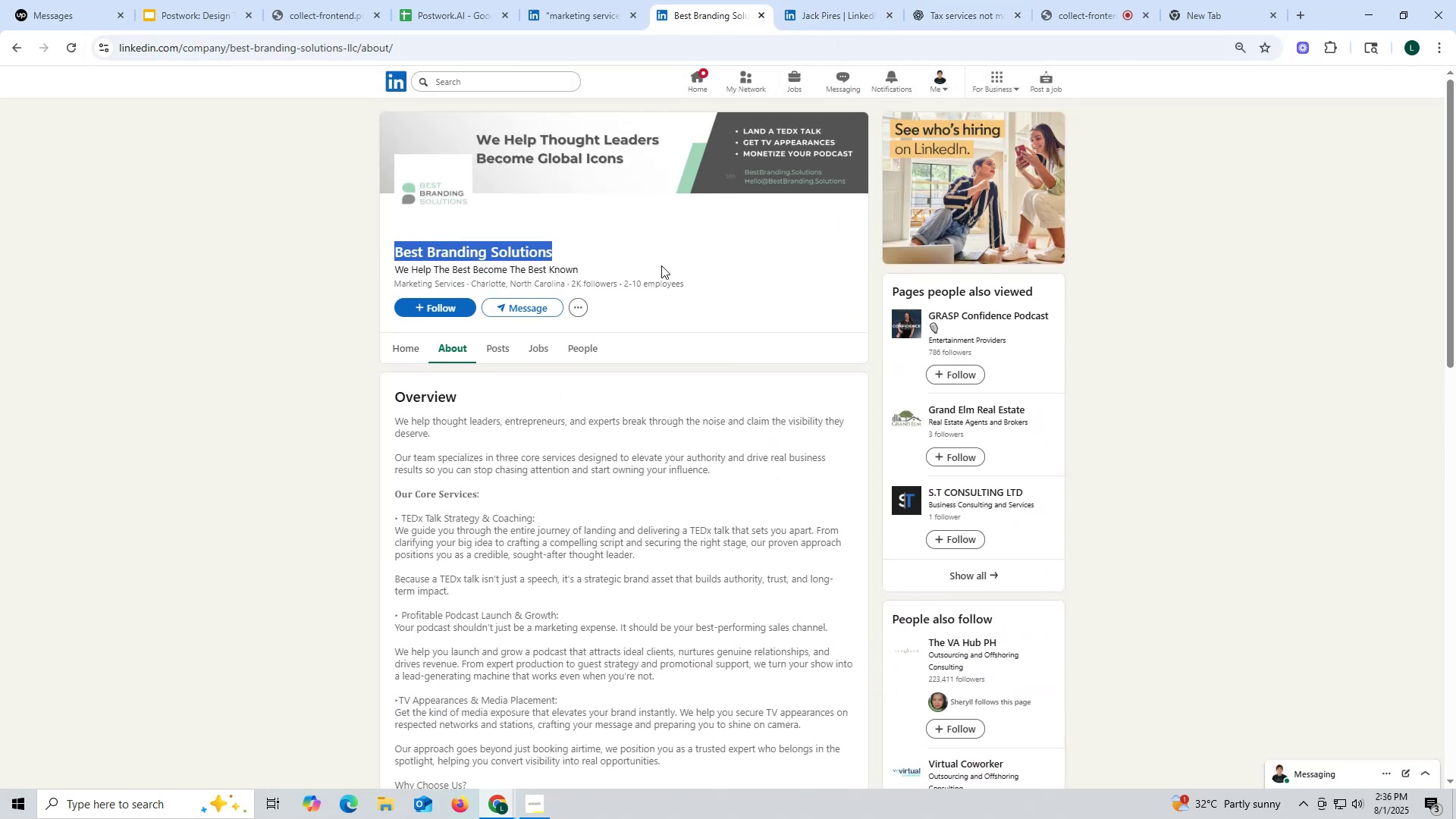 
key(Control+C)
 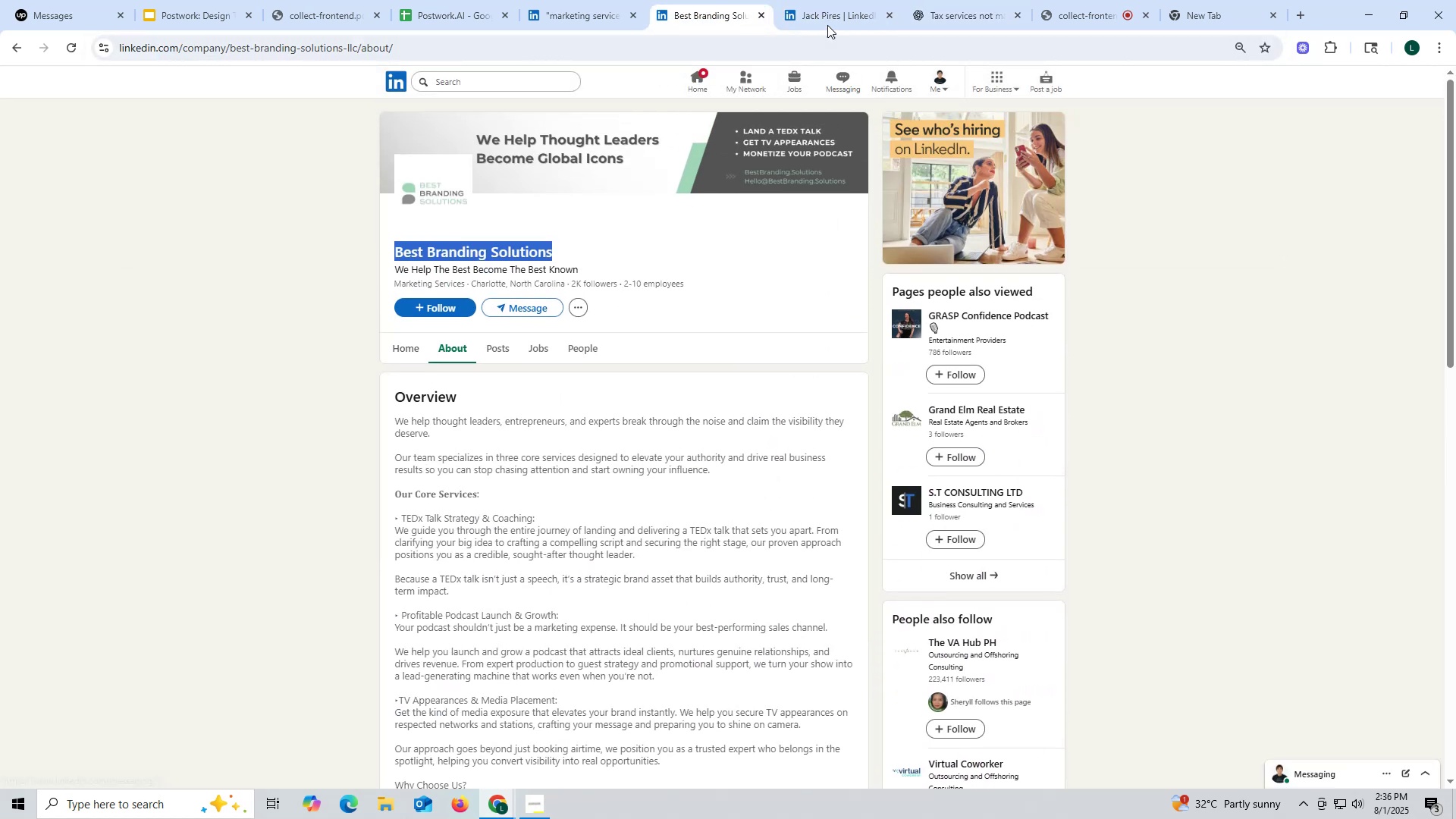 
left_click([824, 15])
 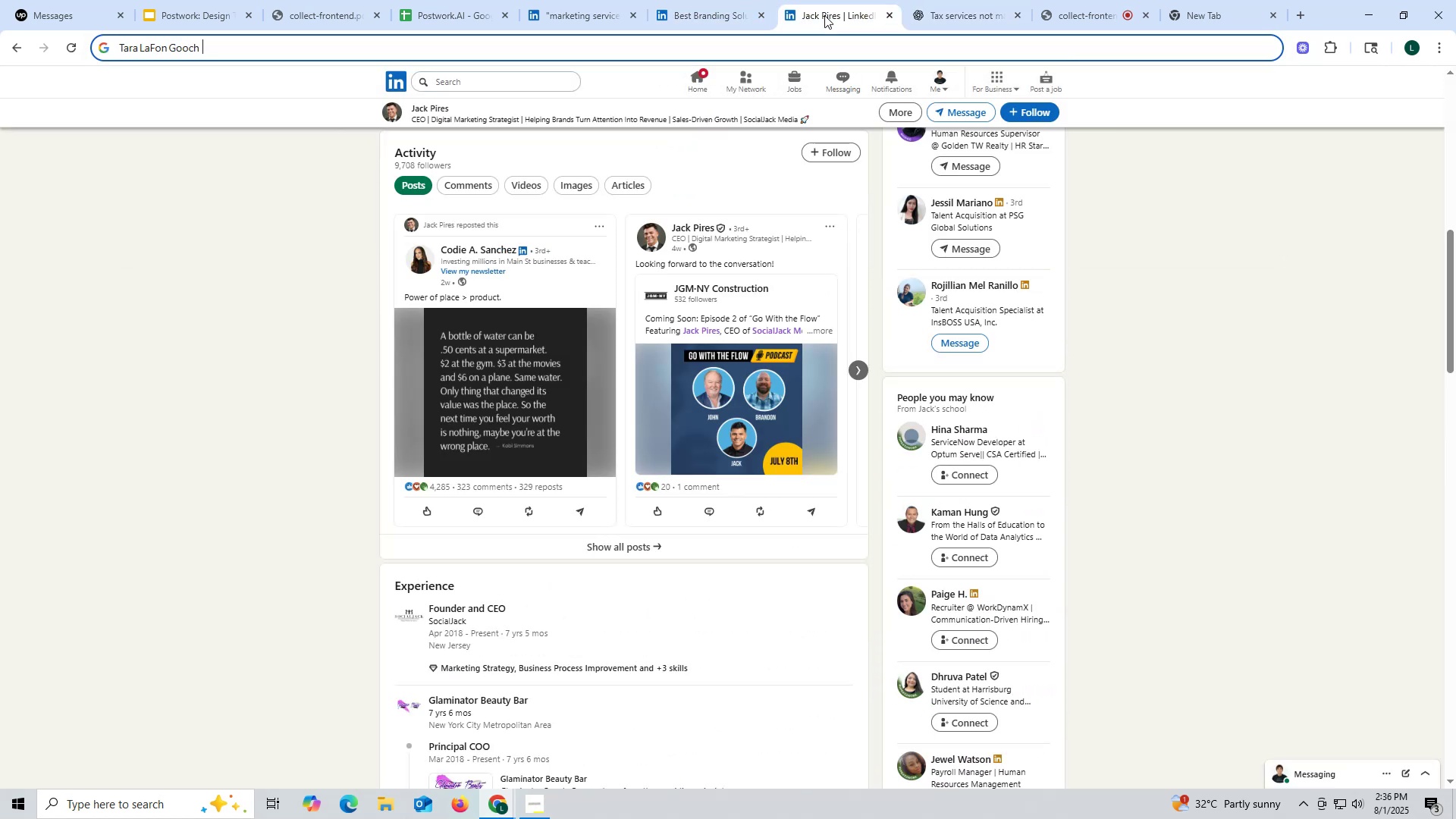 
key(Control+ControlLeft)
 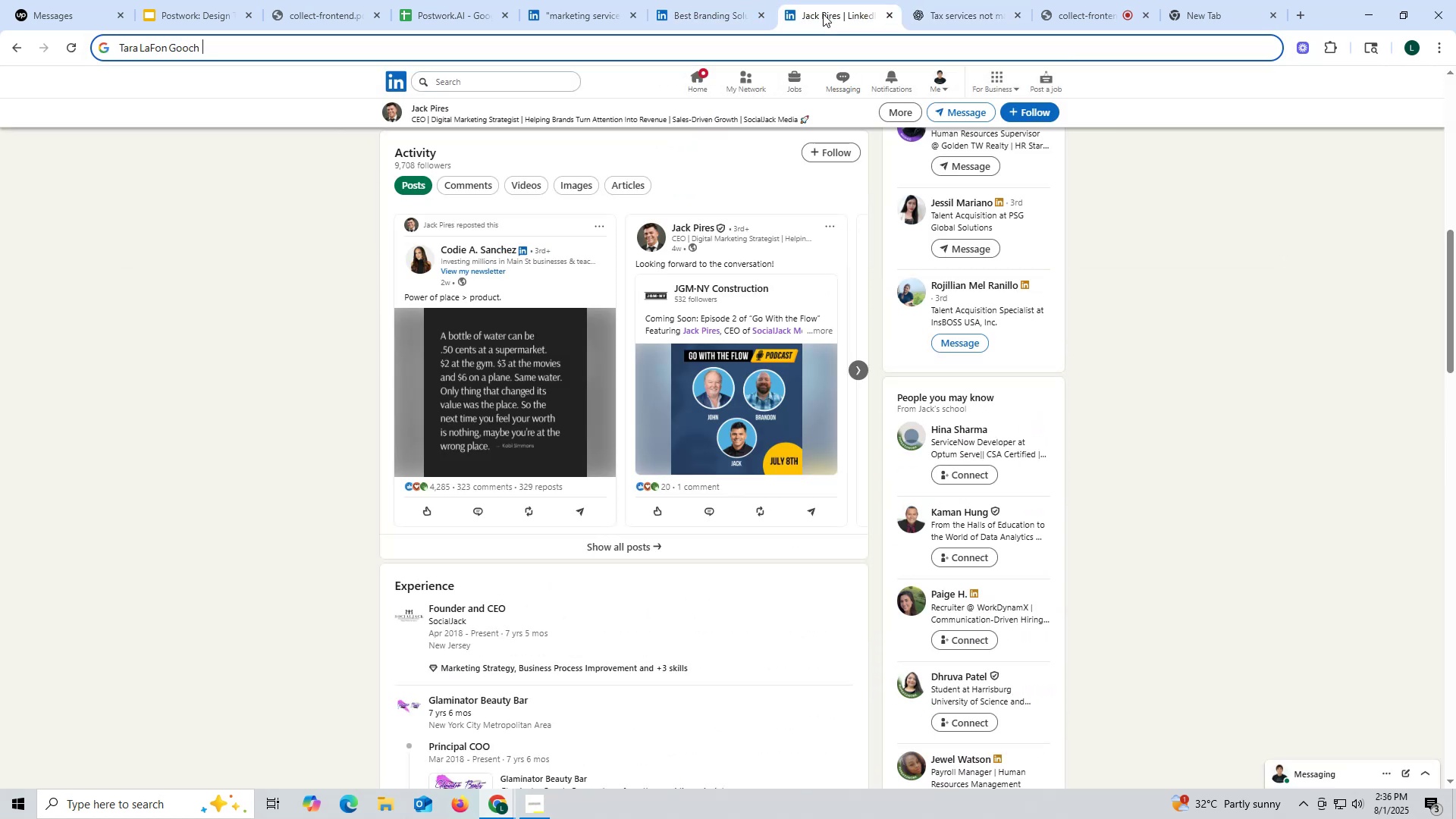 
key(Control+V)
 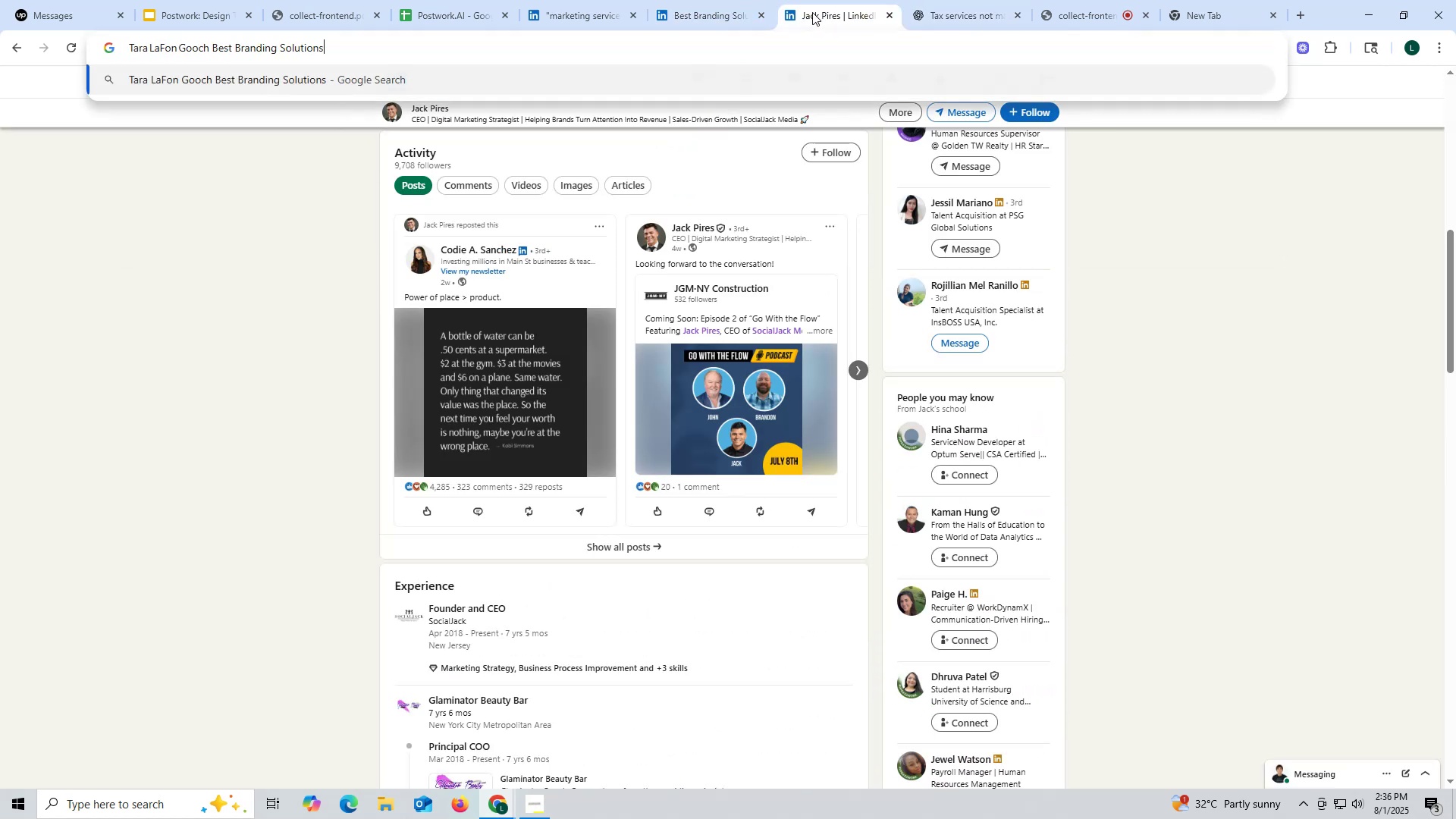 
key(Space)
 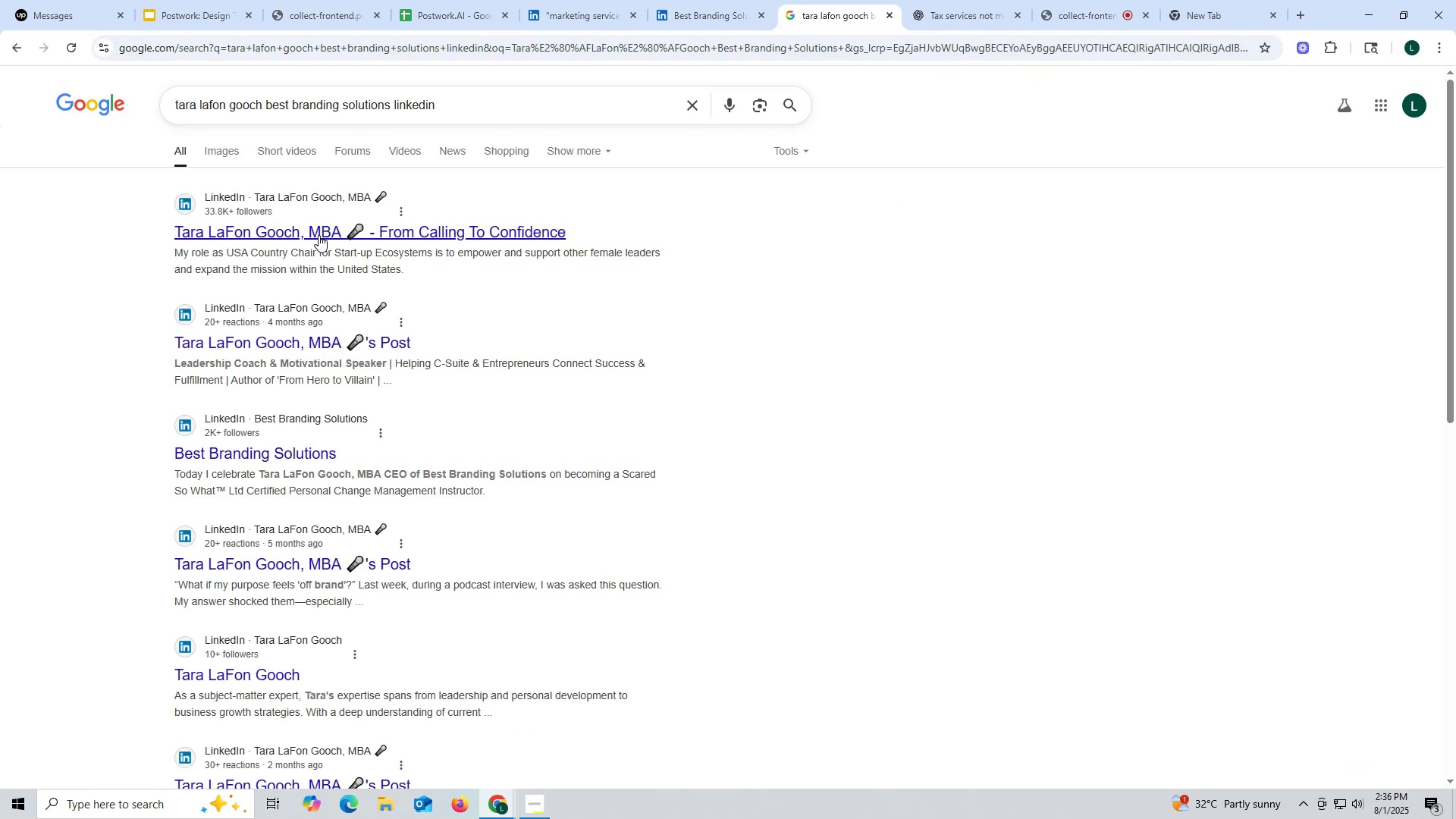 
left_click([297, 230])
 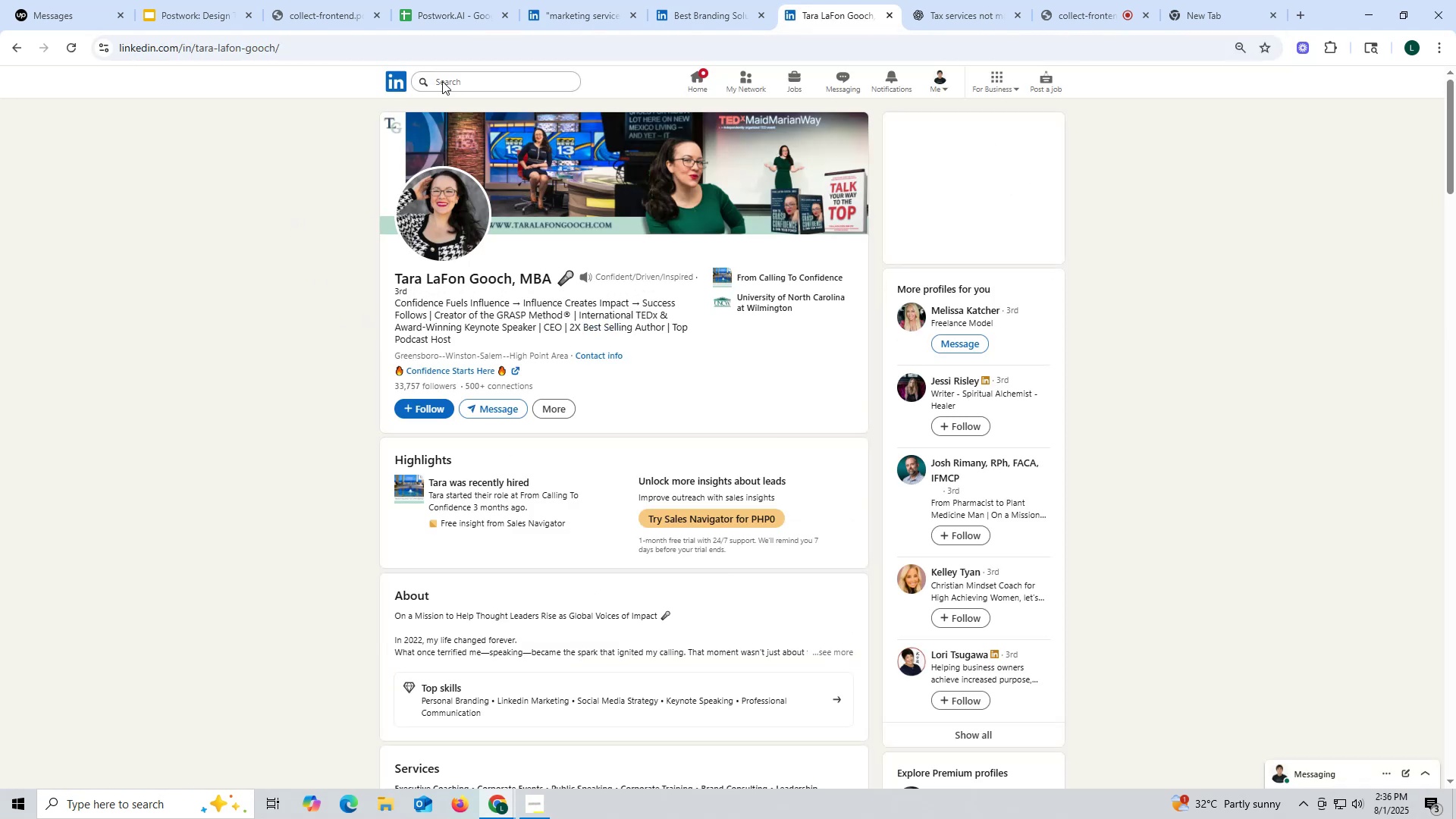 
wait(6.21)
 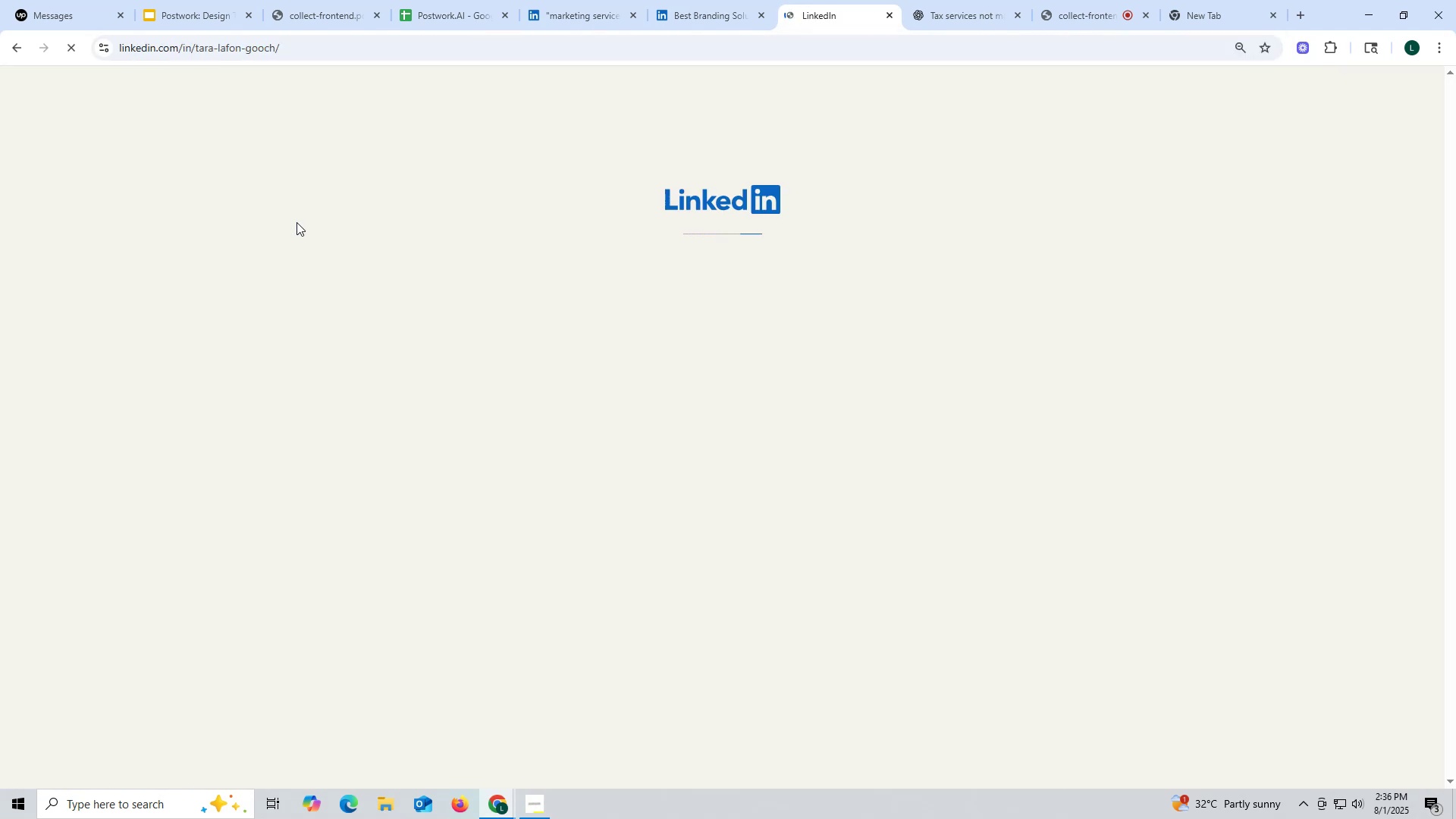 
scroll: coordinate [610, 242], scroll_direction: down, amount: 15.0
 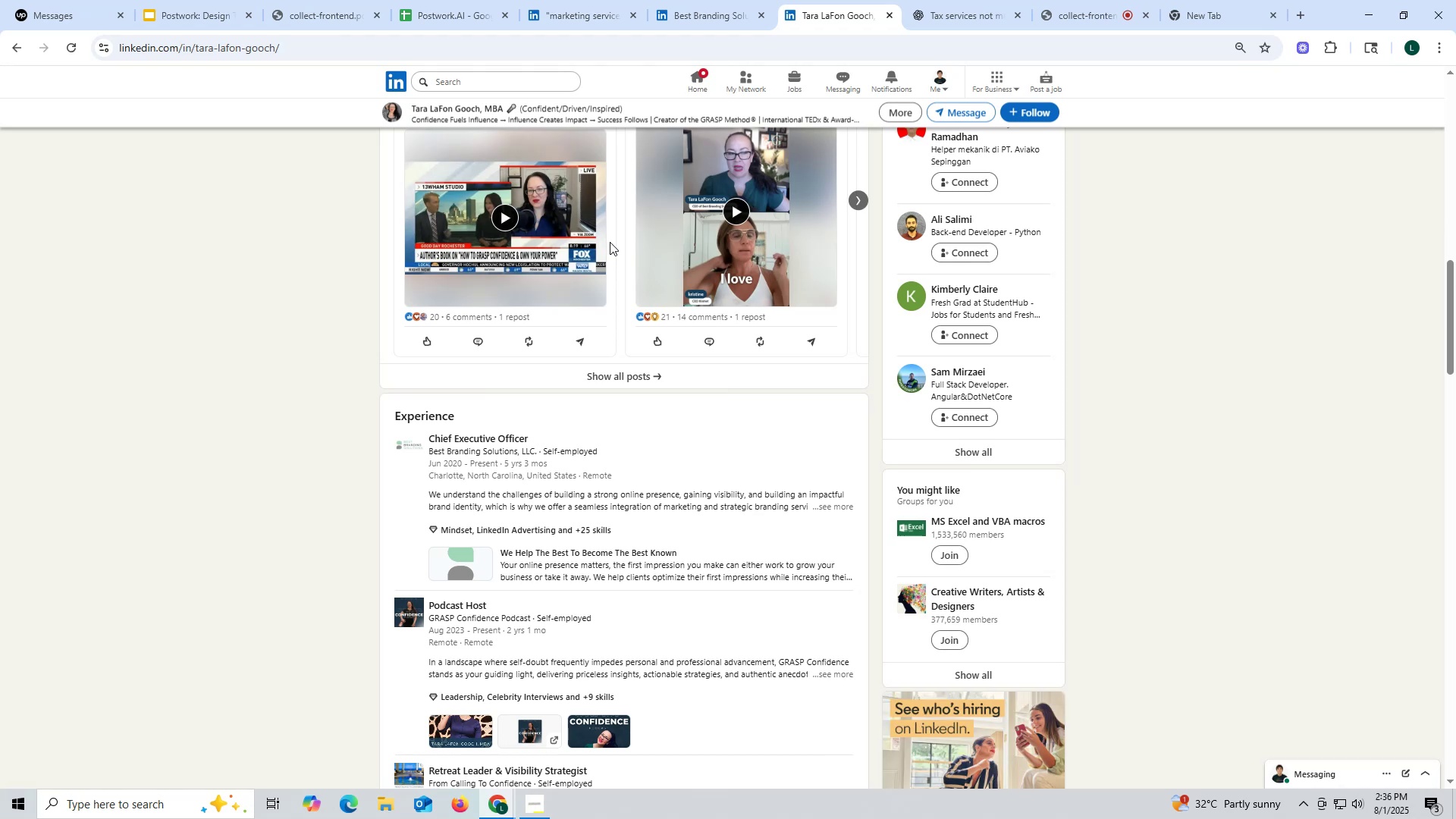 
scroll: coordinate [592, 181], scroll_direction: up, amount: 27.0
 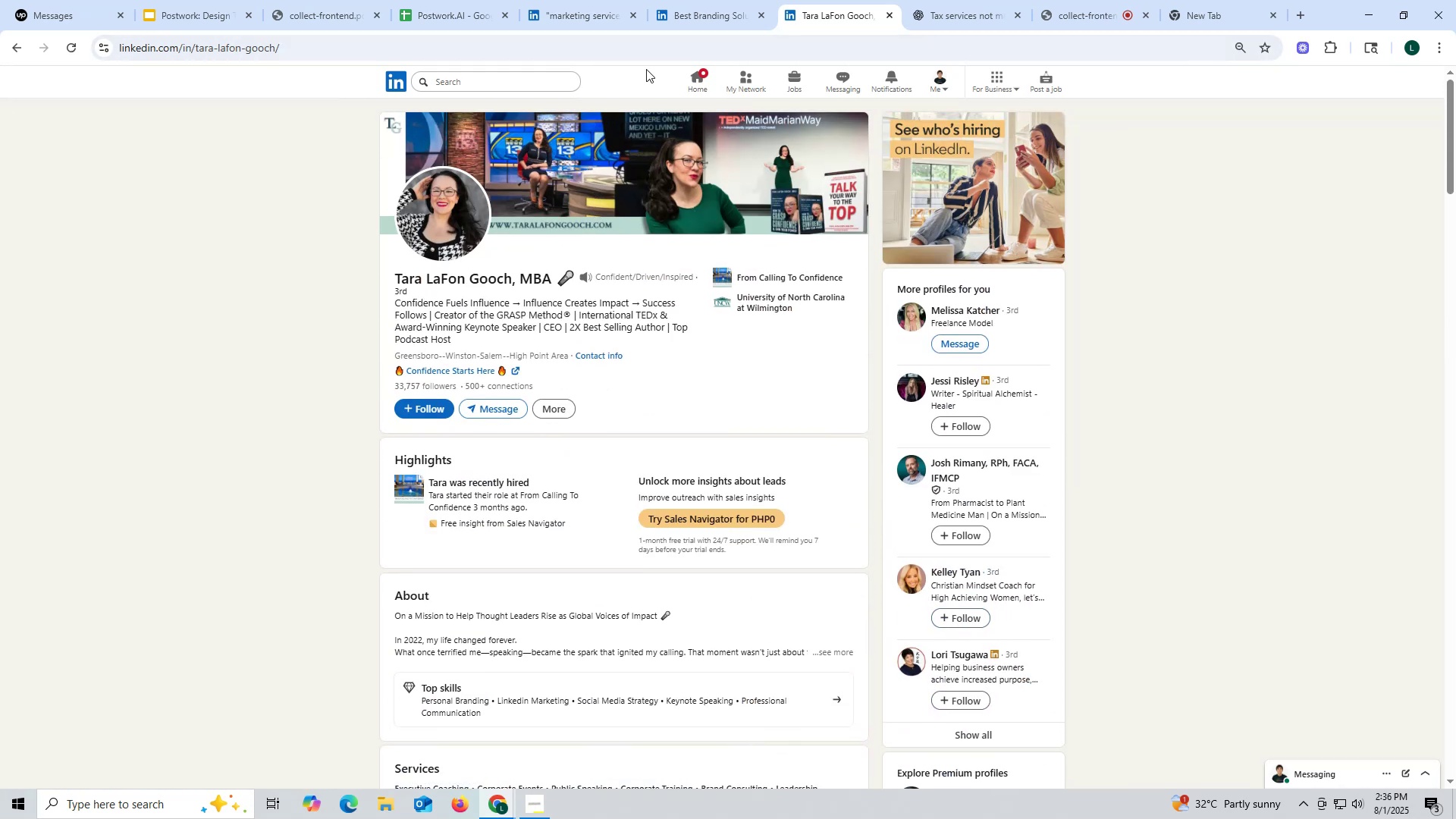 
left_click([709, 7])
 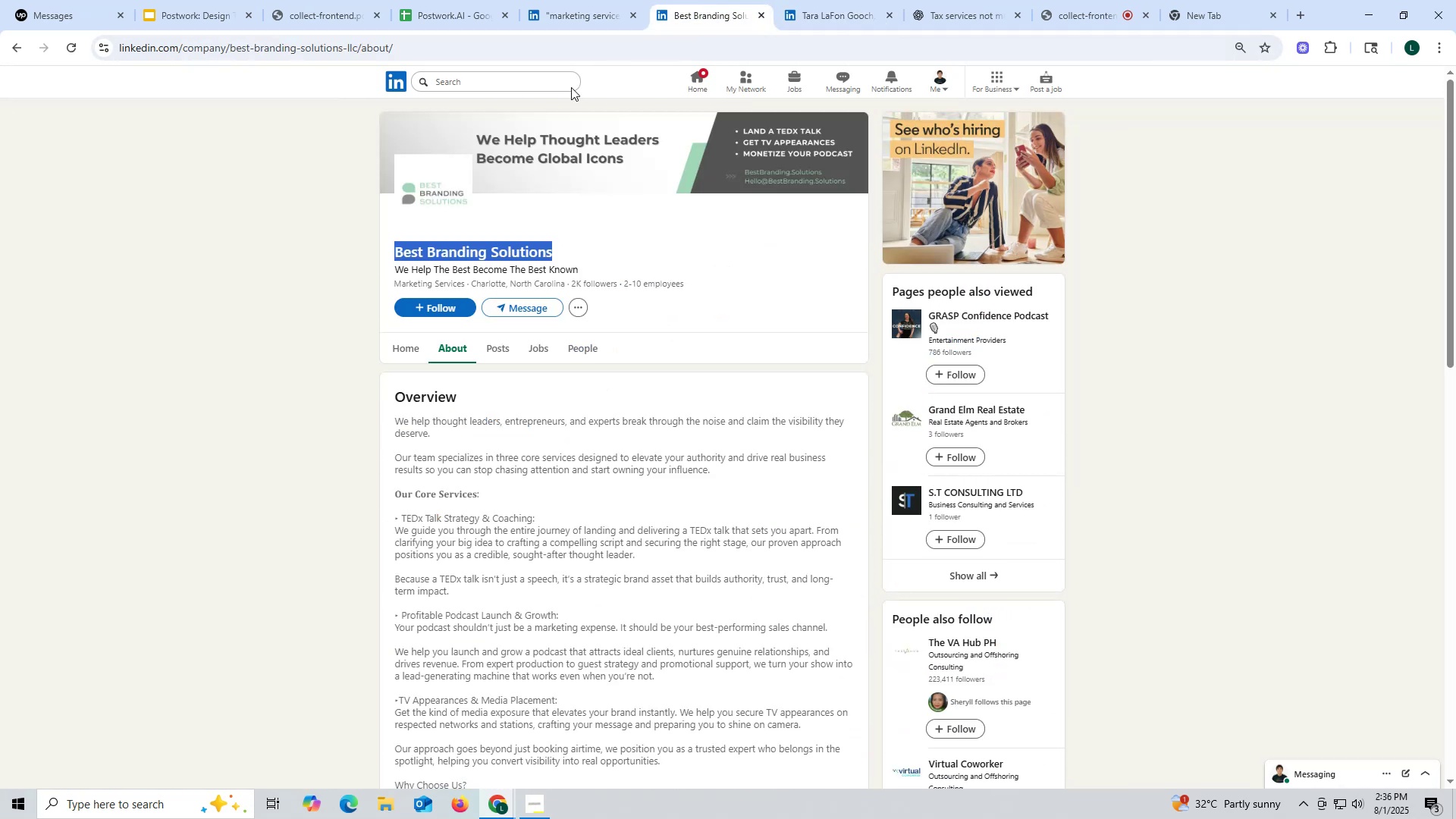 
key(Control+ControlLeft)
 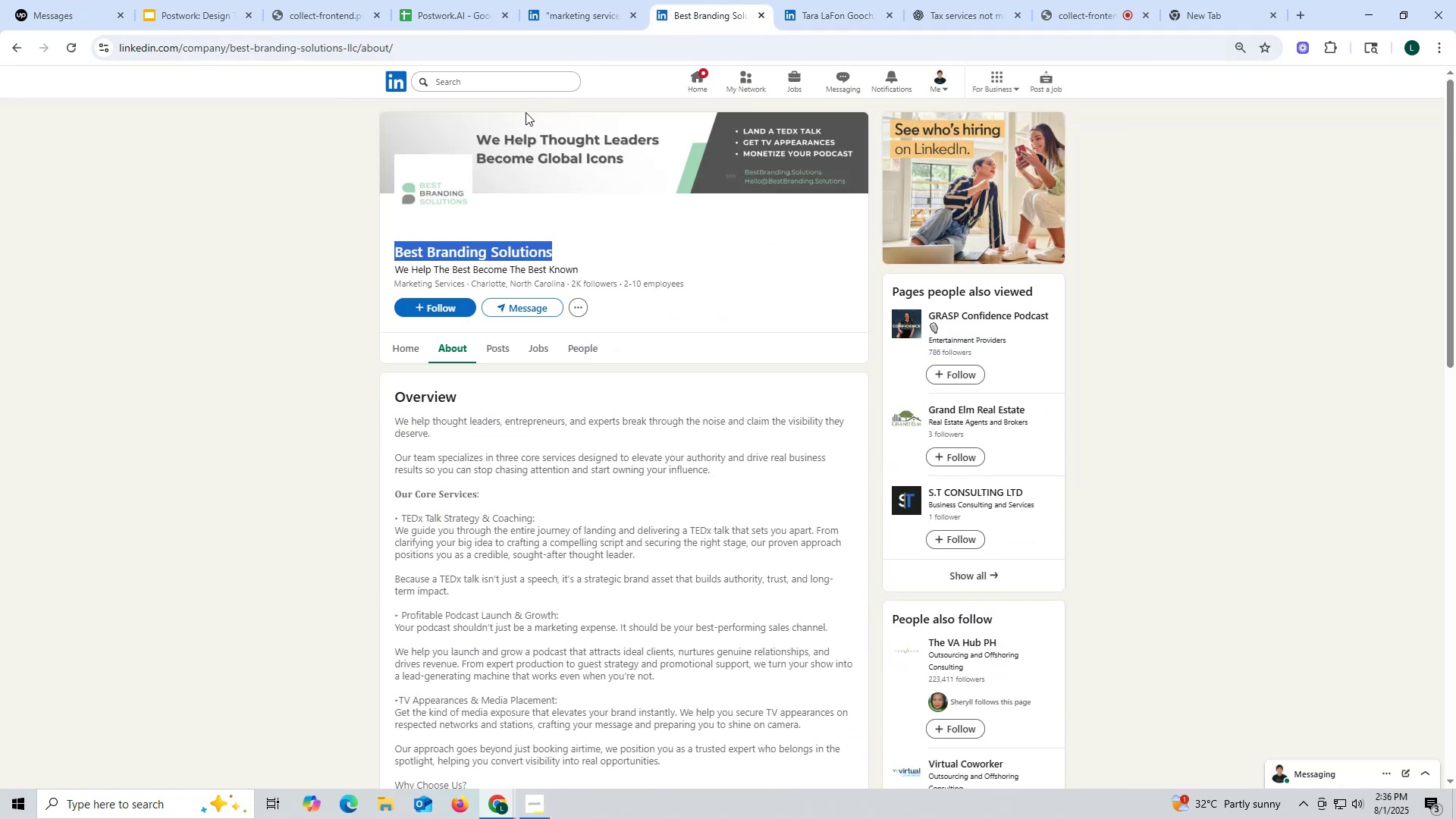 
key(Control+C)
 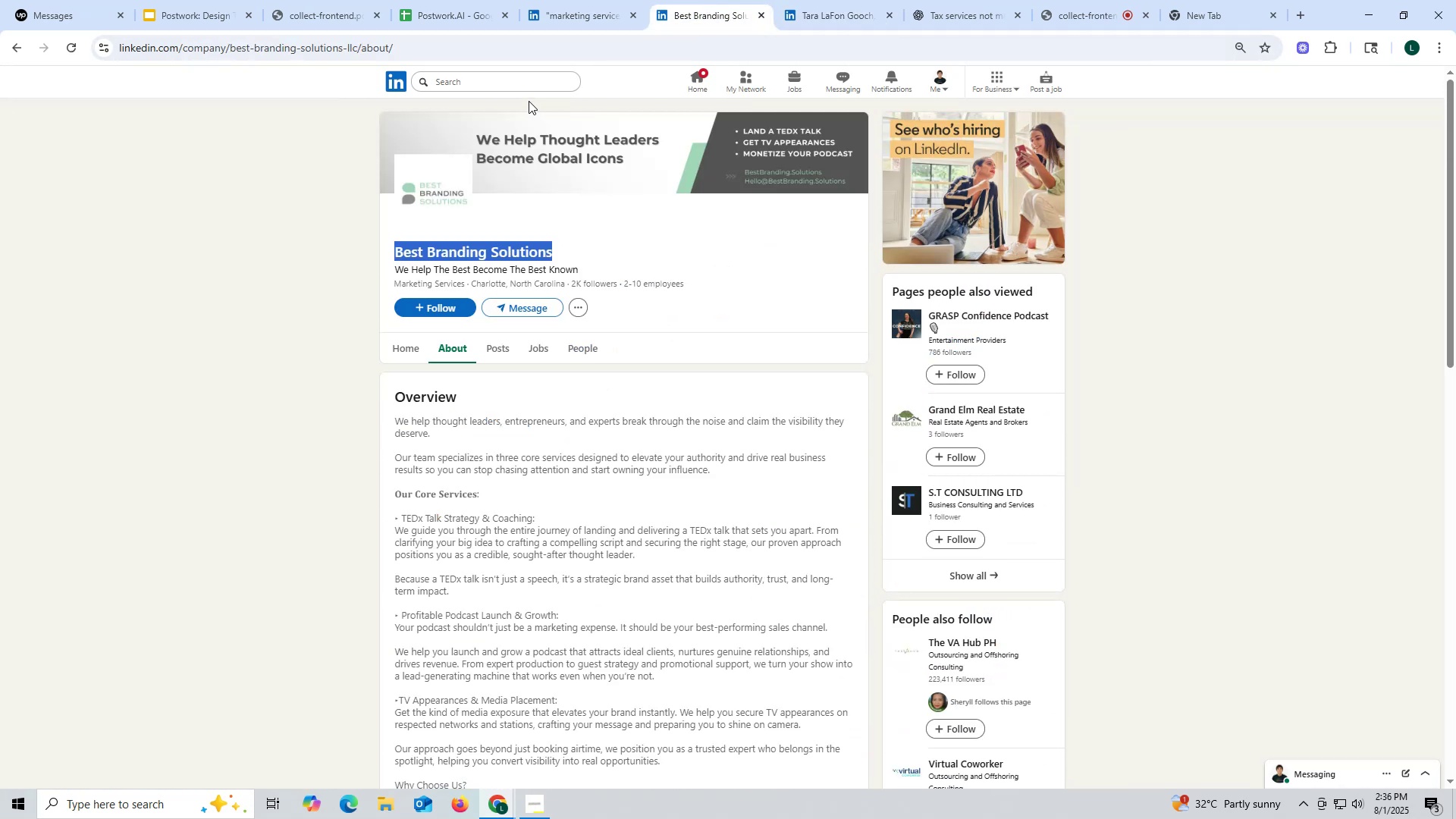 
key(Control+ControlLeft)
 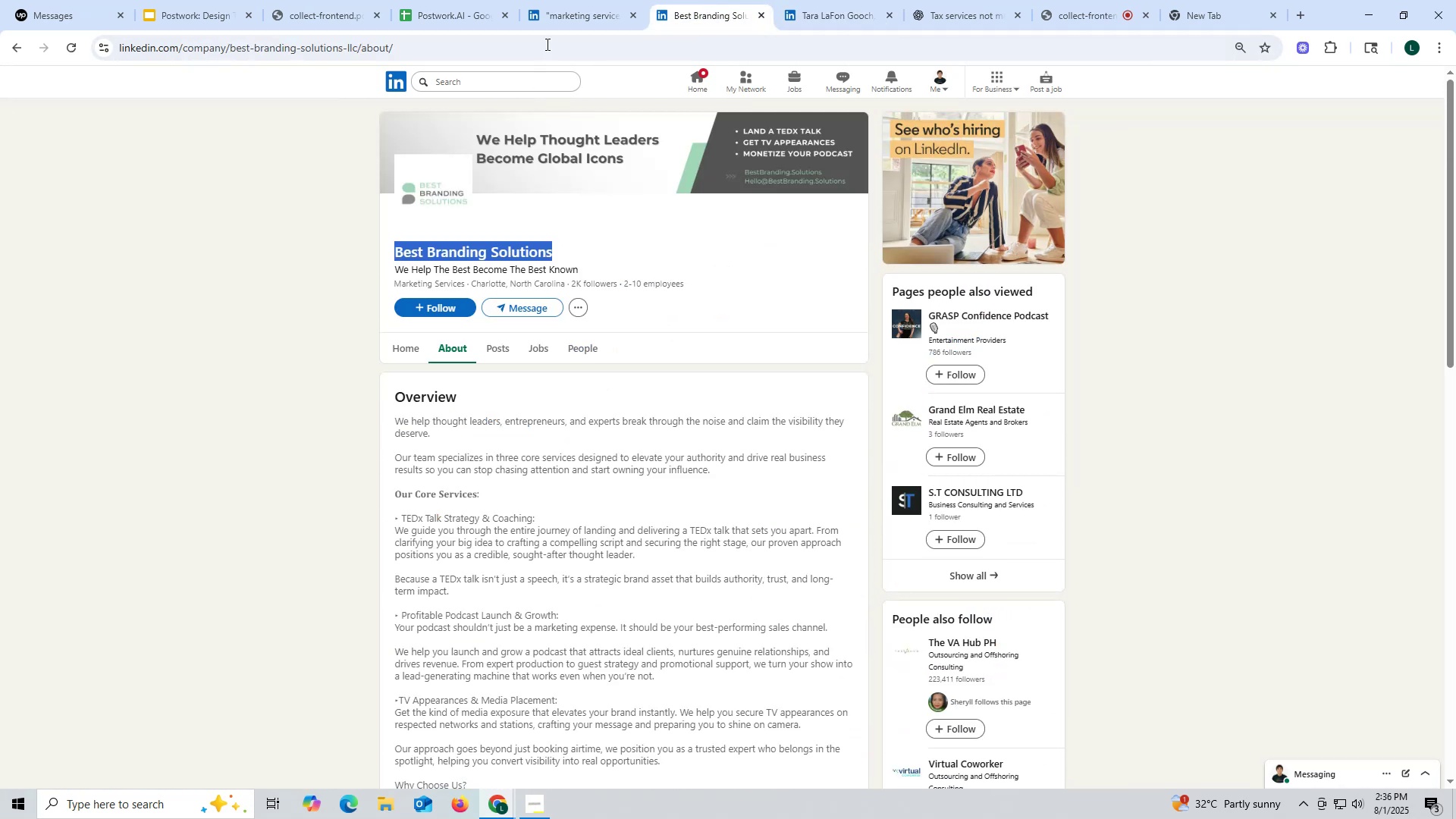 
key(Control+C)
 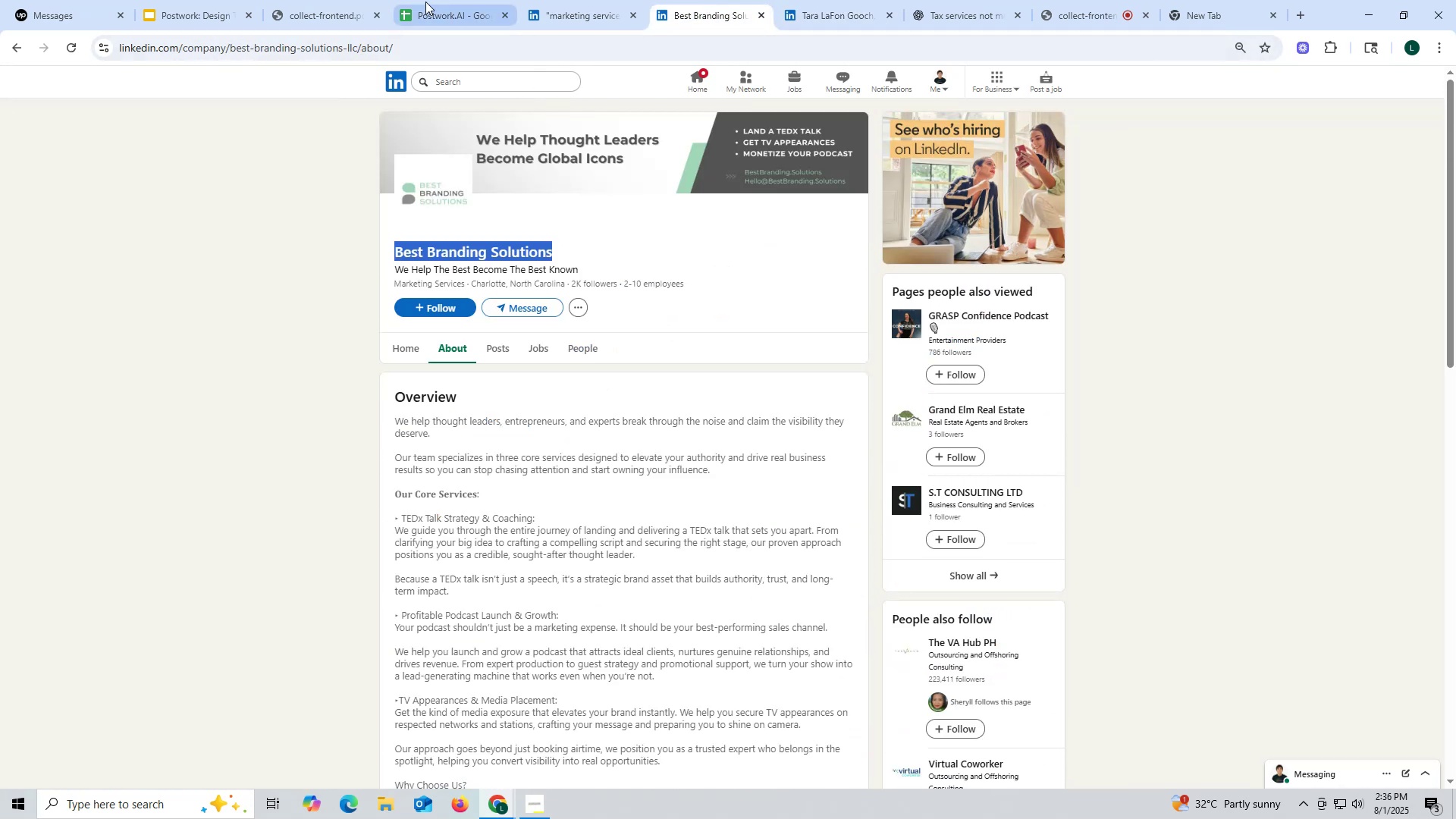 
left_click([425, 1])
 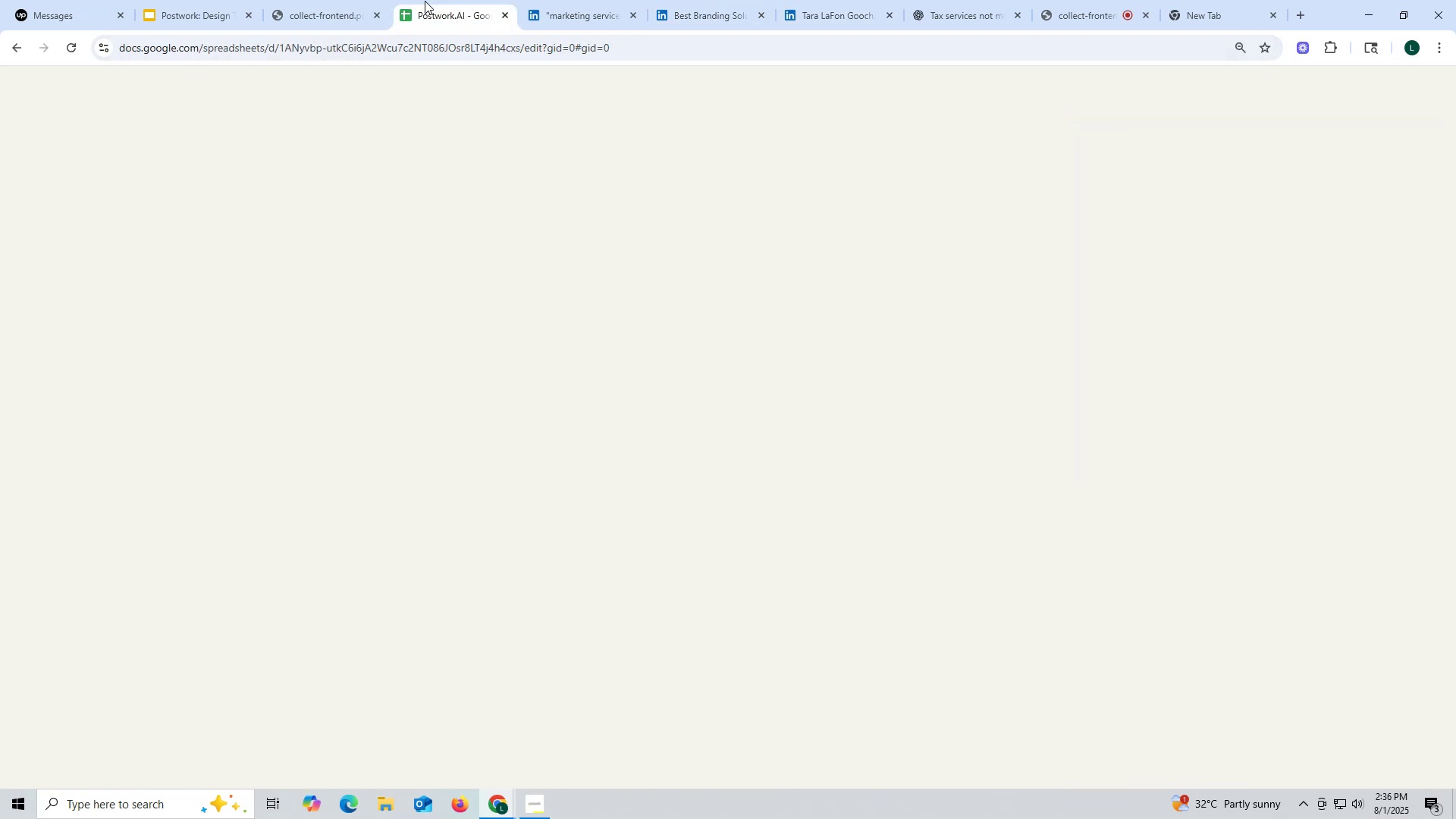 
key(Control+F)
 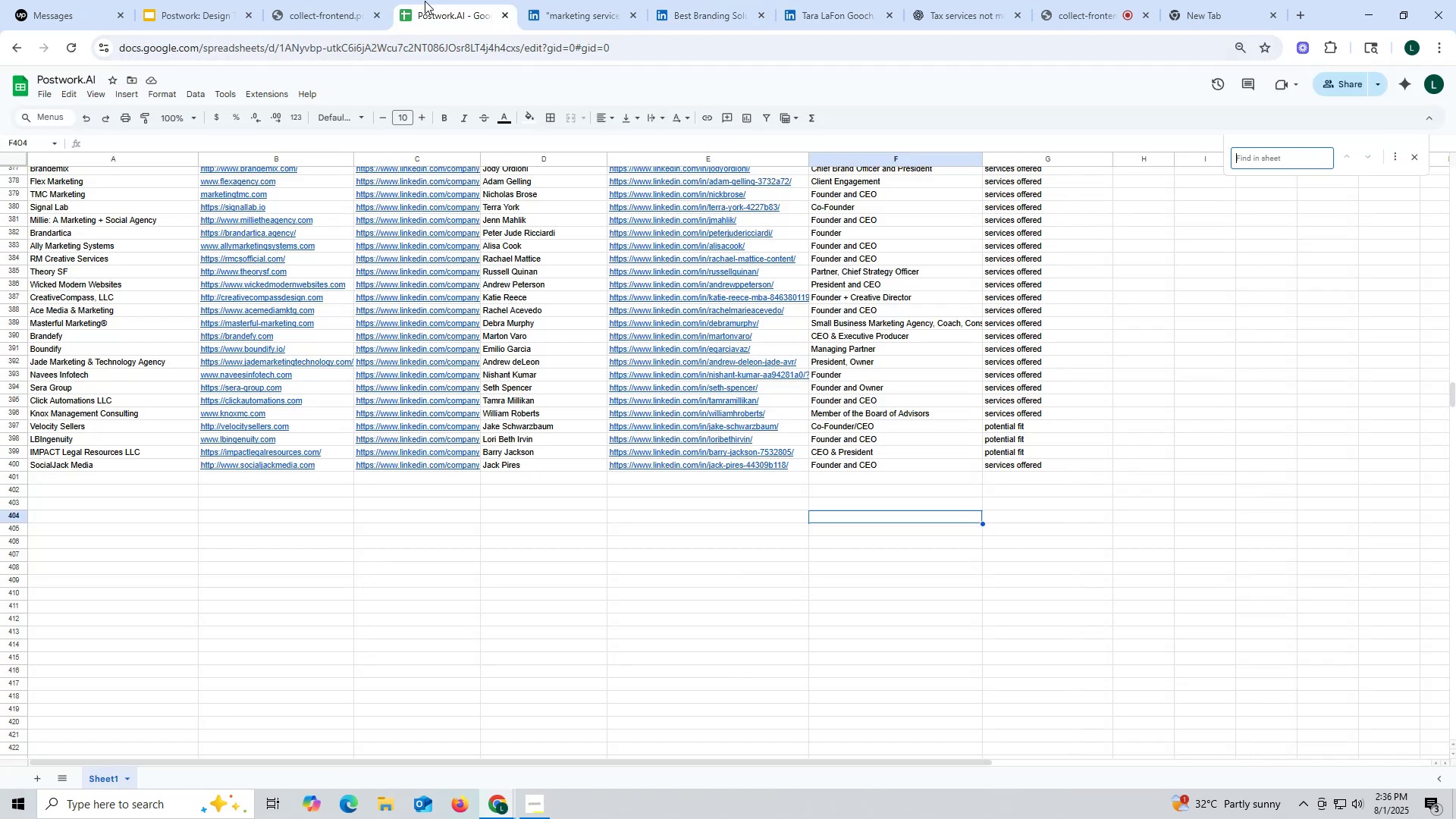 
key(Control+ControlLeft)
 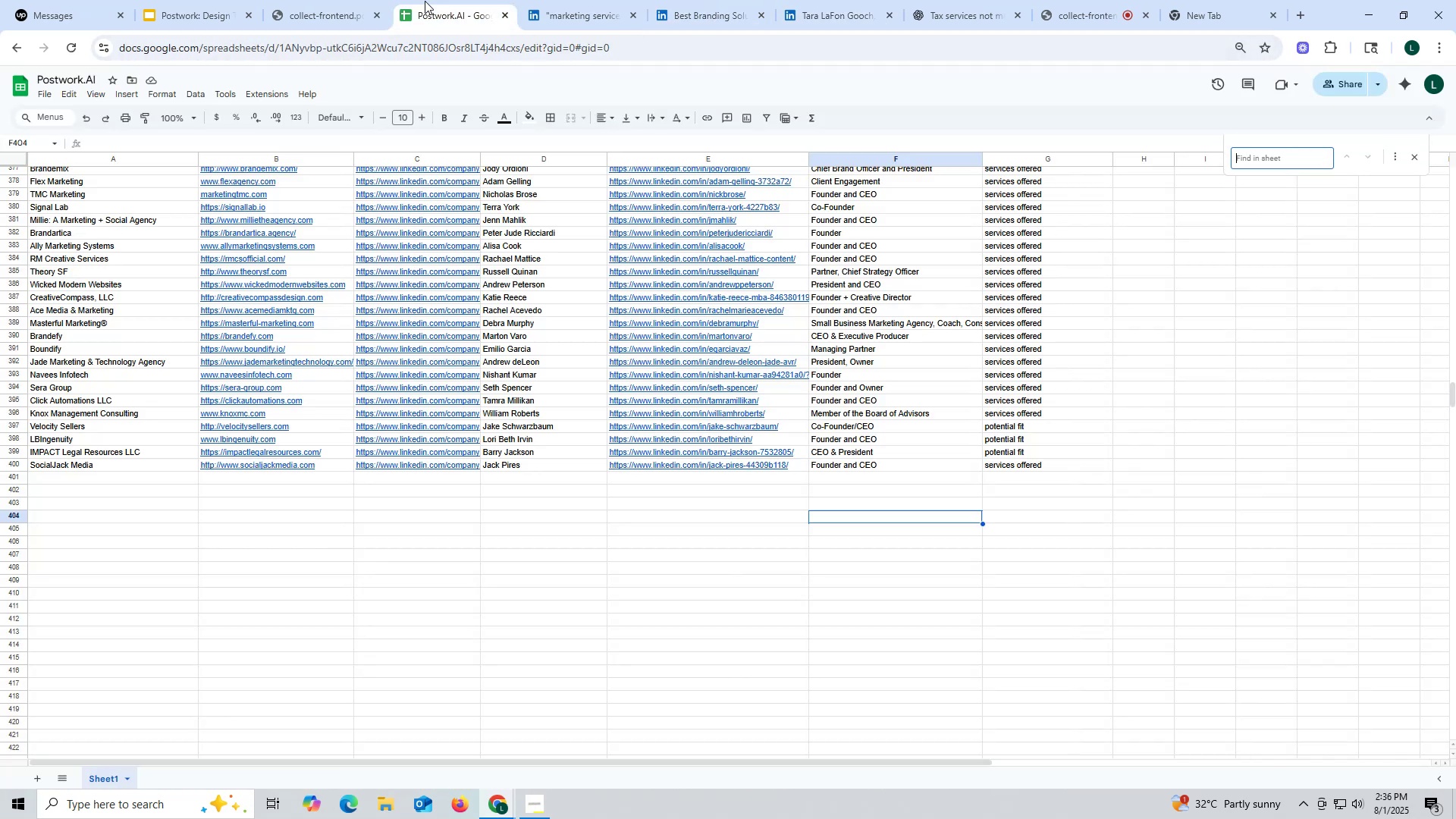 
key(Control+V)
 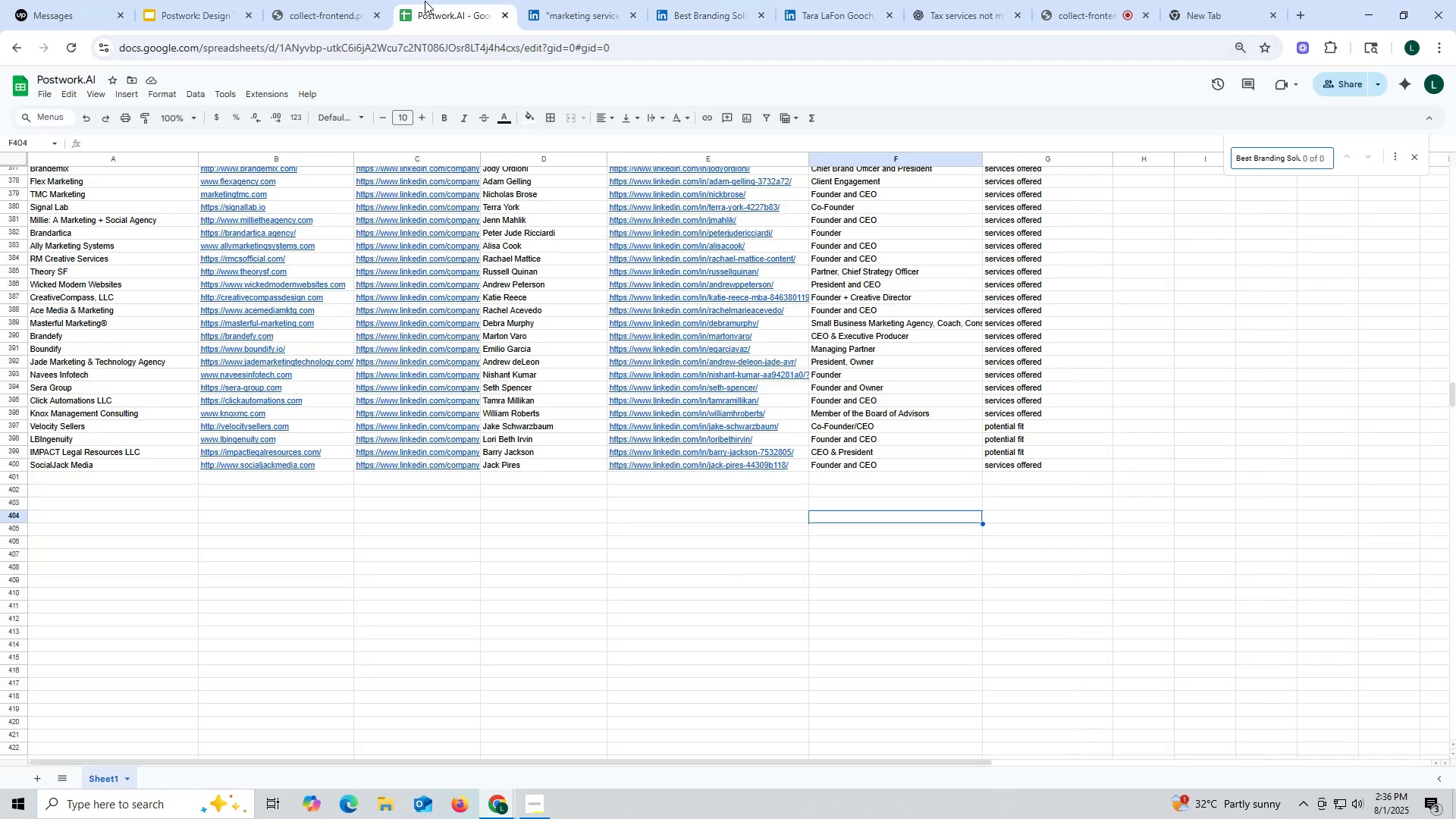 
key(Enter)
 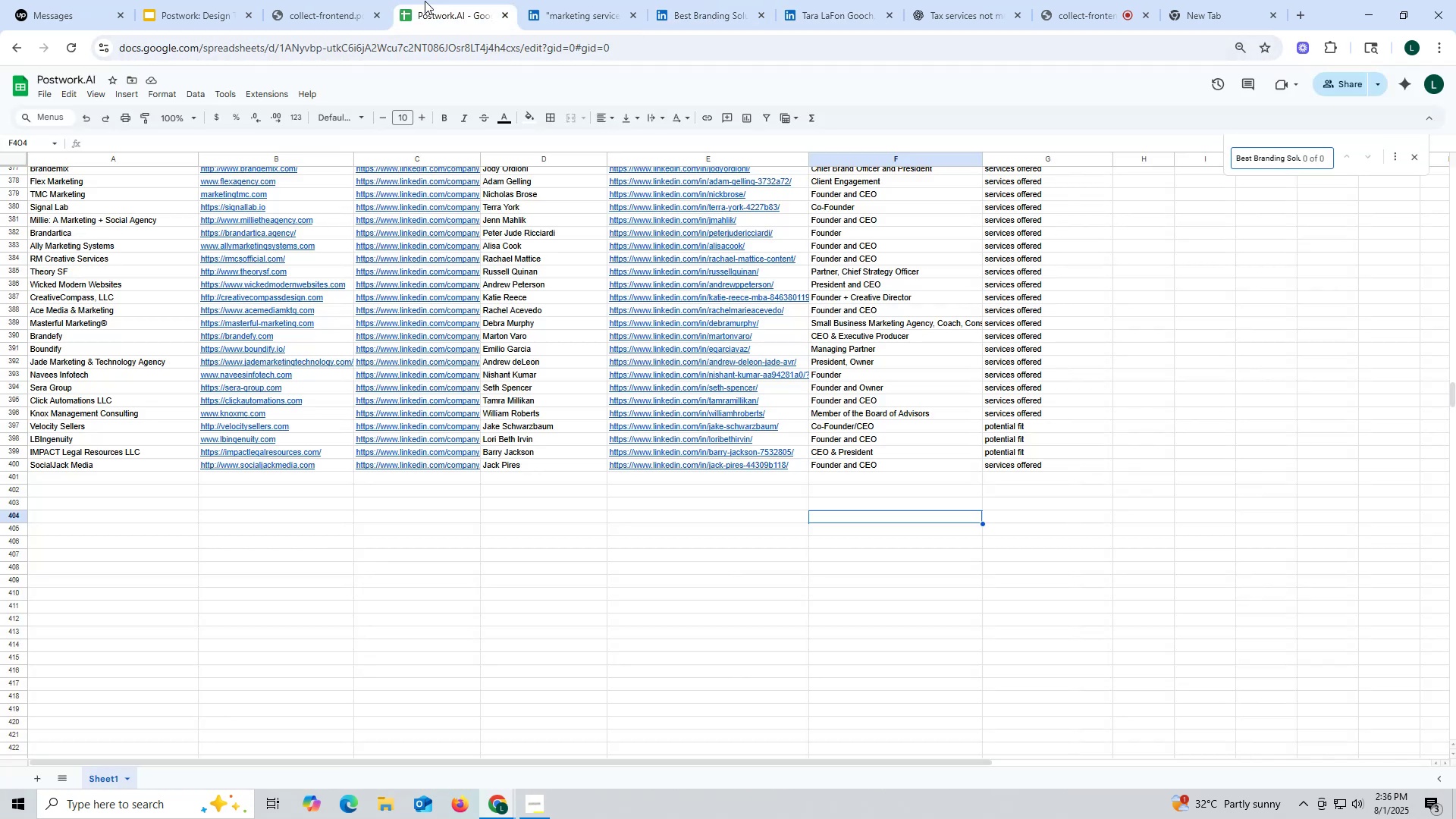 
key(Enter)
 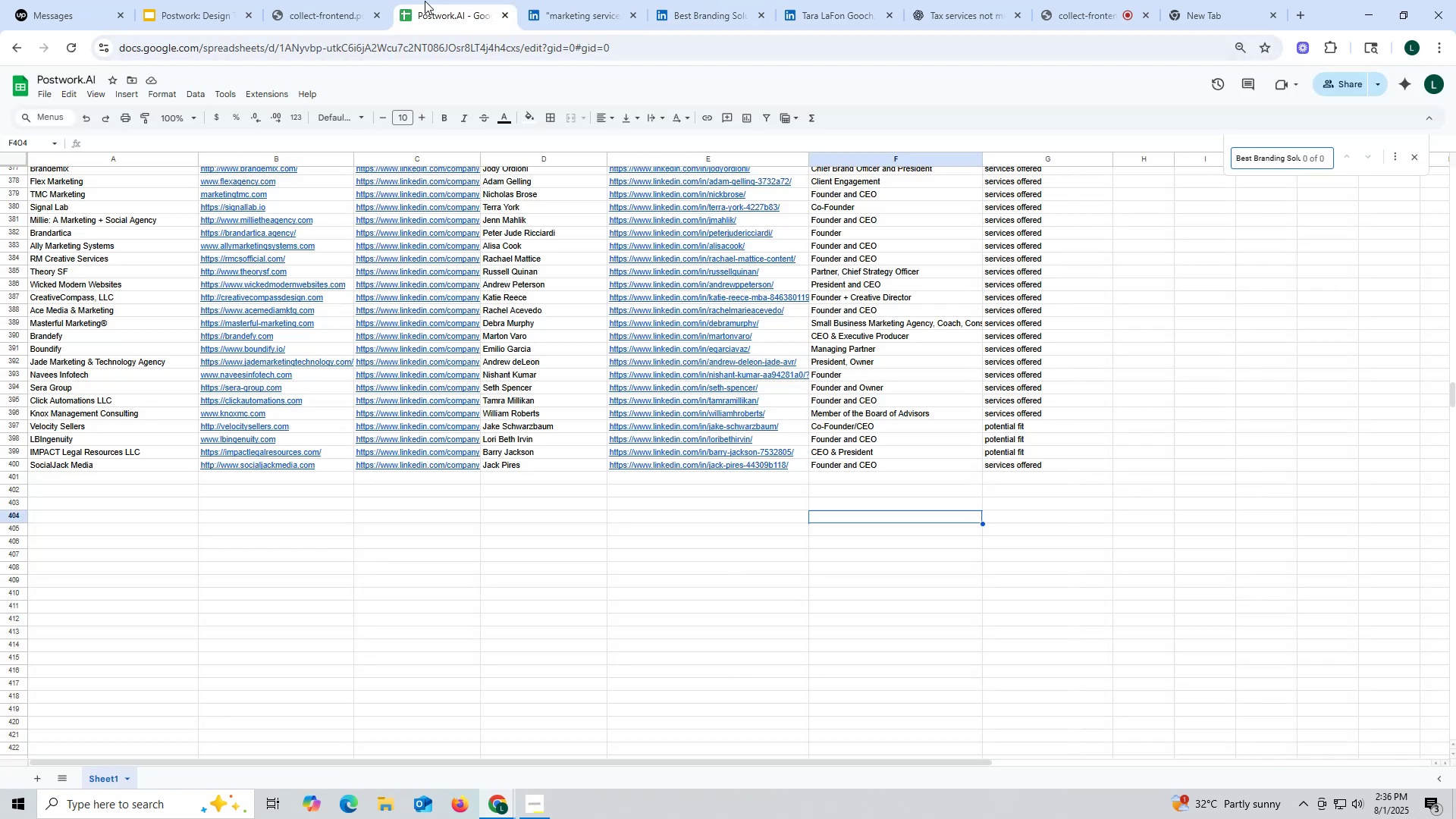 
key(Enter)
 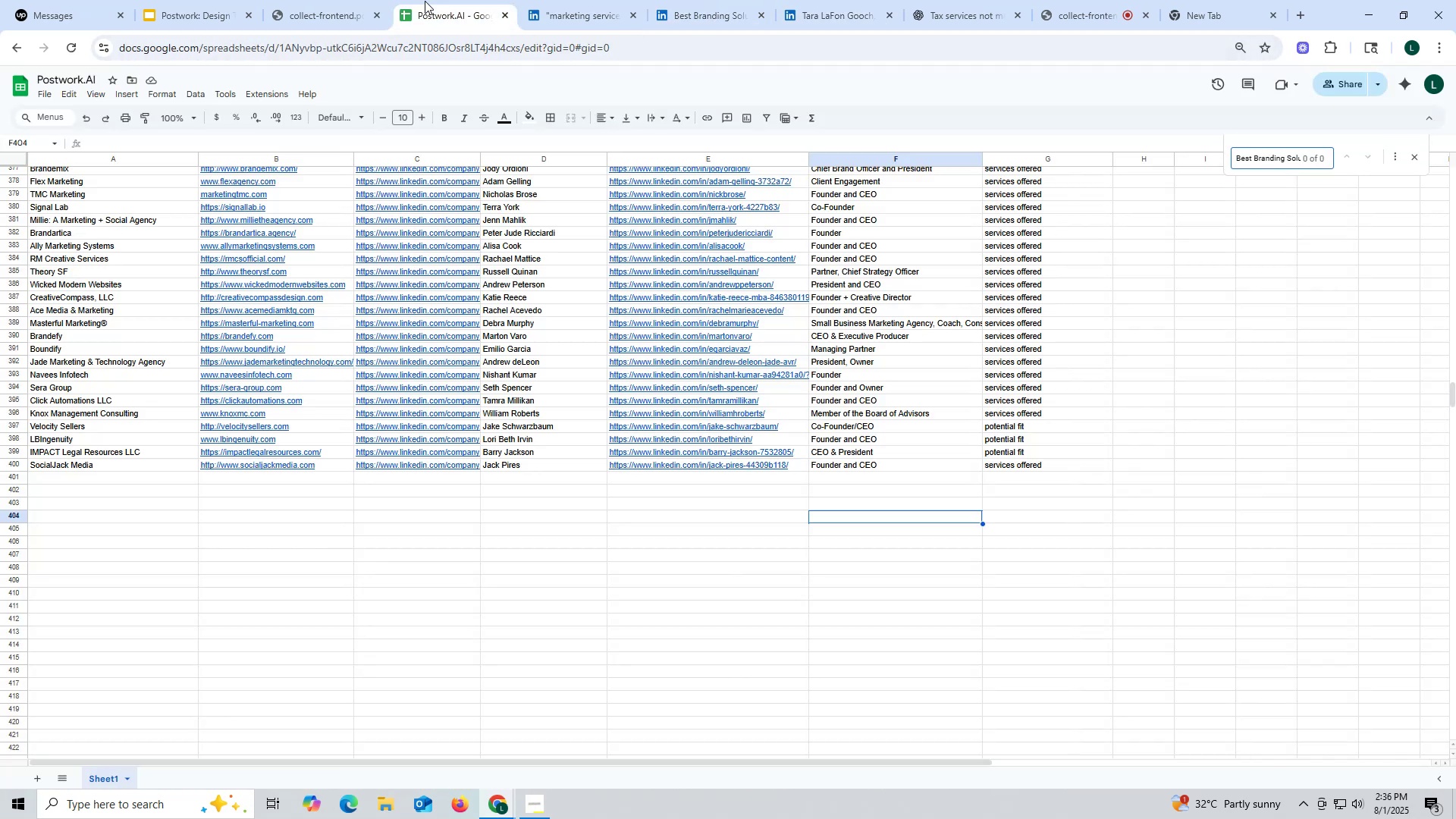 
key(Escape)
 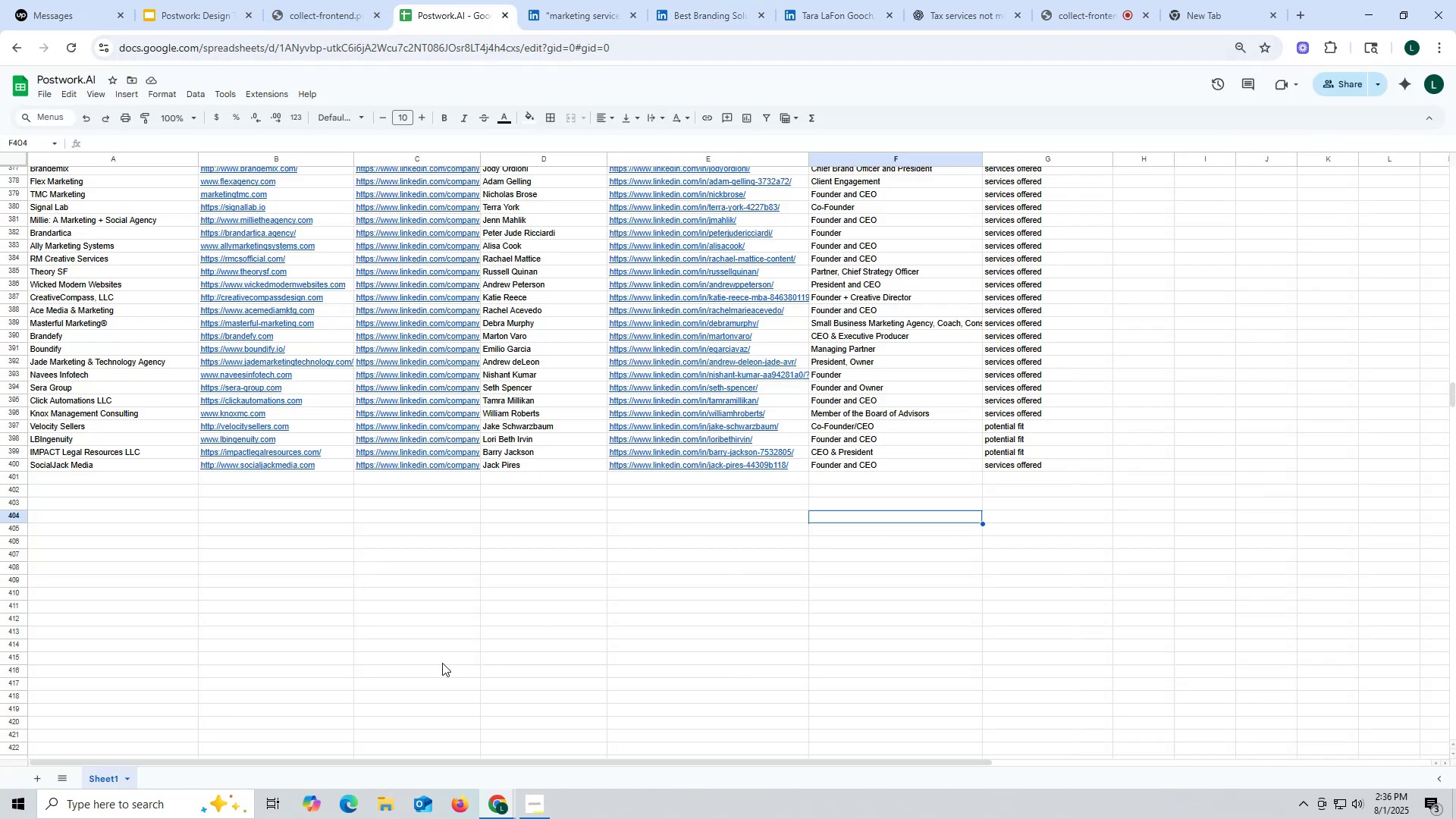 
scroll: coordinate [402, 536], scroll_direction: down, amount: 2.0
 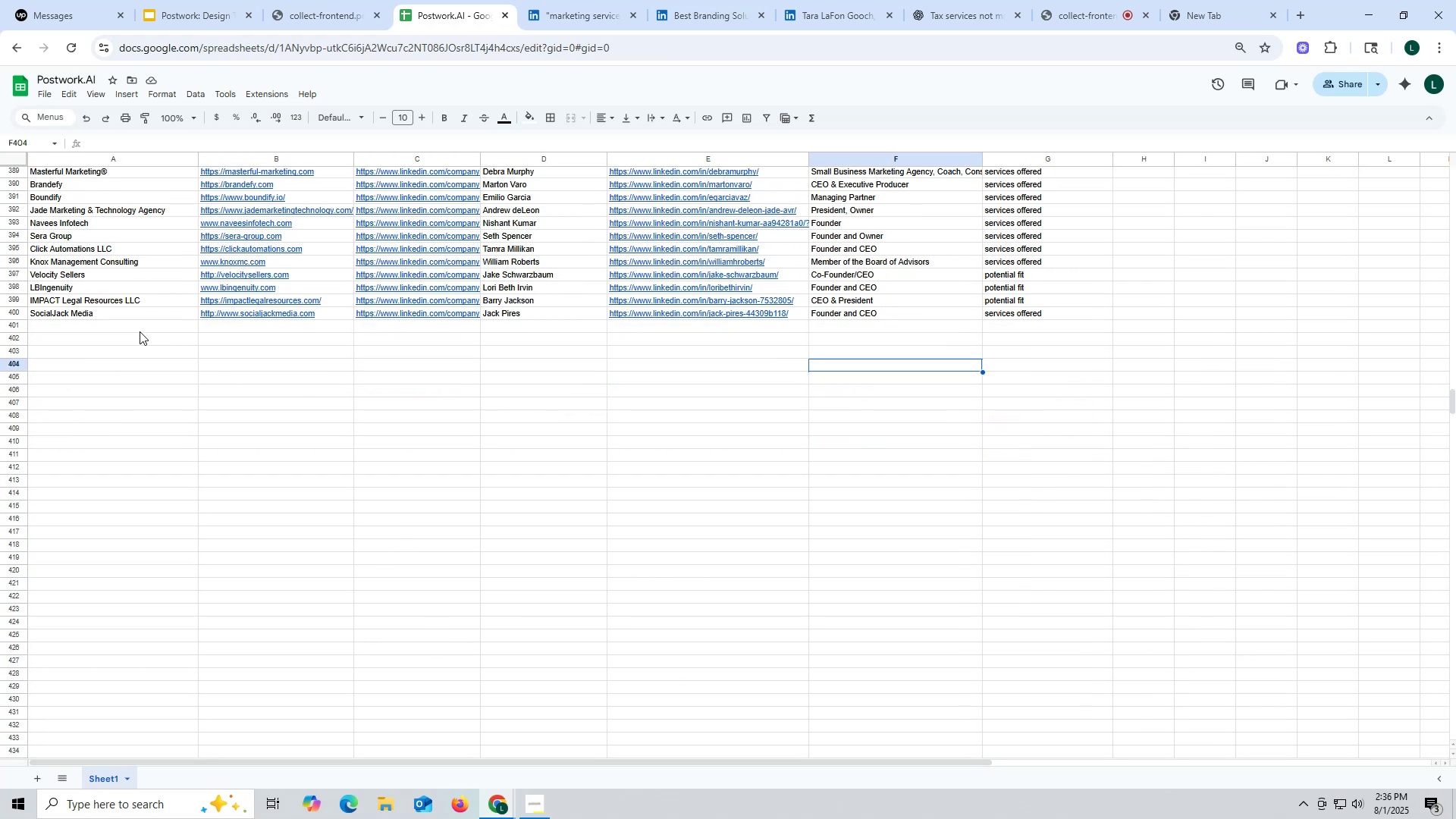 
left_click([136, 330])
 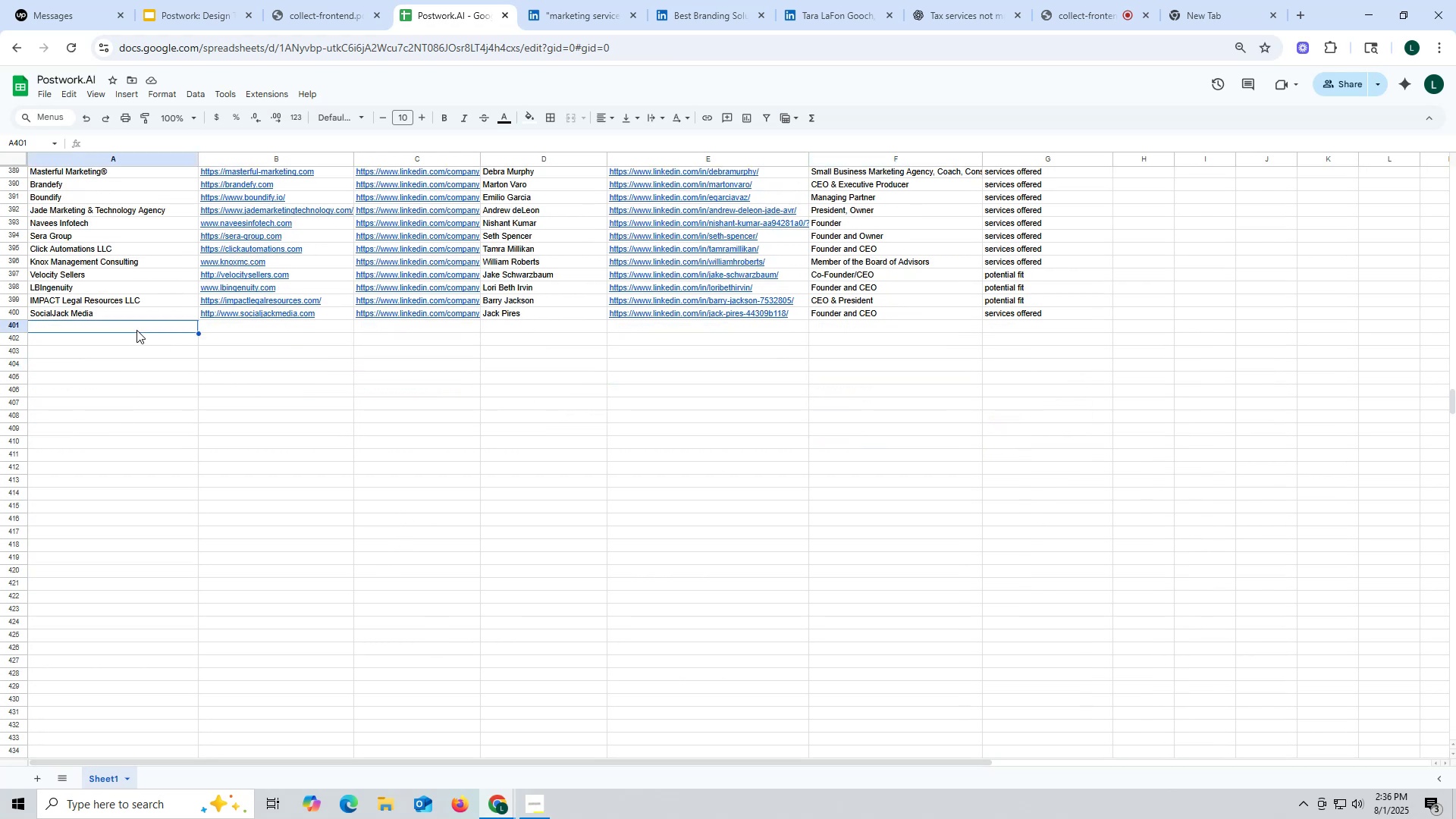 
key(Control+ControlLeft)
 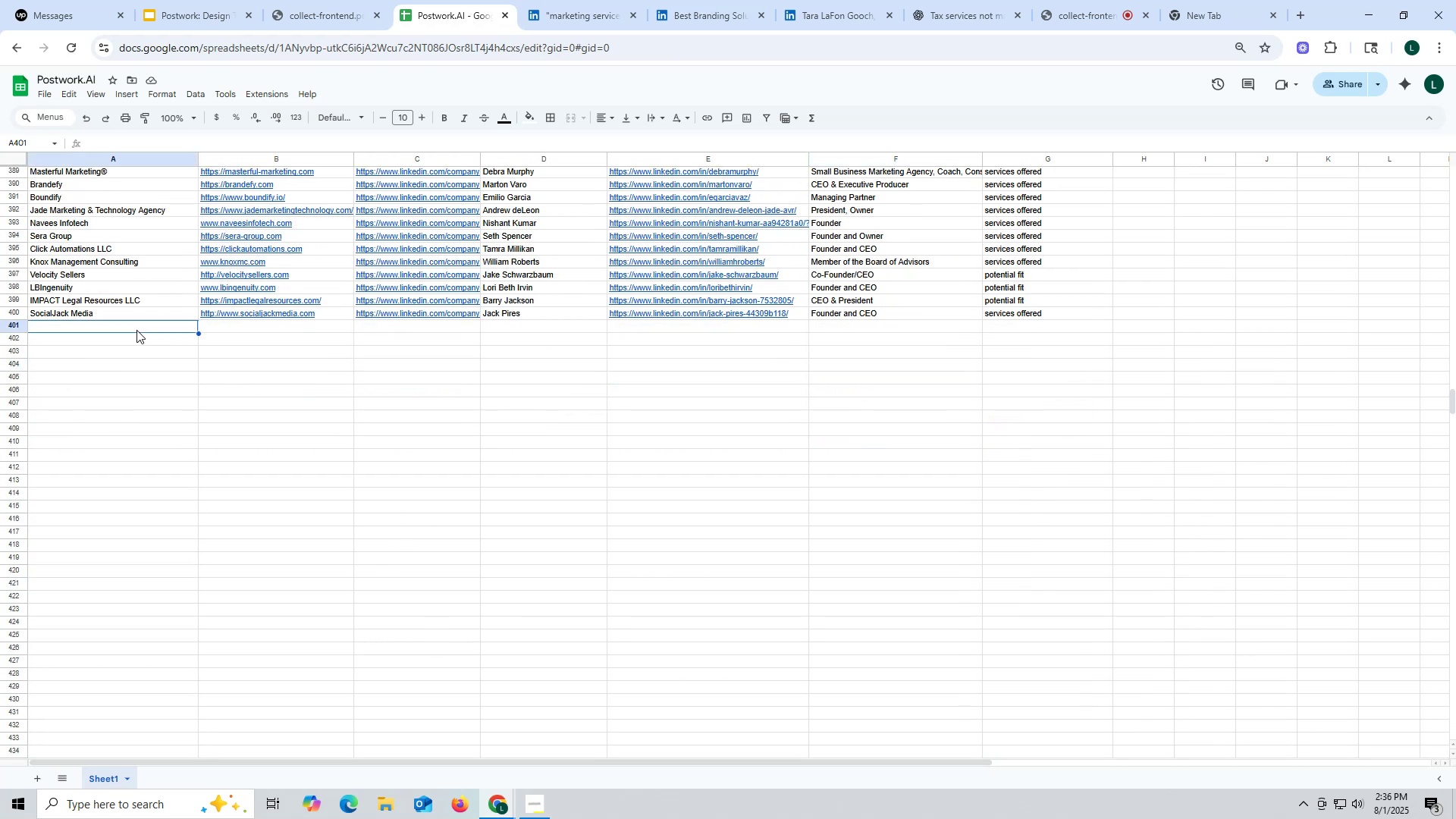 
key(Control+V)
 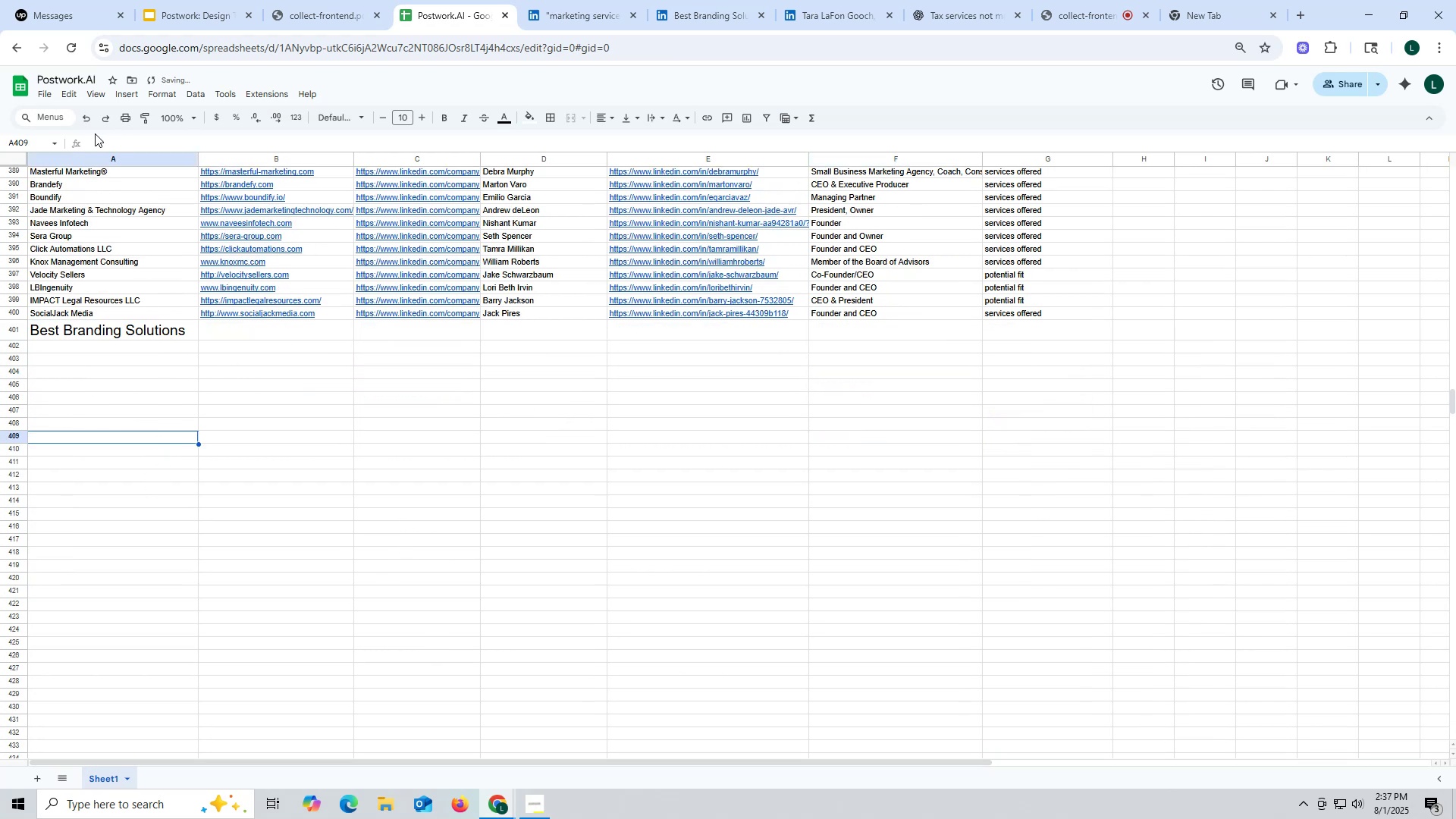 
left_click([85, 119])
 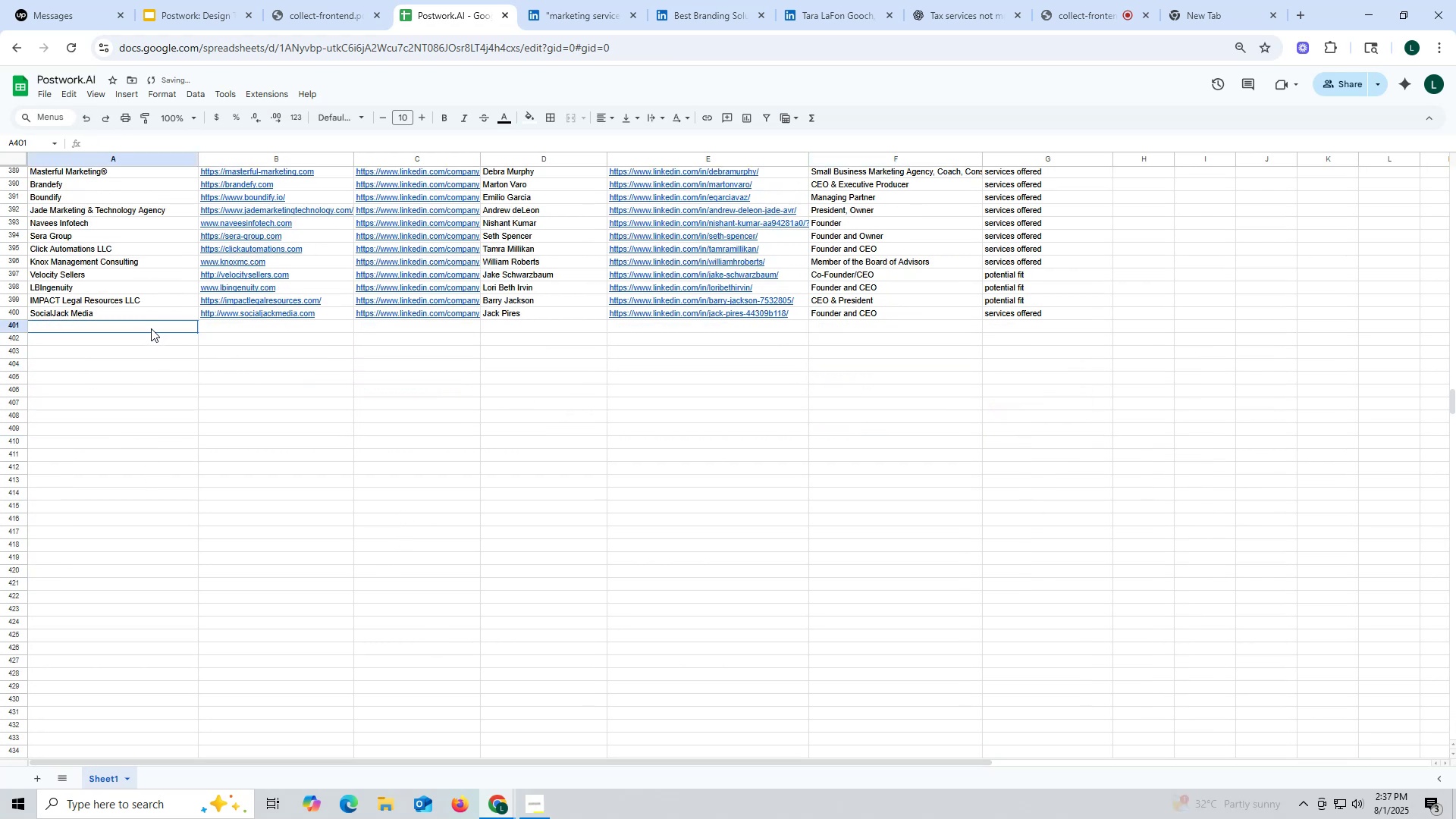 
double_click([151, 328])
 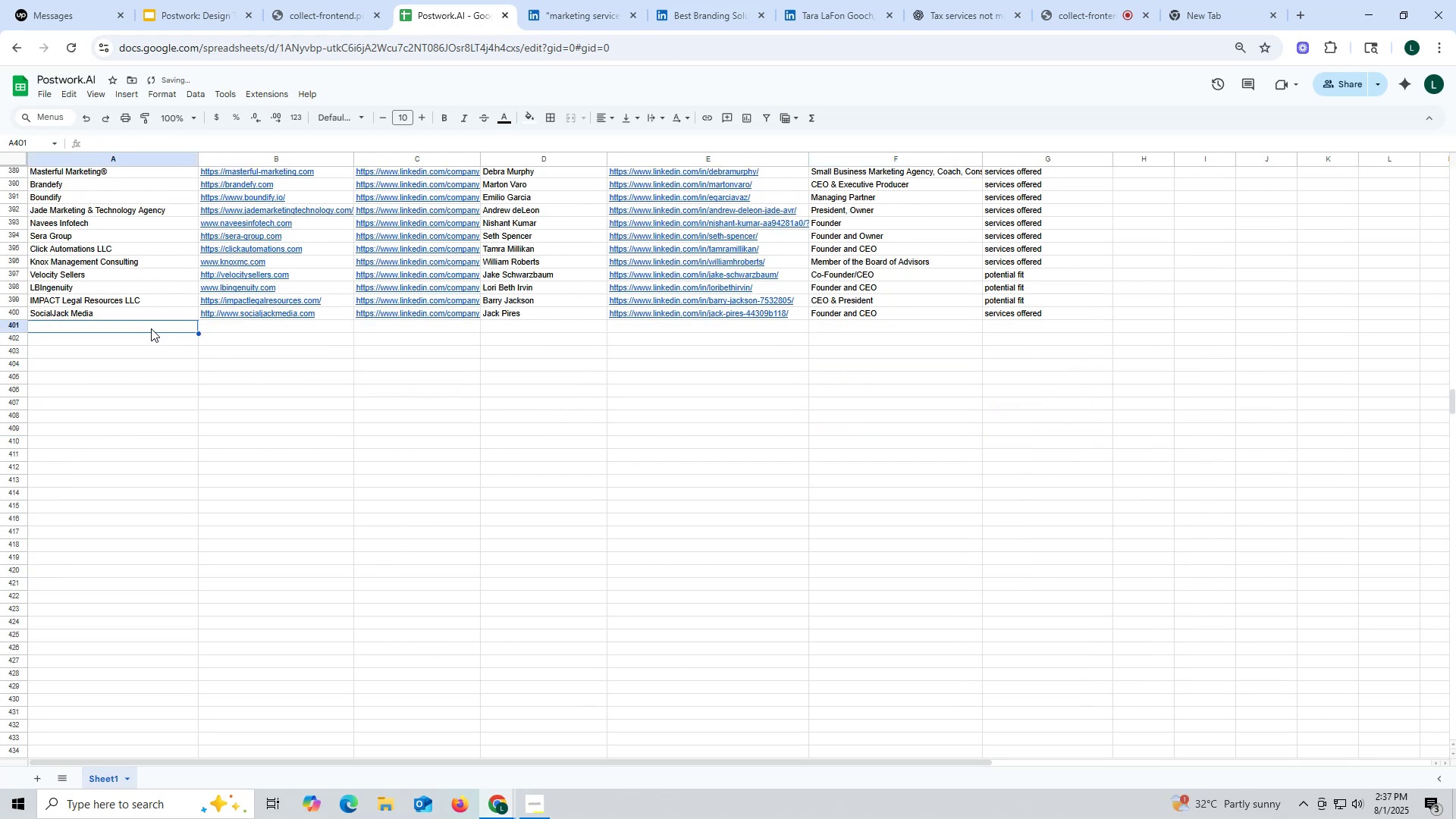 
key(Control+ControlLeft)
 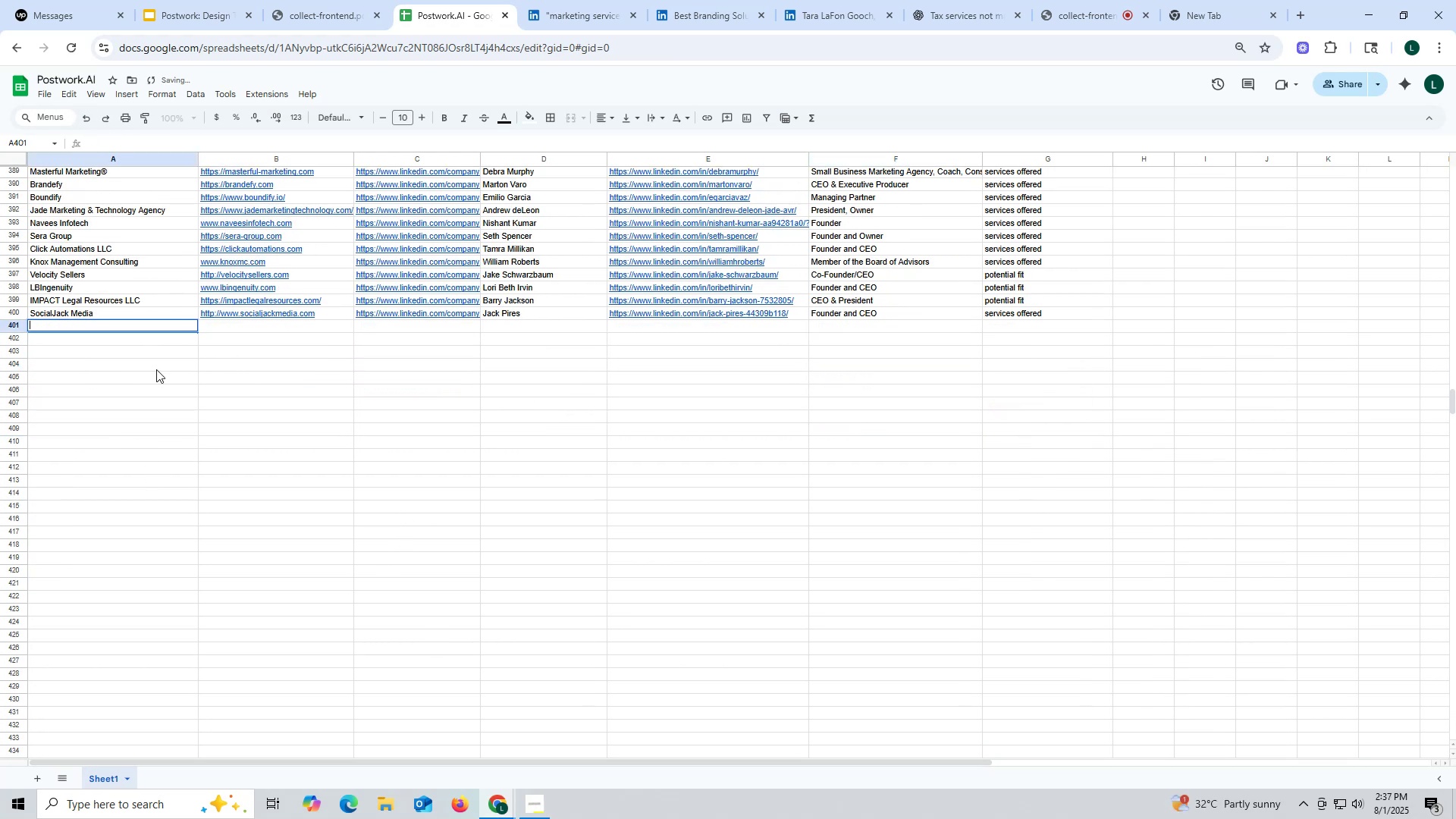 
key(Control+V)
 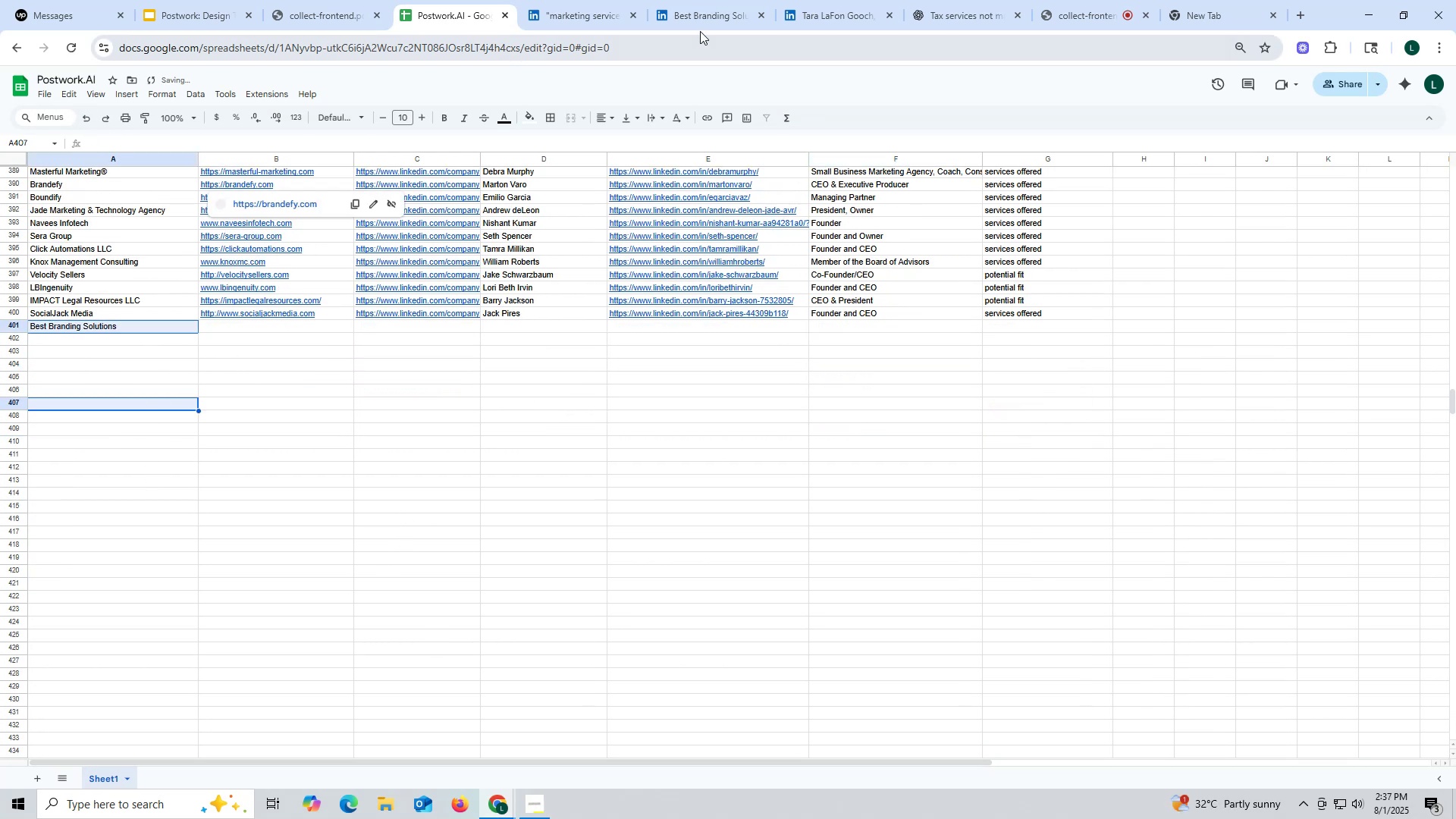 
left_click([700, 24])
 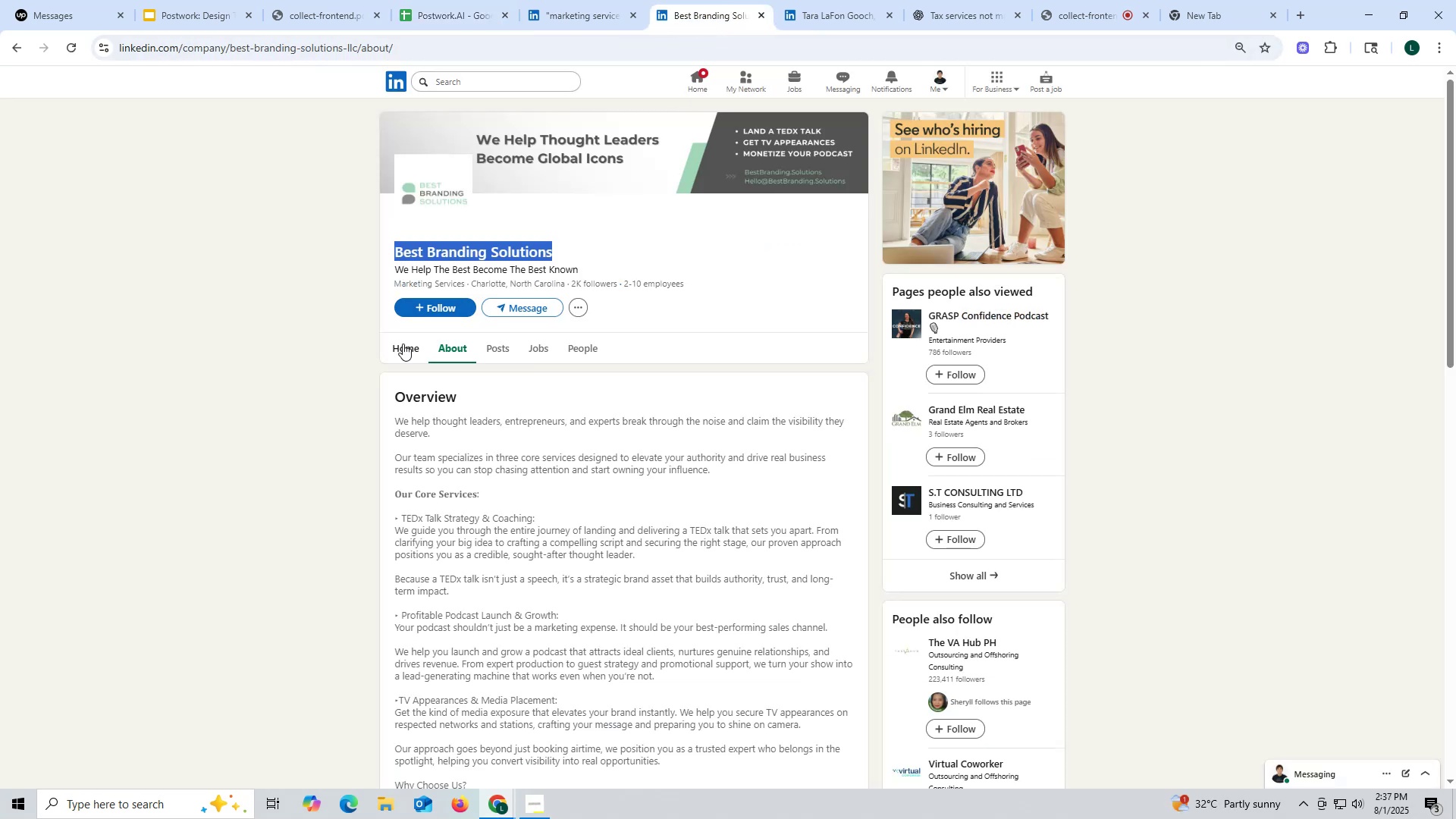 
scroll: coordinate [456, 376], scroll_direction: down, amount: 6.0
 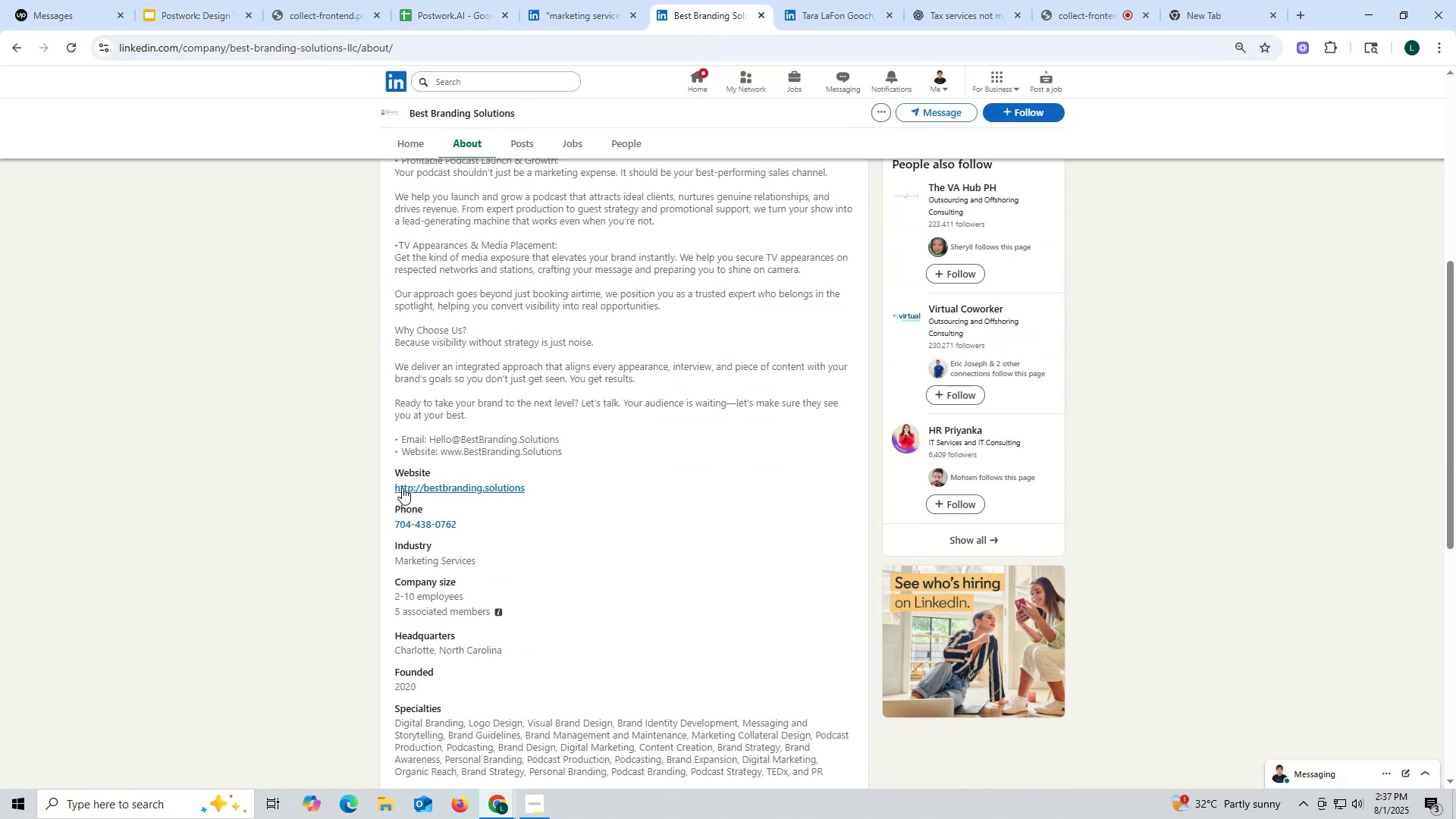 
left_click_drag(start_coordinate=[390, 488], to_coordinate=[558, 488])
 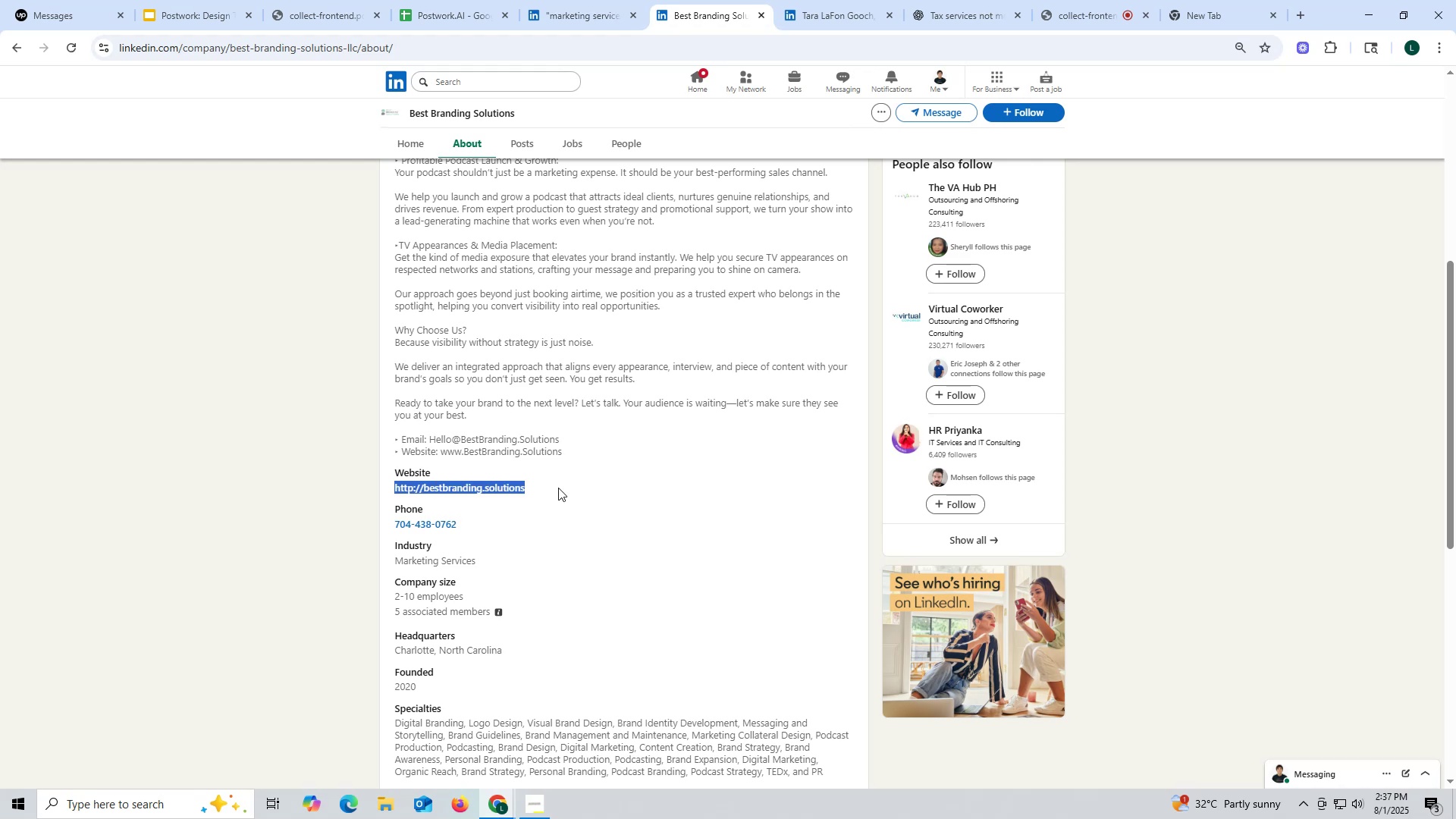 
key(Control+ControlLeft)
 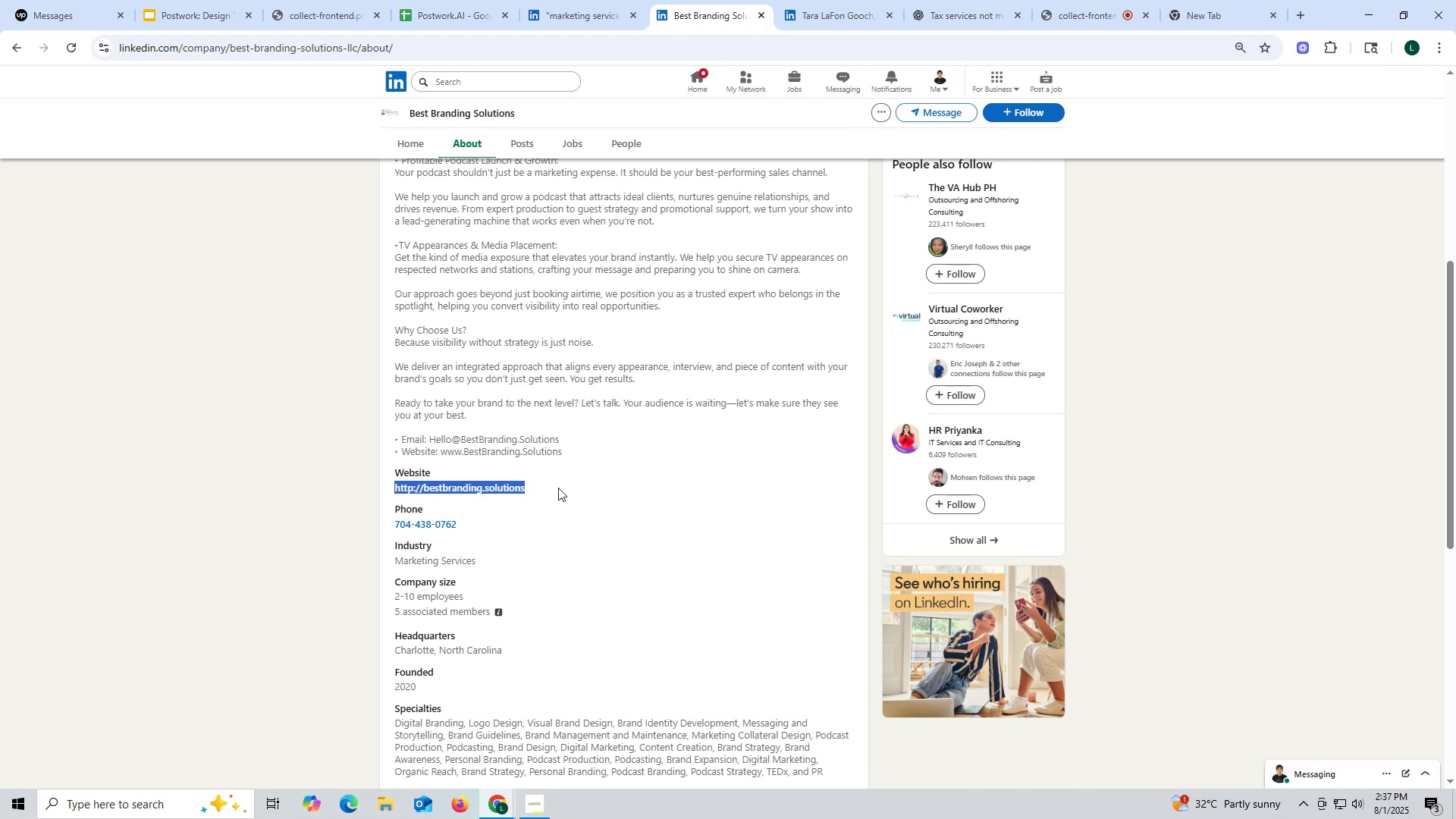 
key(Control+C)
 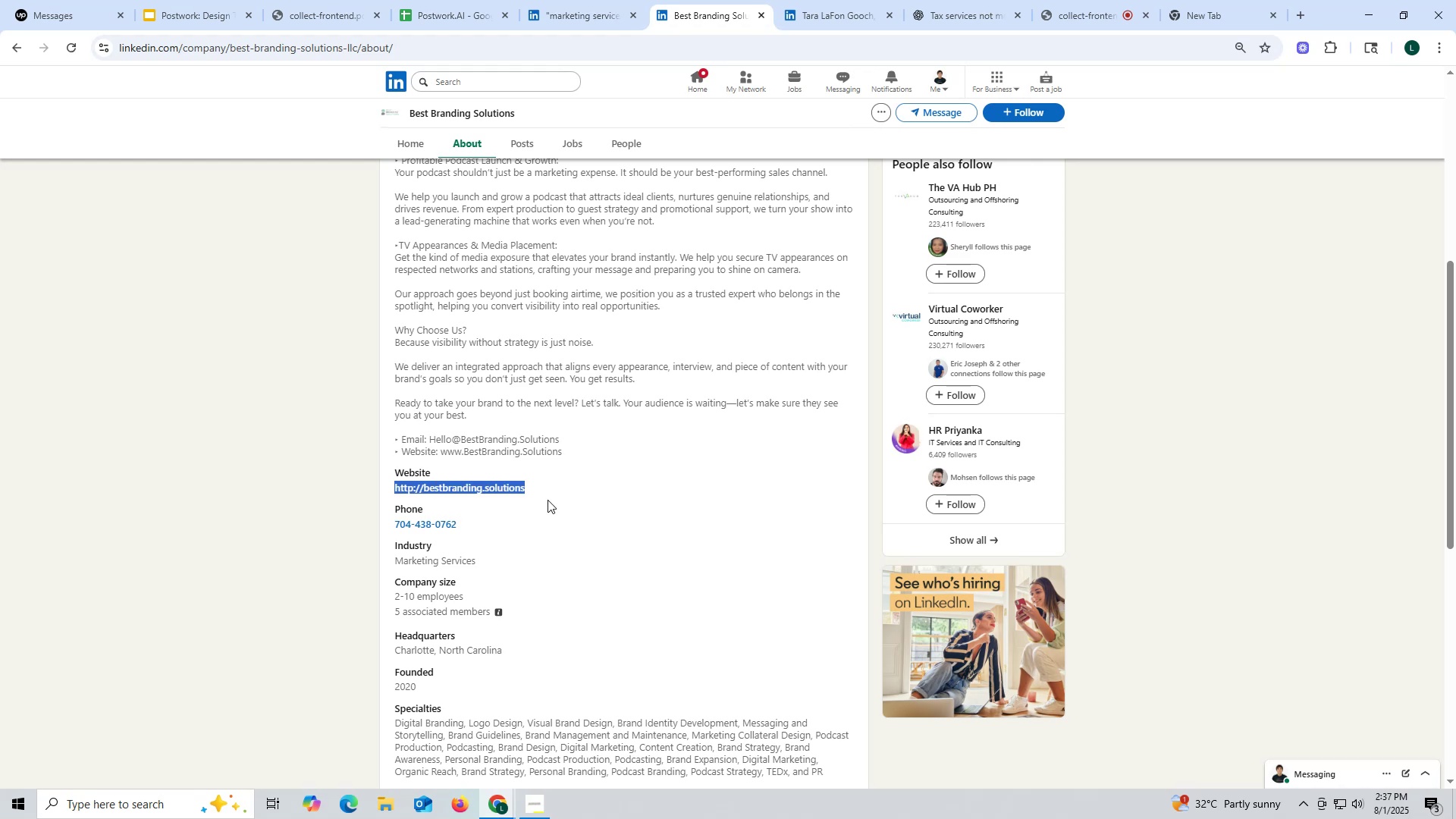 
key(Control+ControlLeft)
 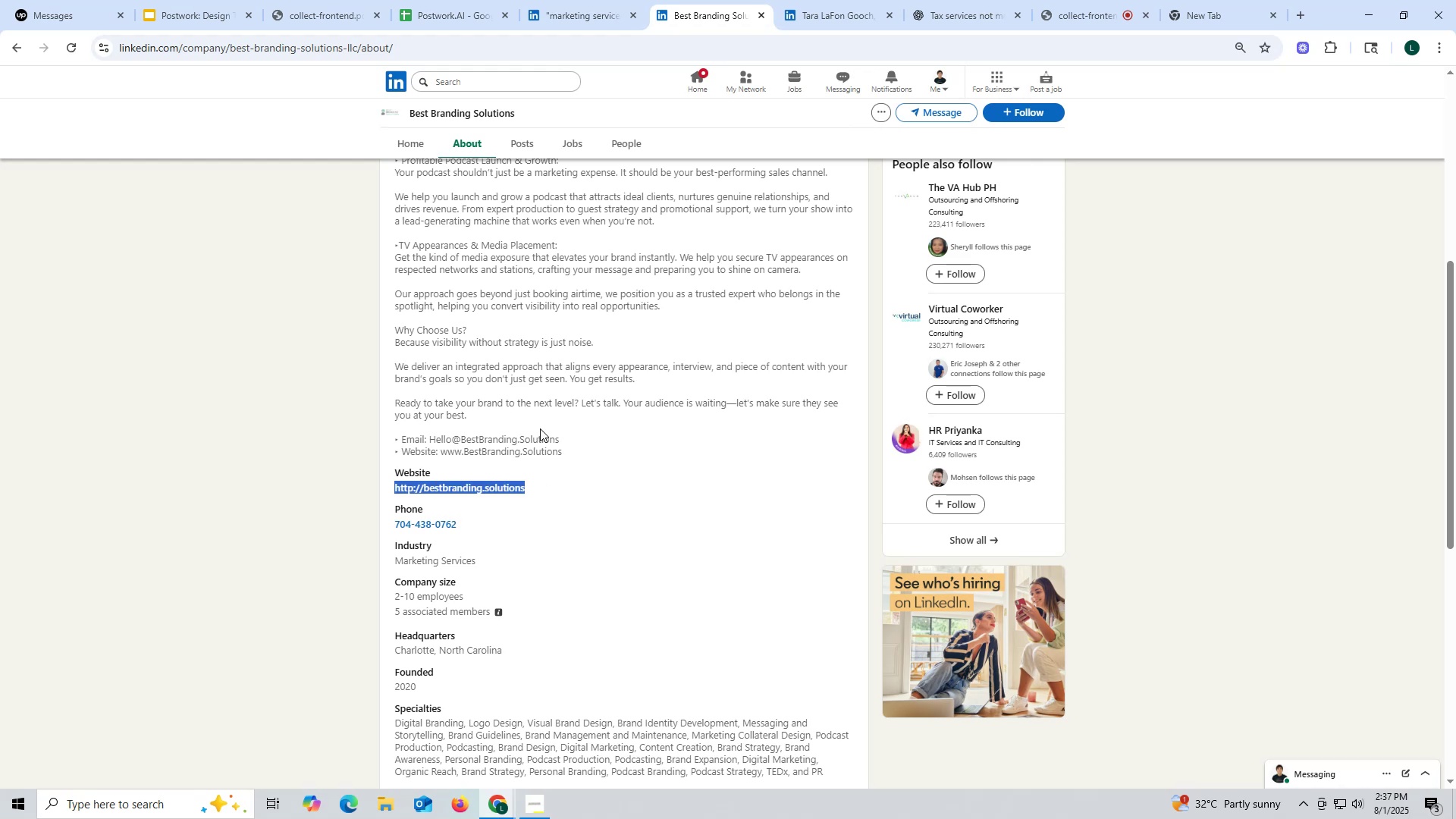 
key(Control+C)
 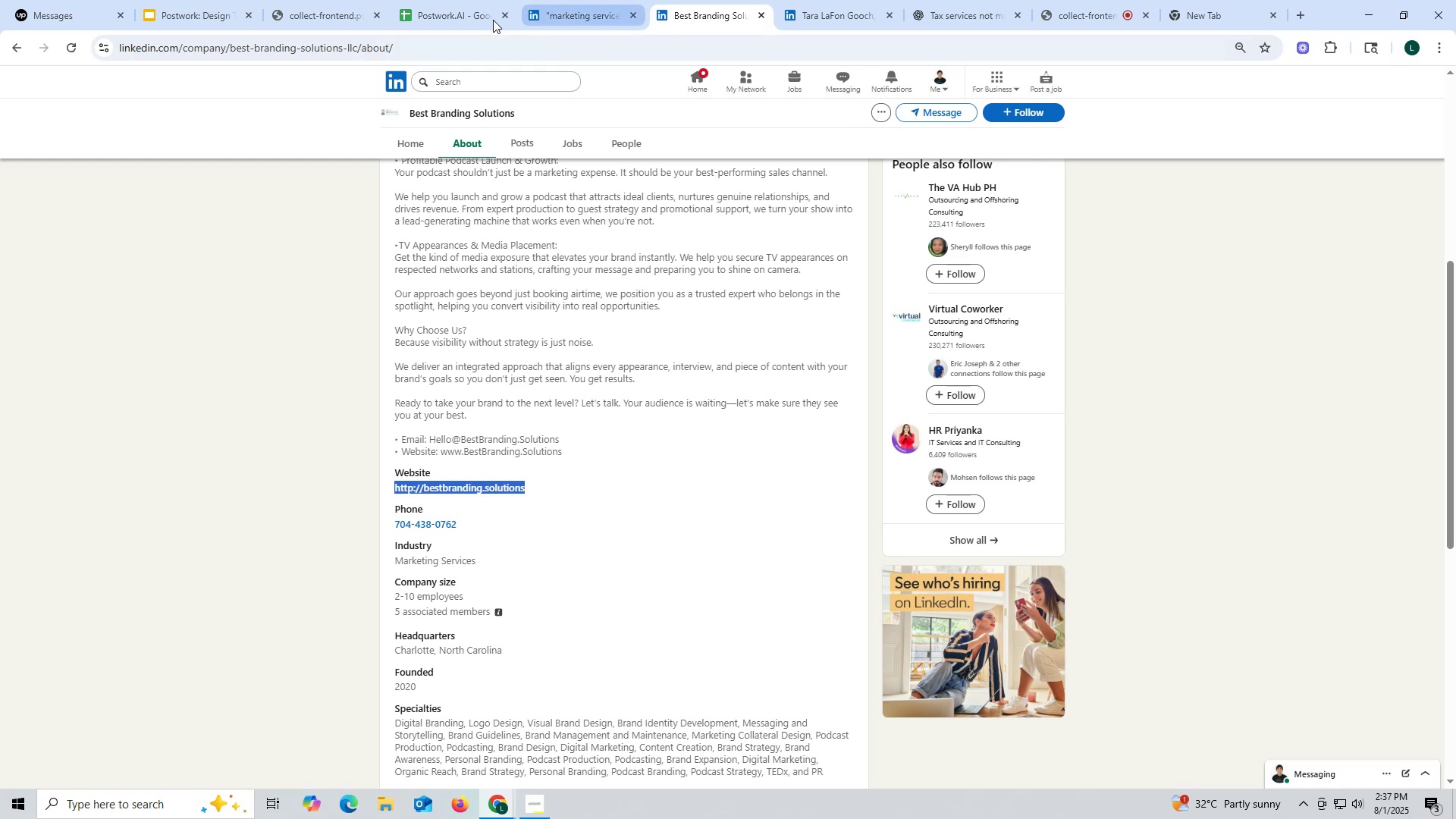 
left_click([472, 17])
 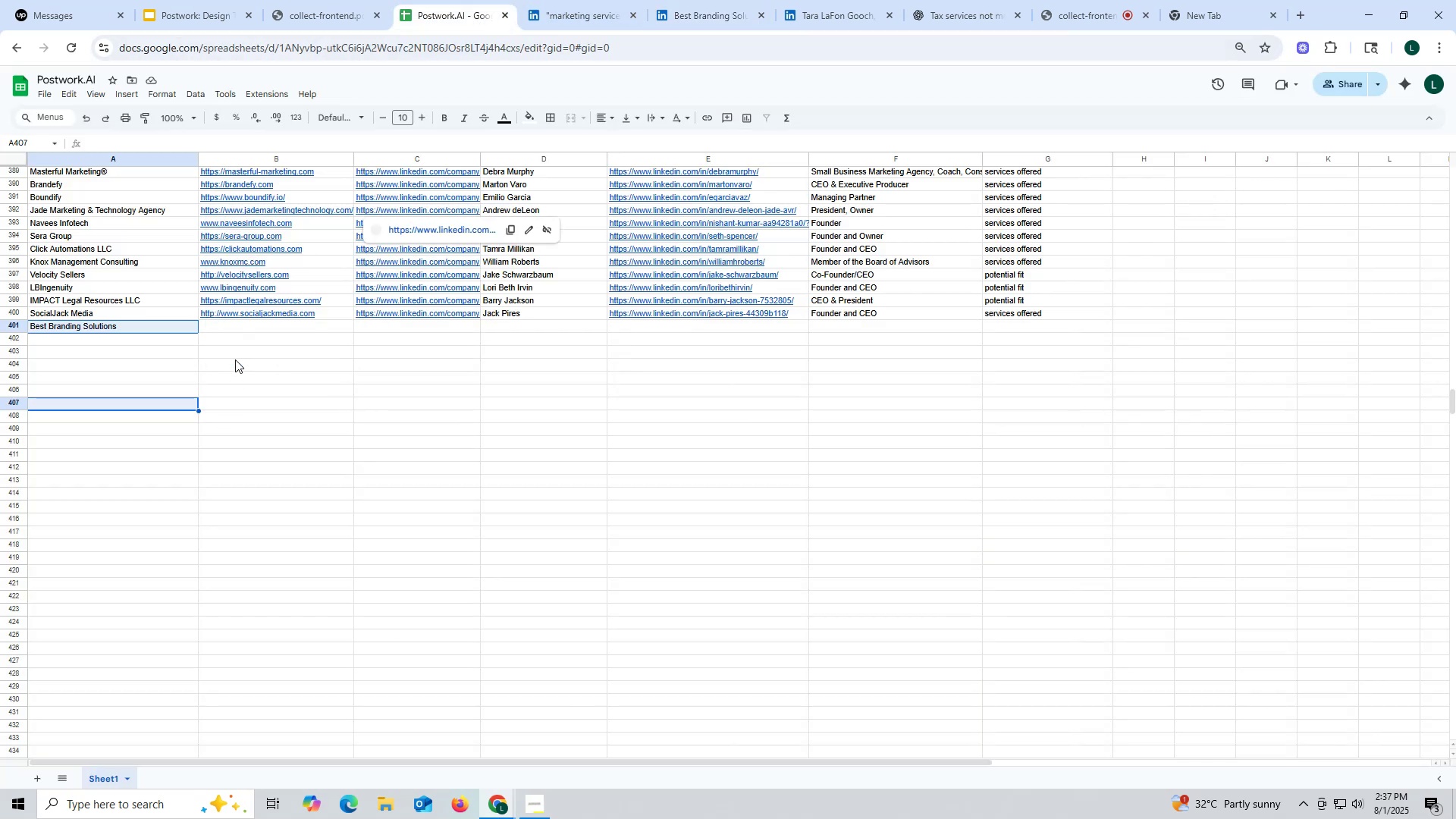 
left_click_drag(start_coordinate=[224, 412], to_coordinate=[227, 400])
 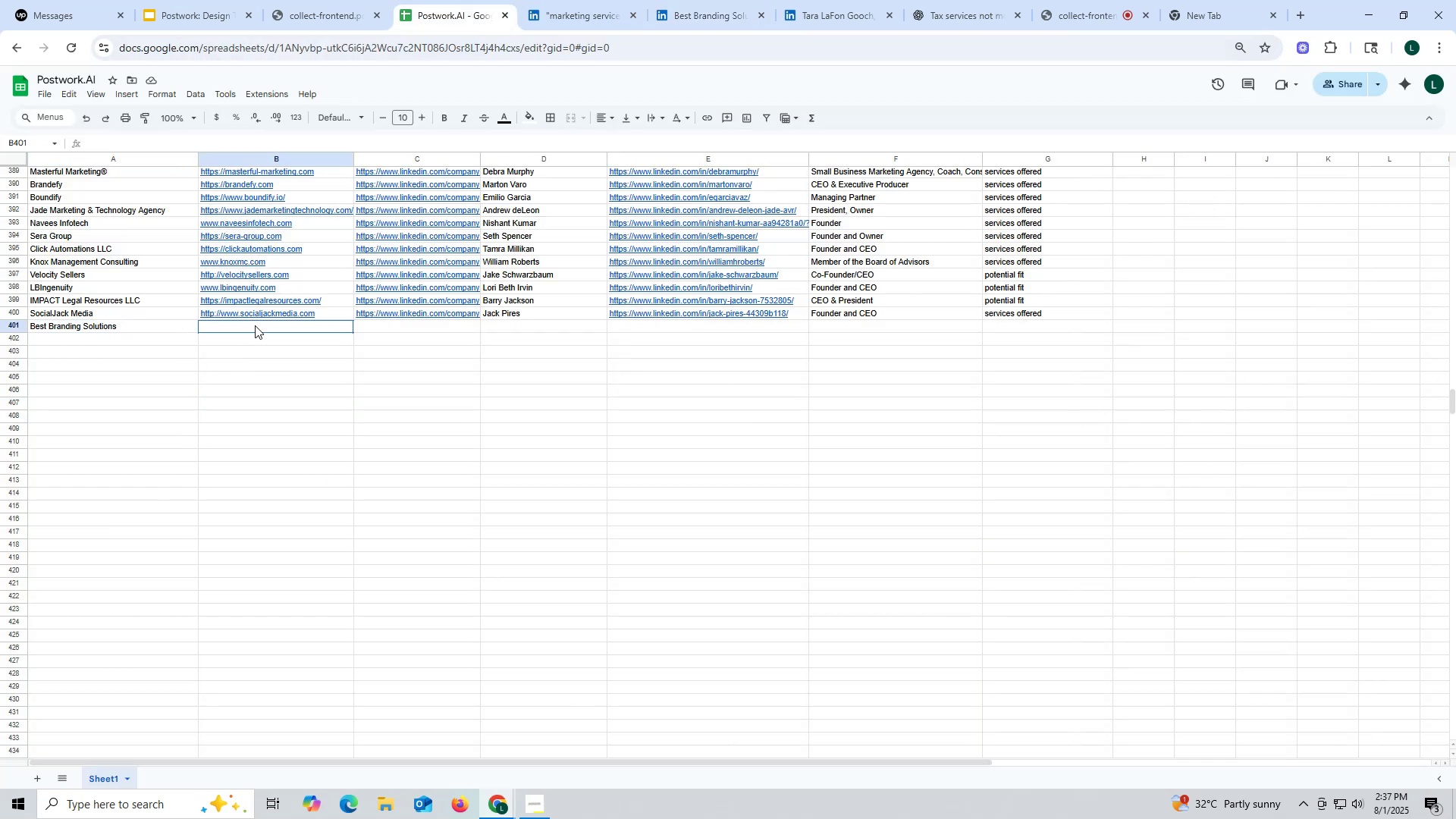 
double_click([255, 325])
 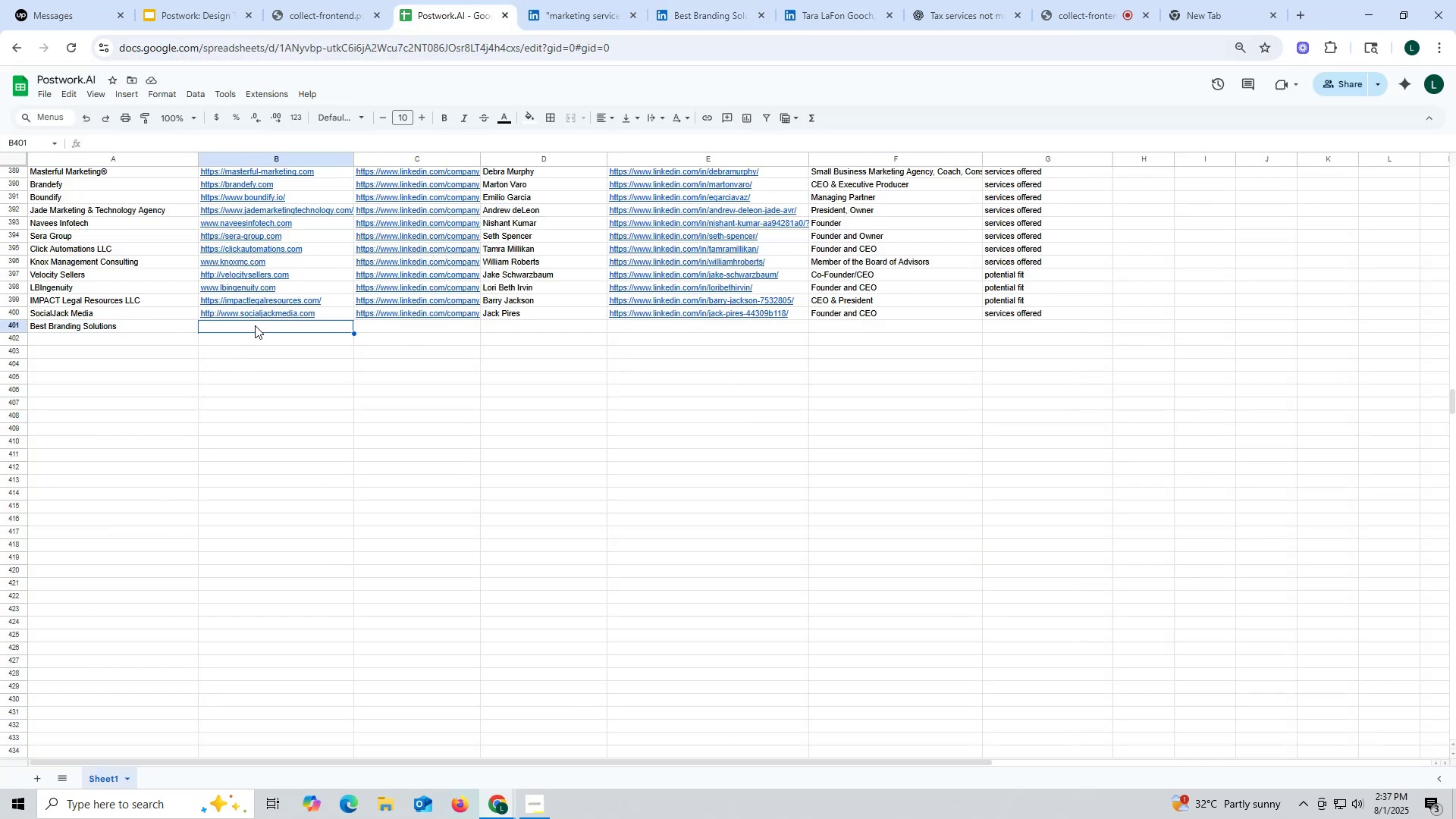 
key(Control+ControlLeft)
 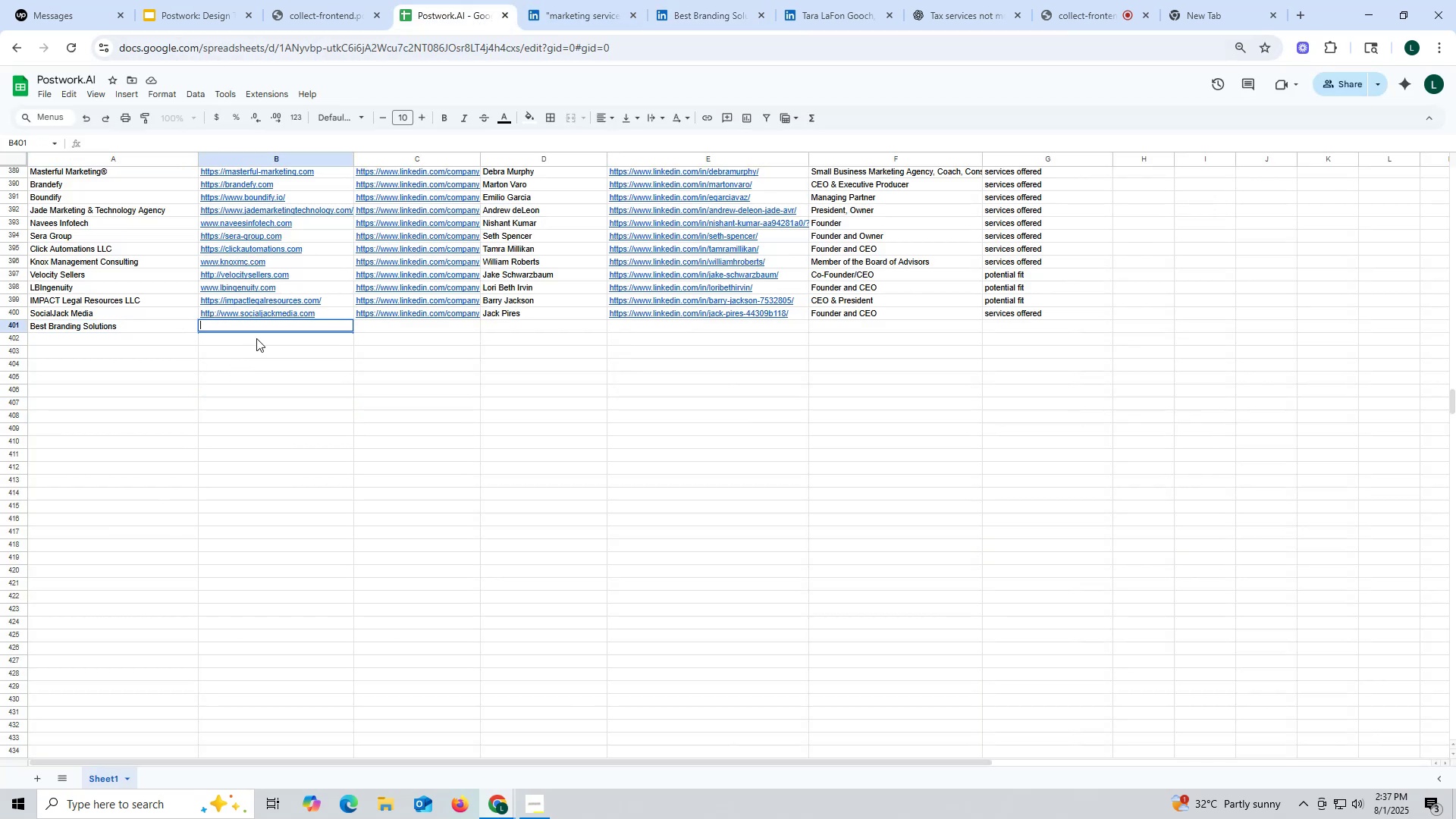 
key(Control+V)
 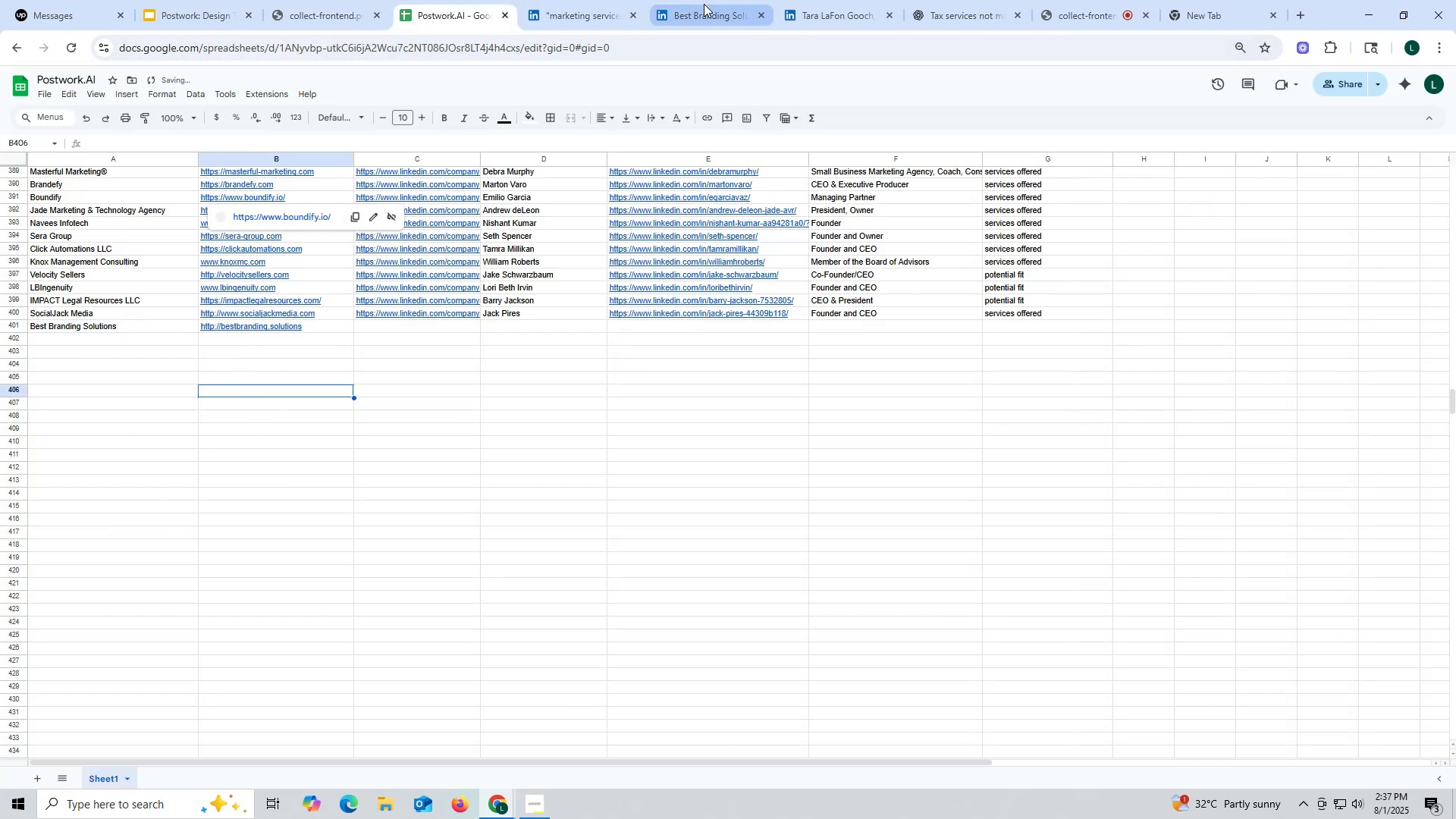 
left_click([712, 18])
 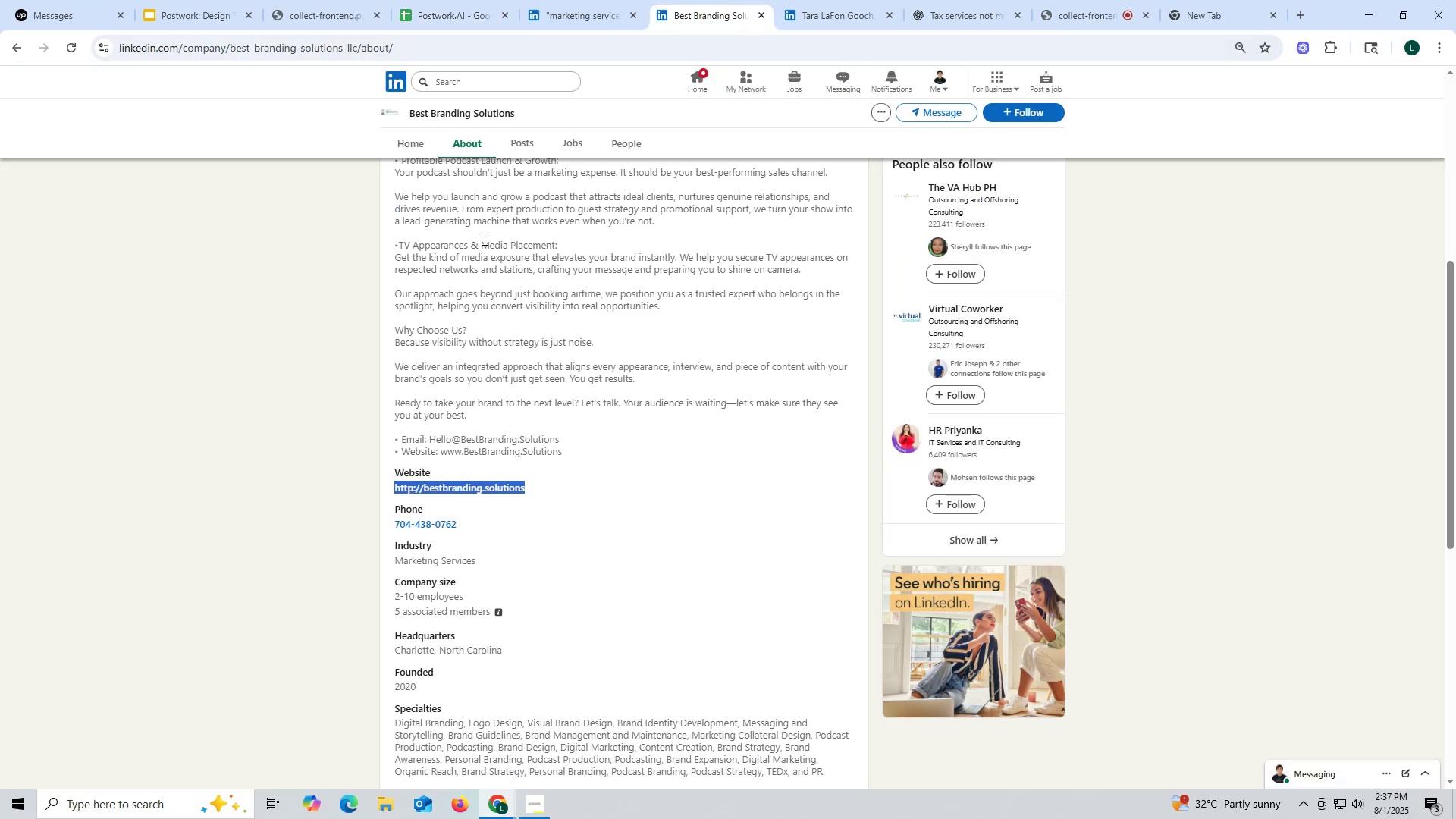 
scroll: coordinate [483, 239], scroll_direction: up, amount: 8.0
 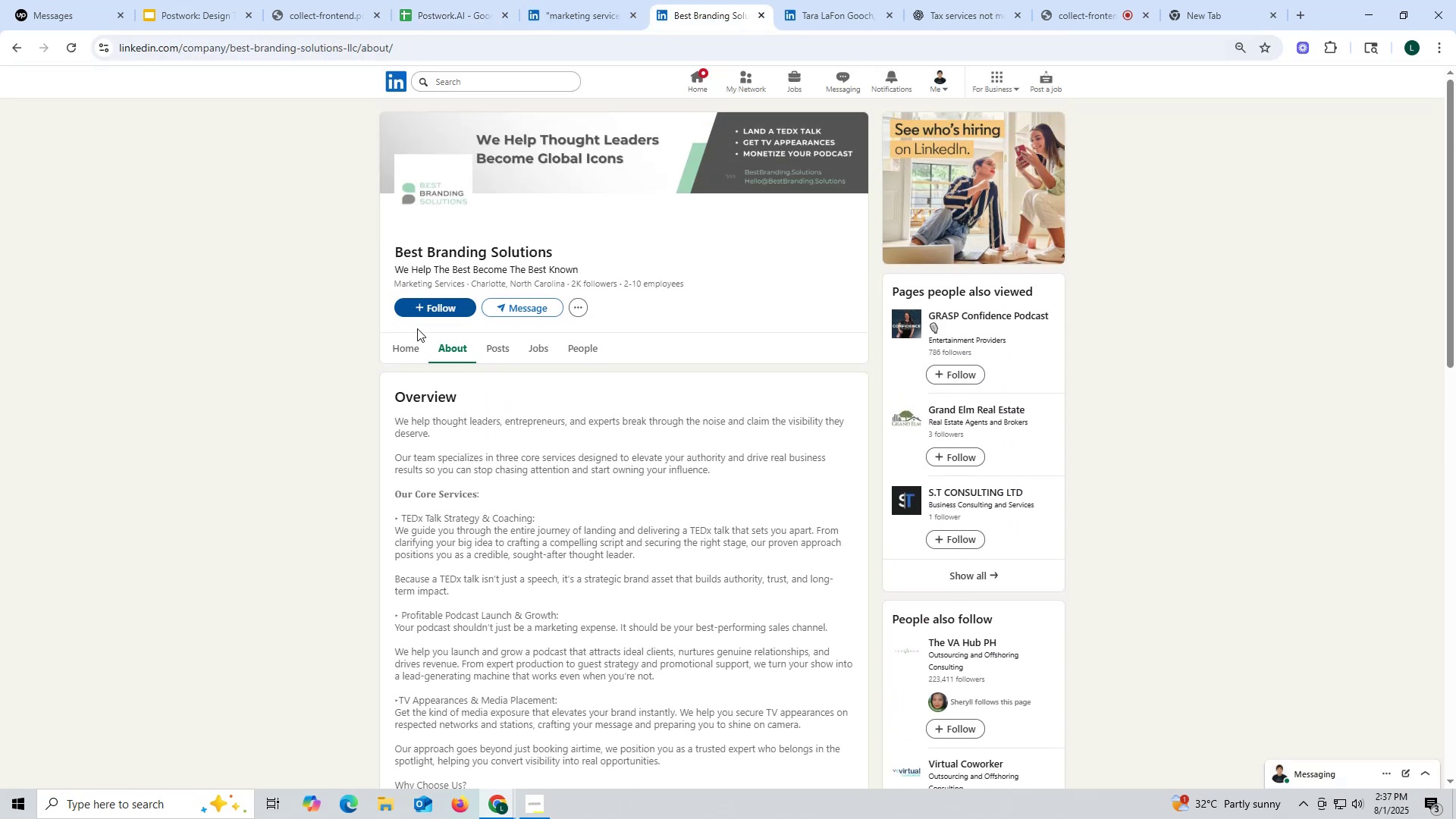 
left_click([410, 342])
 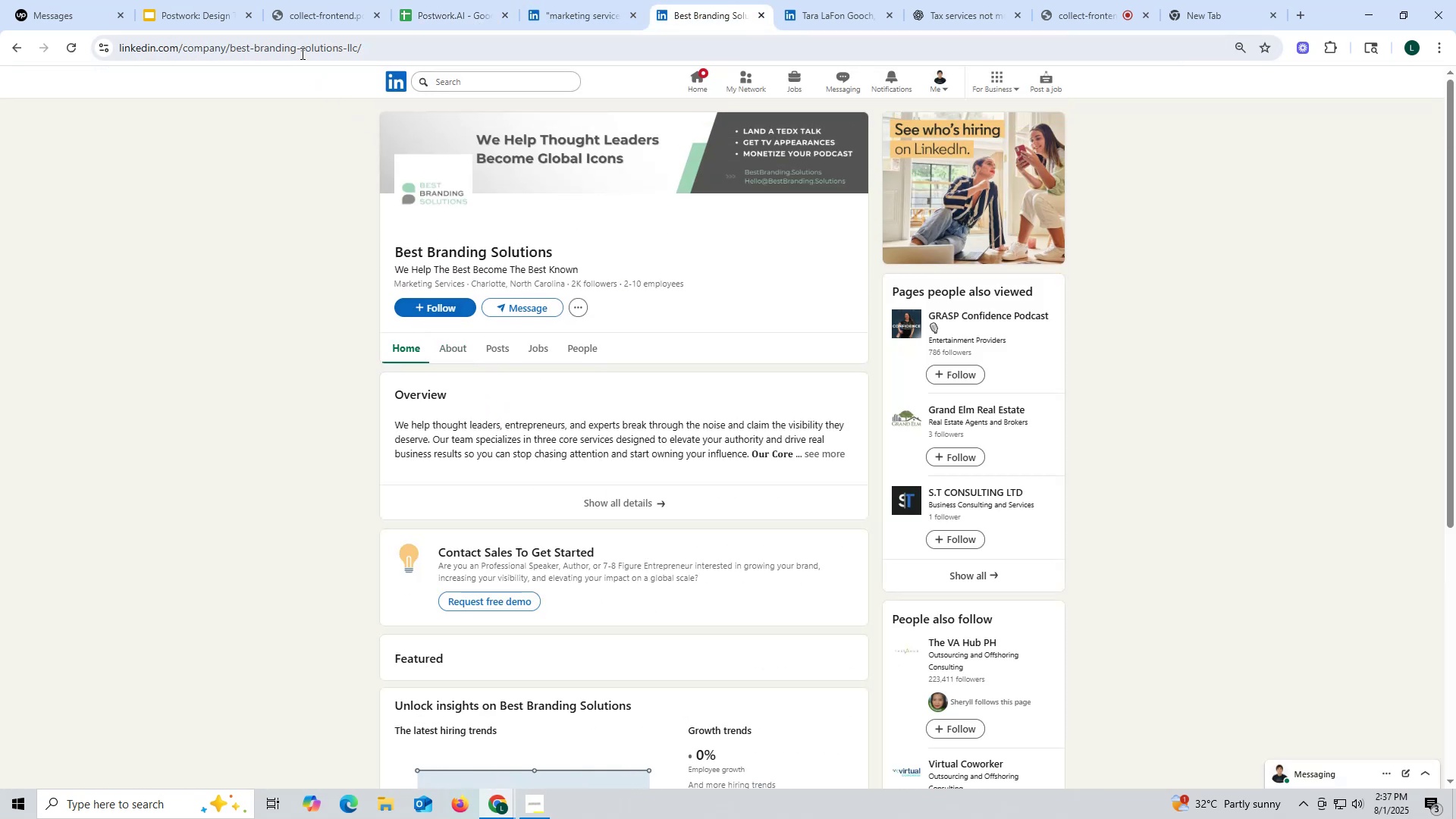 
double_click([301, 53])
 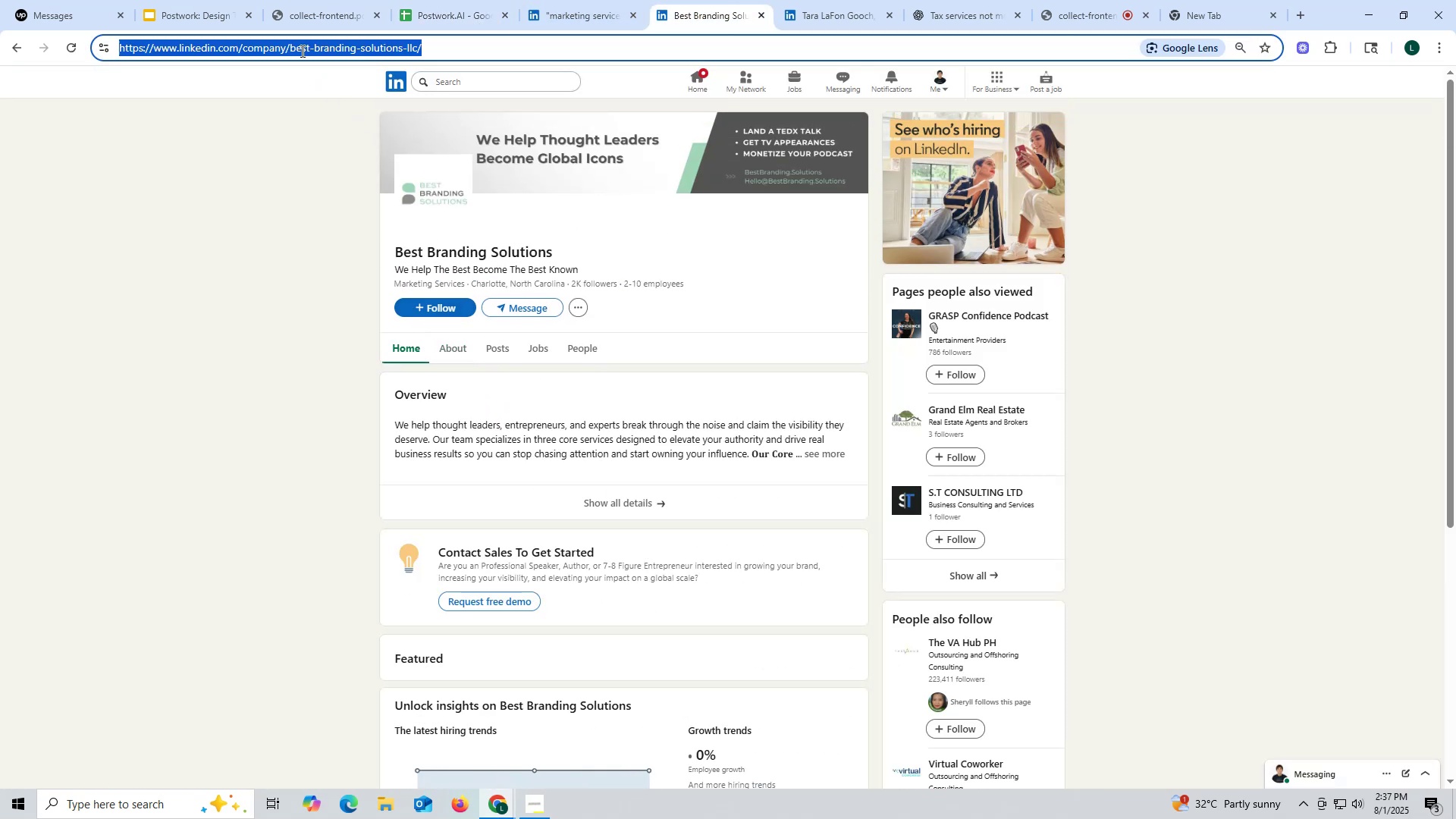 
triple_click([301, 51])
 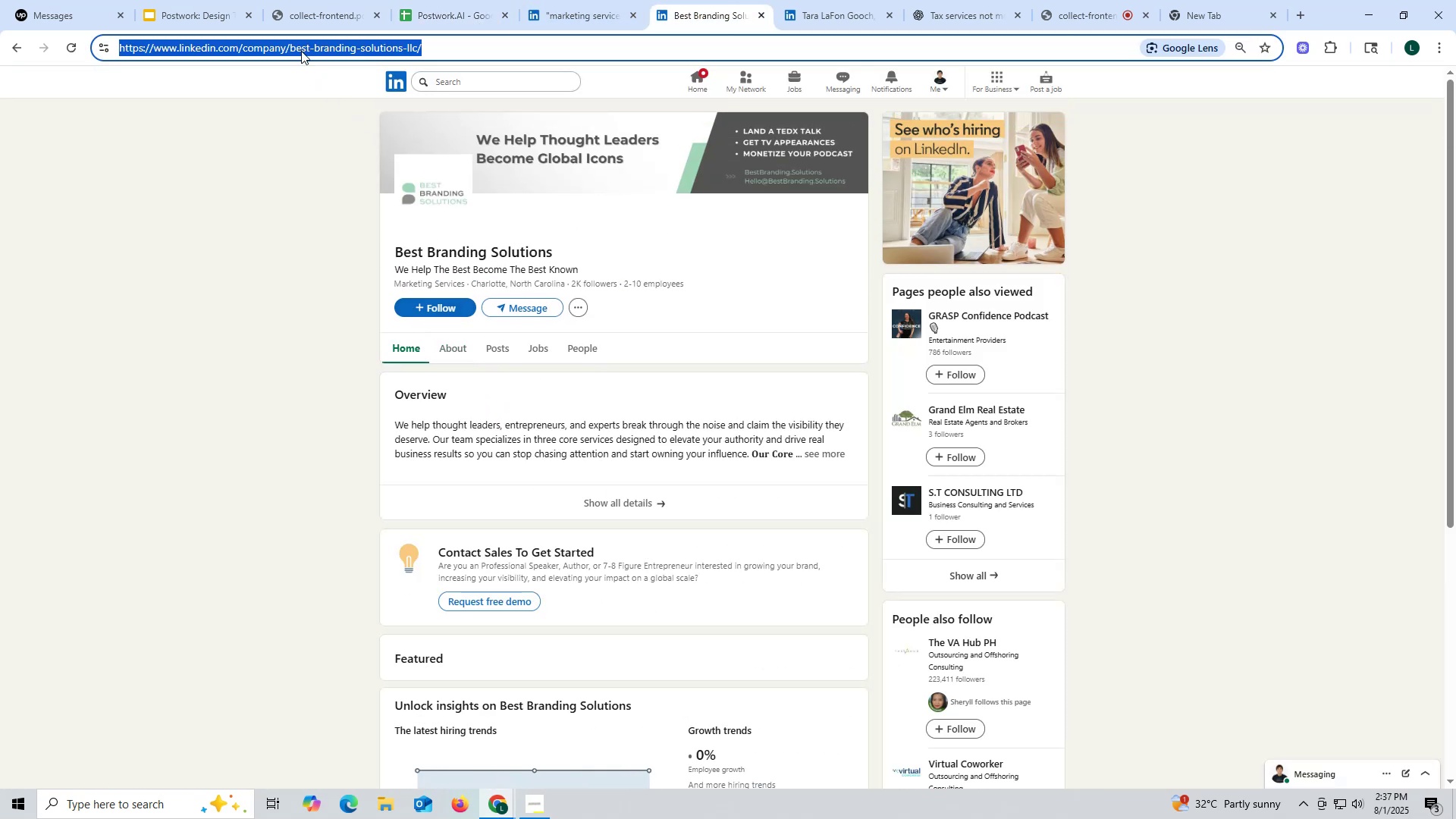 
key(Control+ControlLeft)
 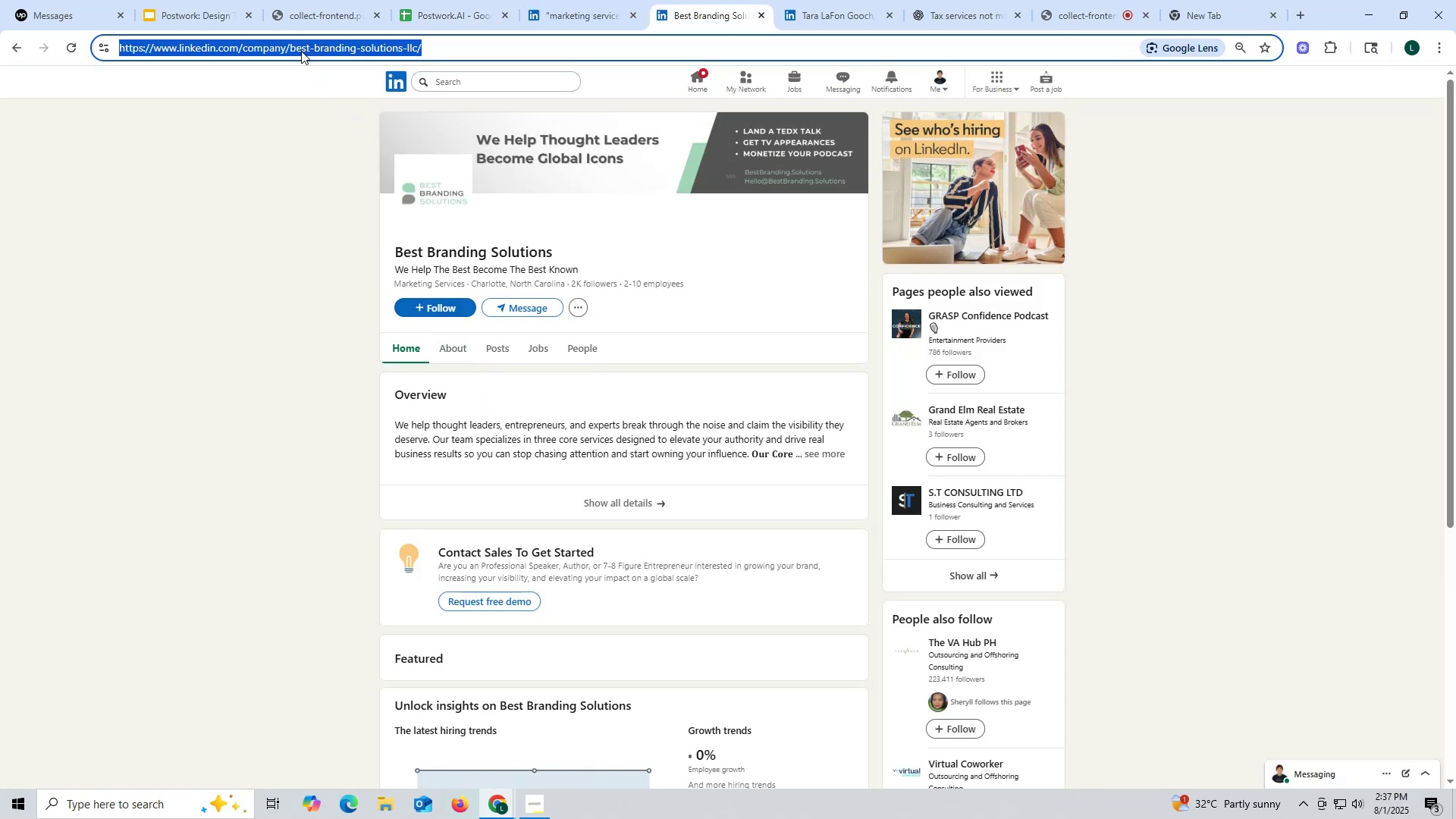 
key(Control+C)
 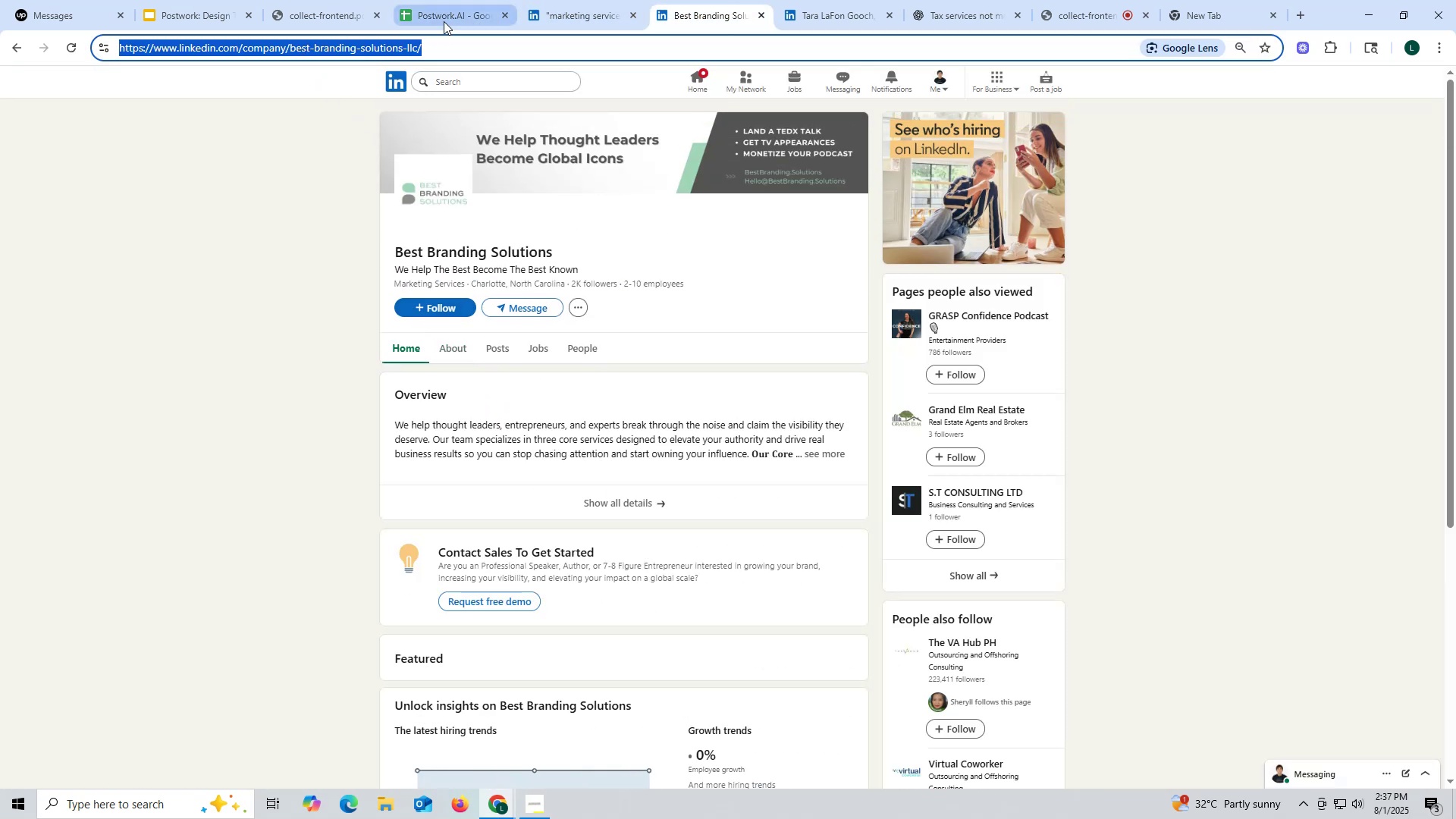 
left_click([444, 21])
 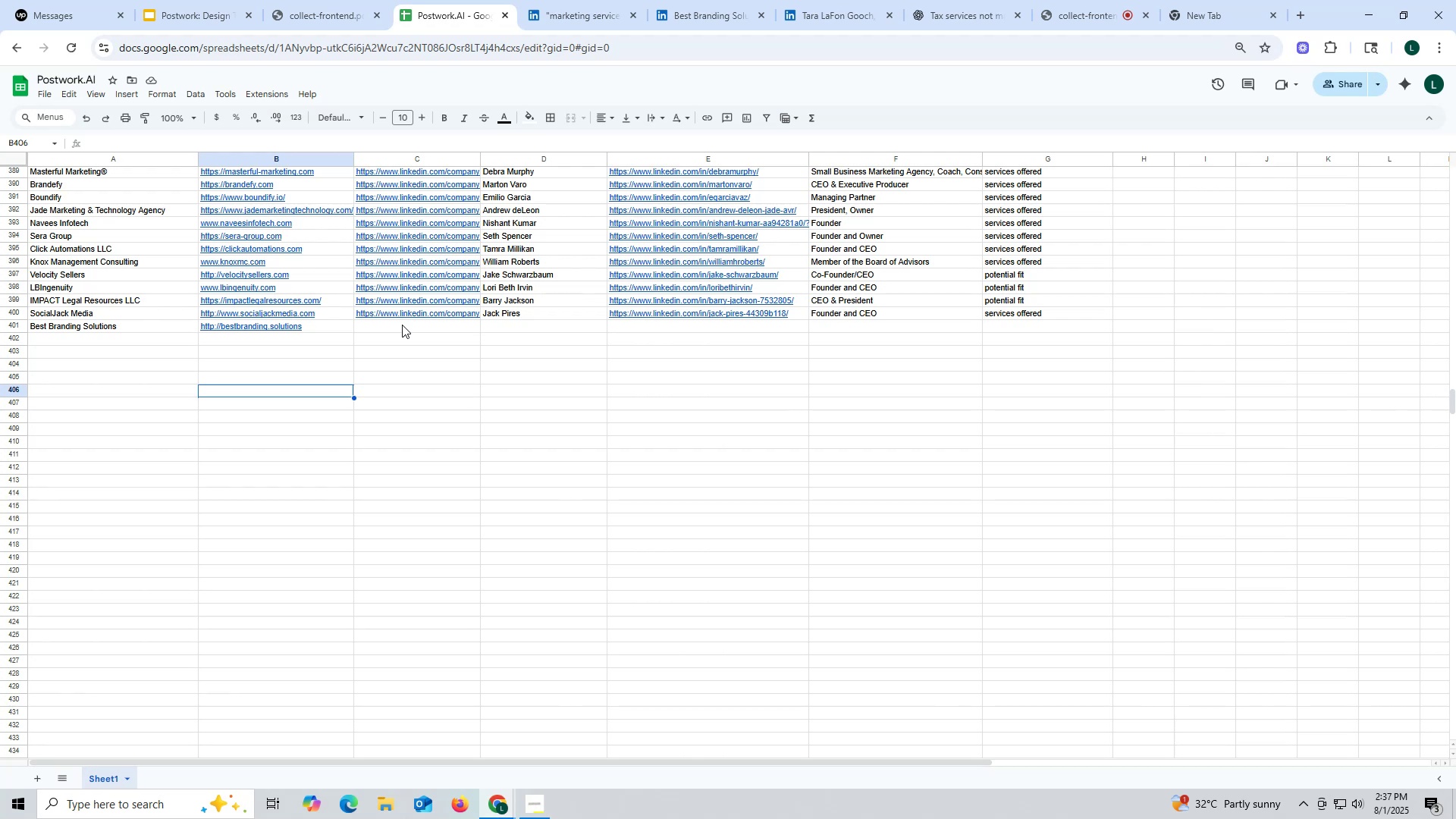 
double_click([402, 325])
 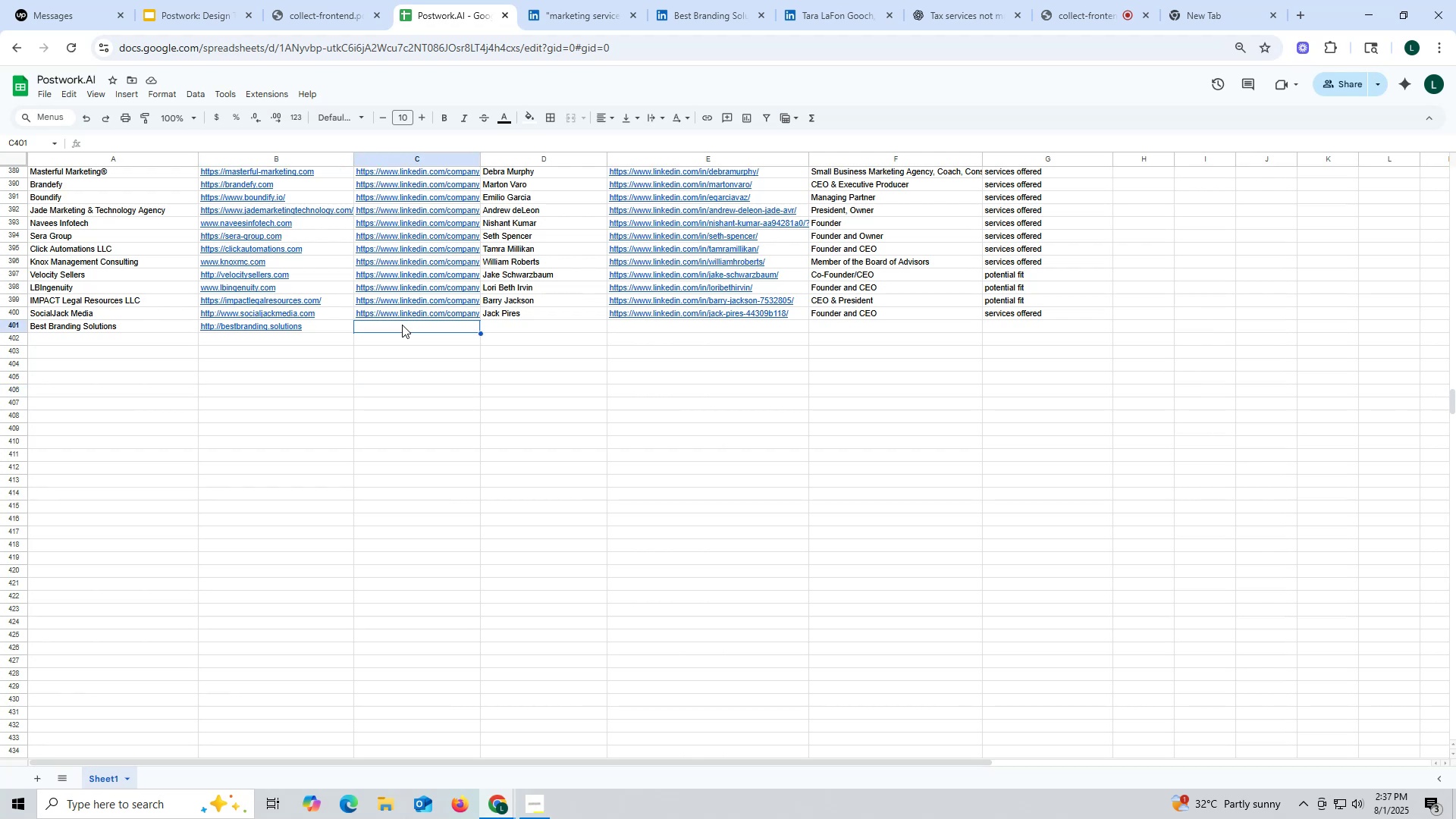 
key(Control+ControlLeft)
 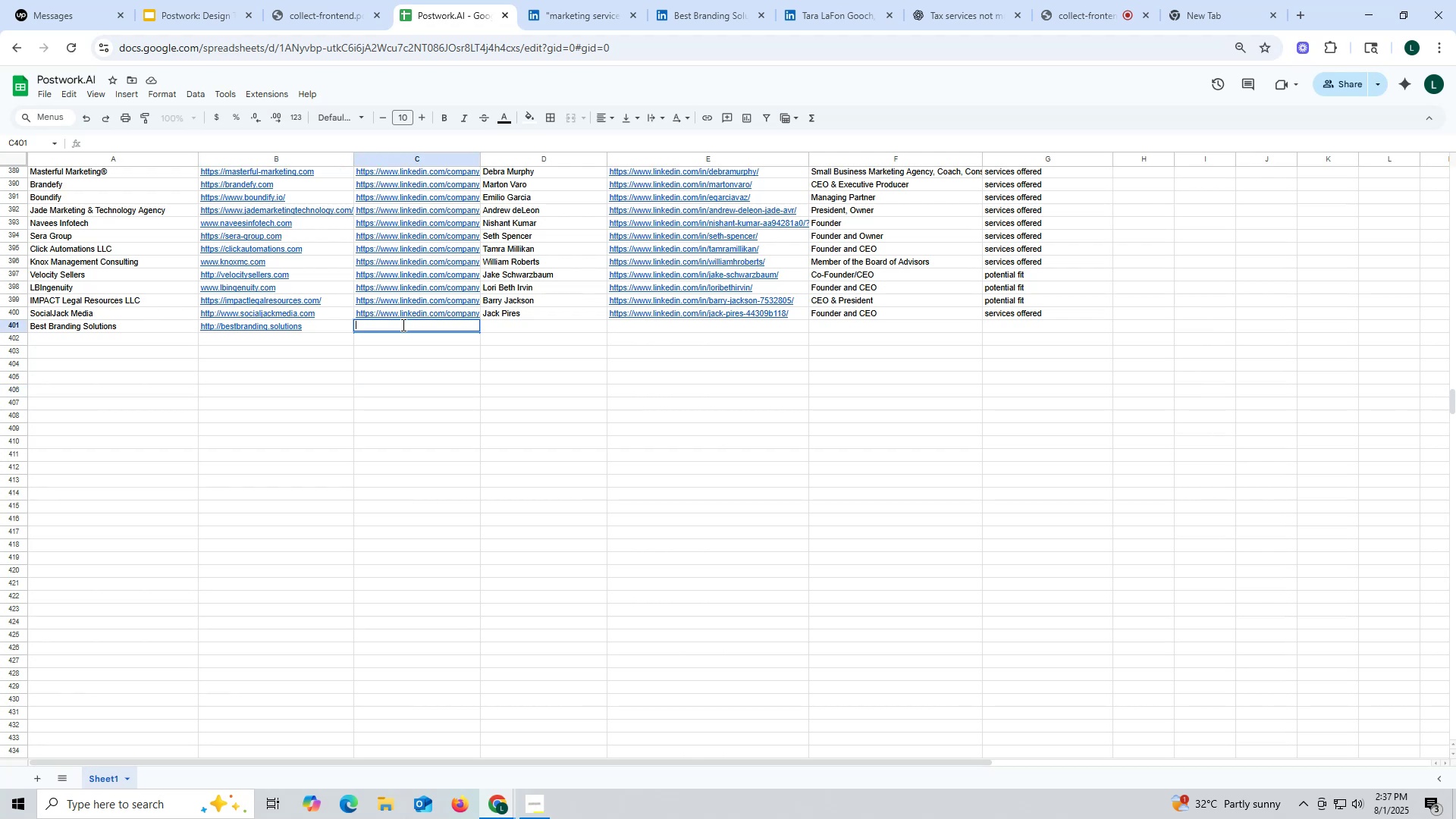 
key(Control+V)
 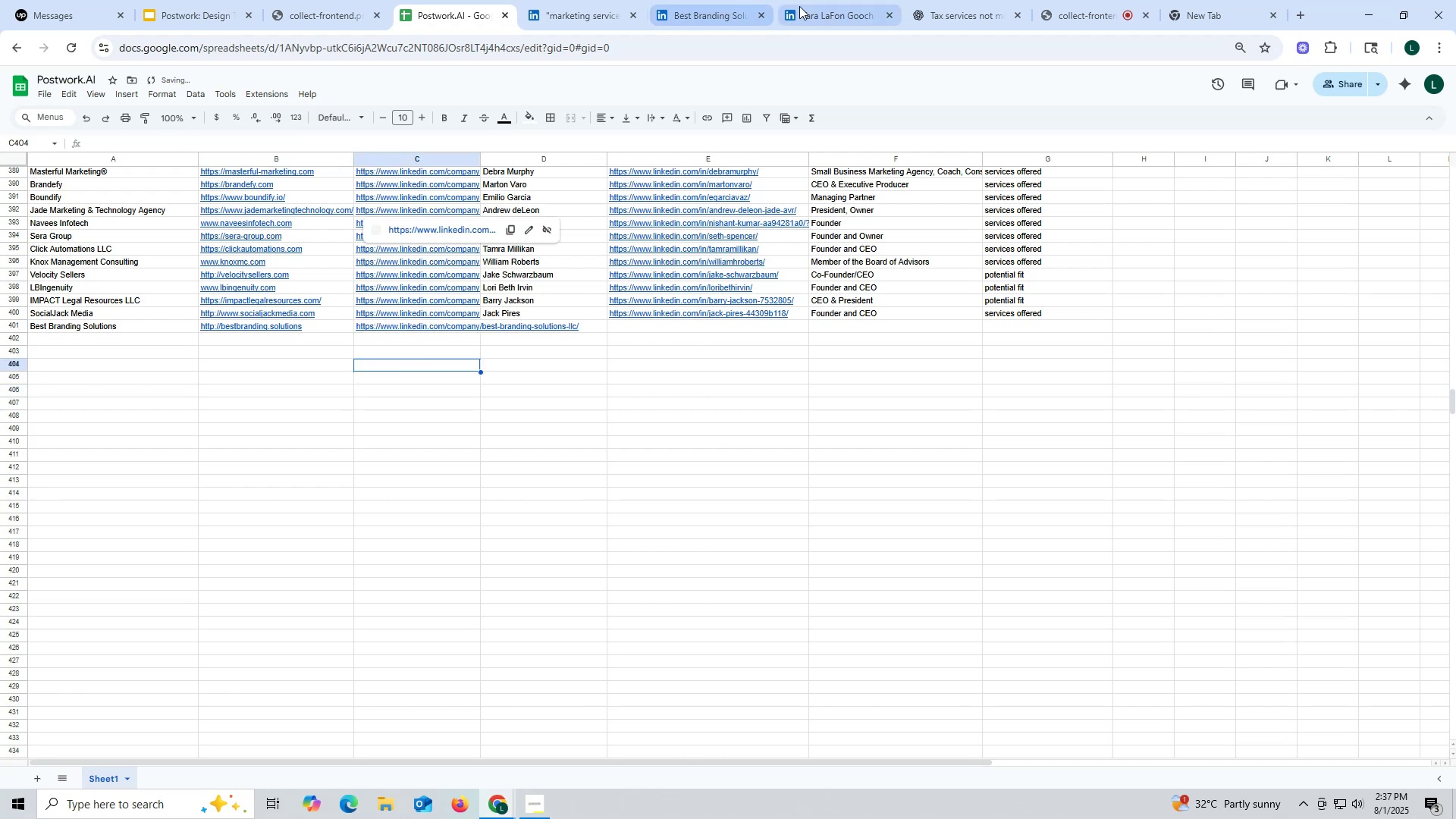 
left_click([811, 7])
 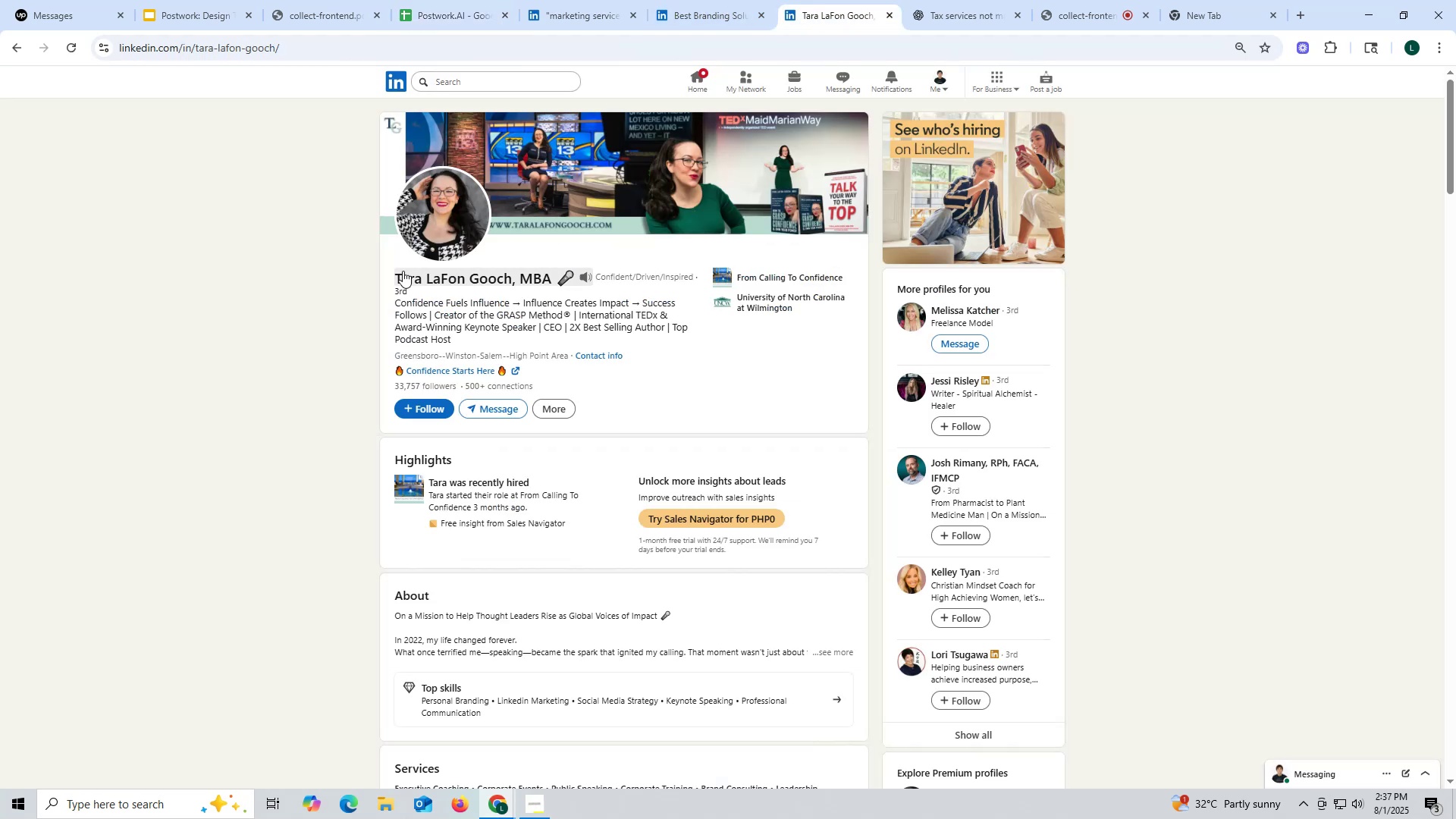 
left_click_drag(start_coordinate=[384, 274], to_coordinate=[512, 279])
 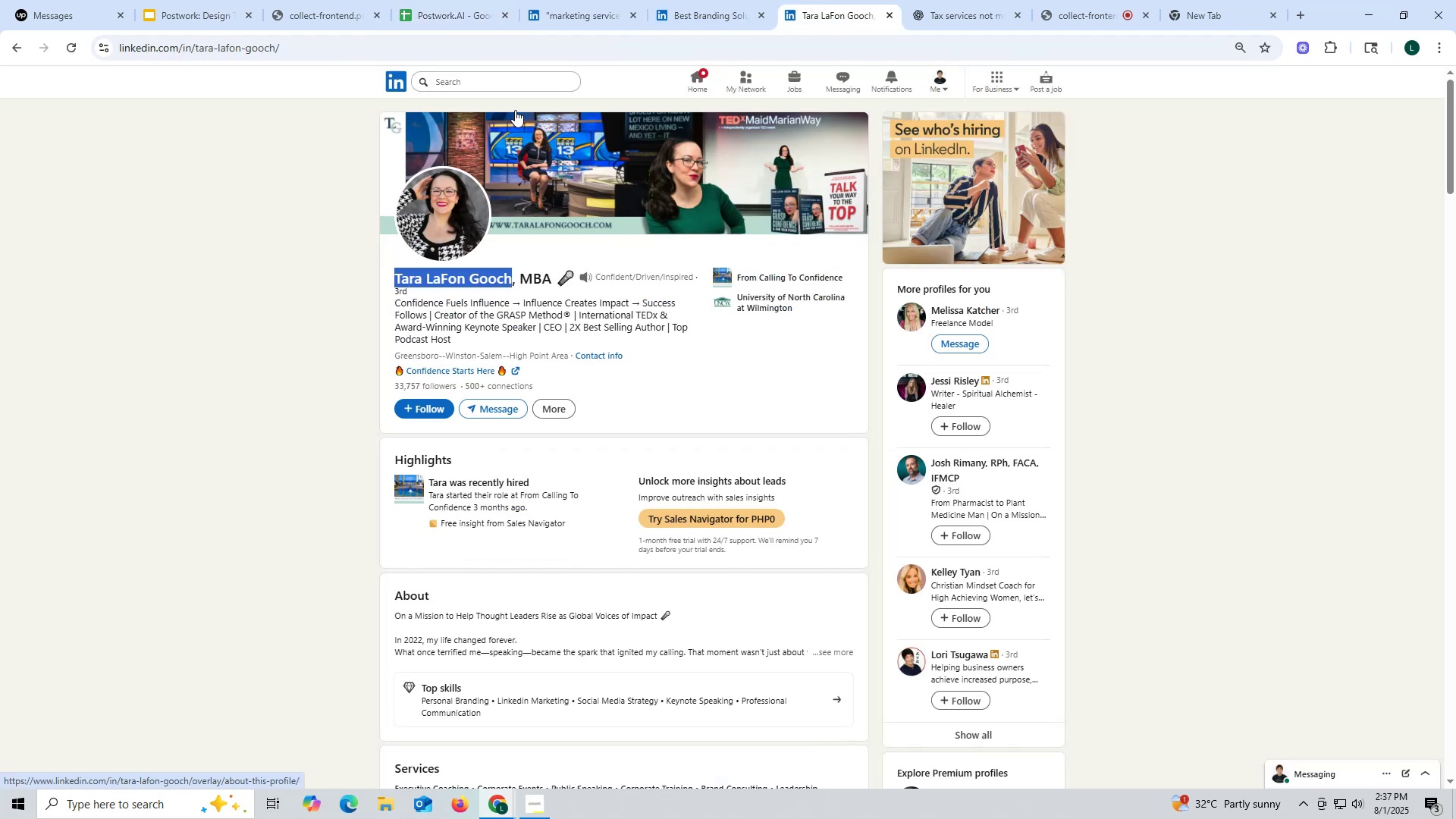 
key(Control+ControlLeft)
 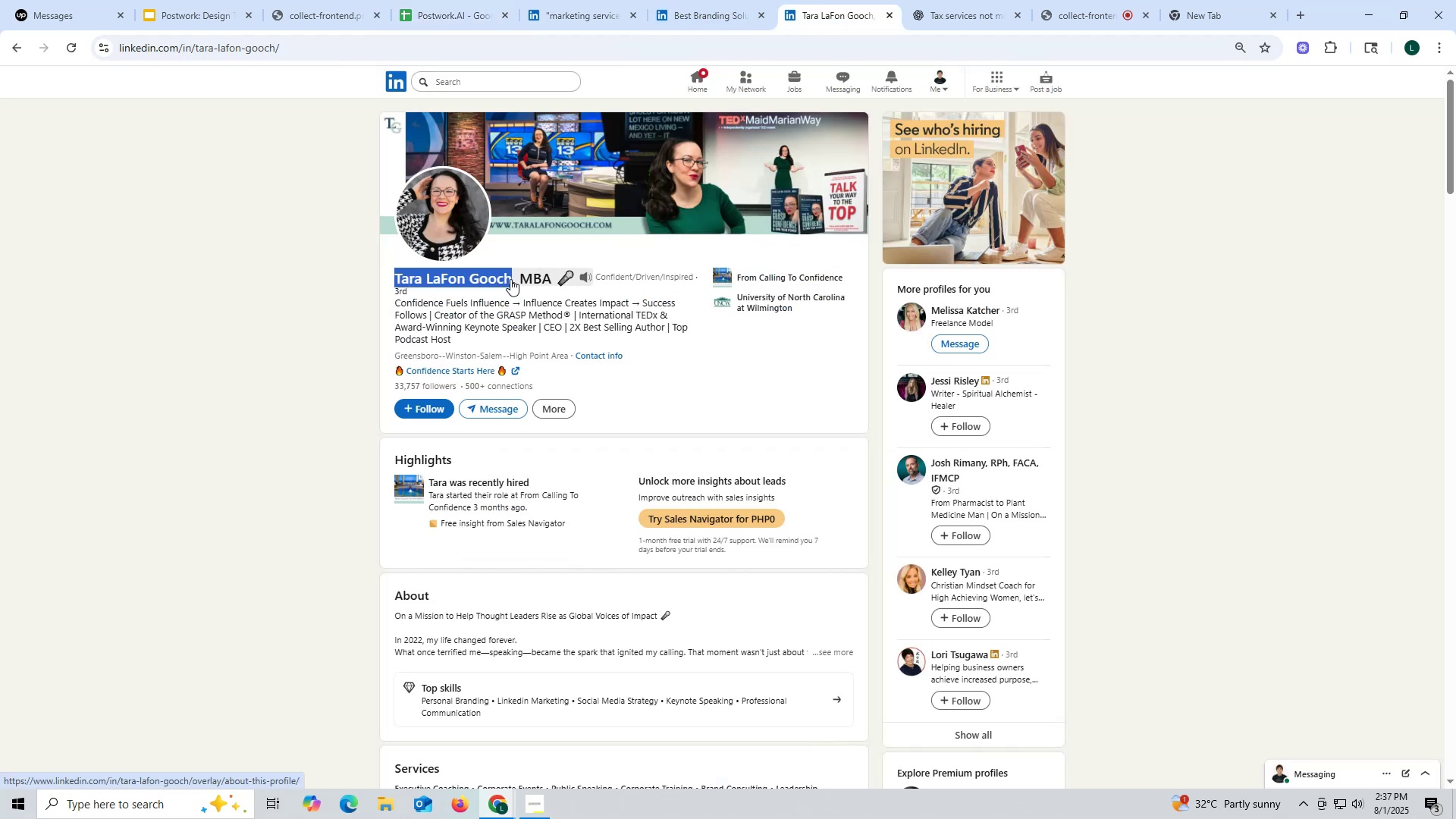 
key(Control+C)
 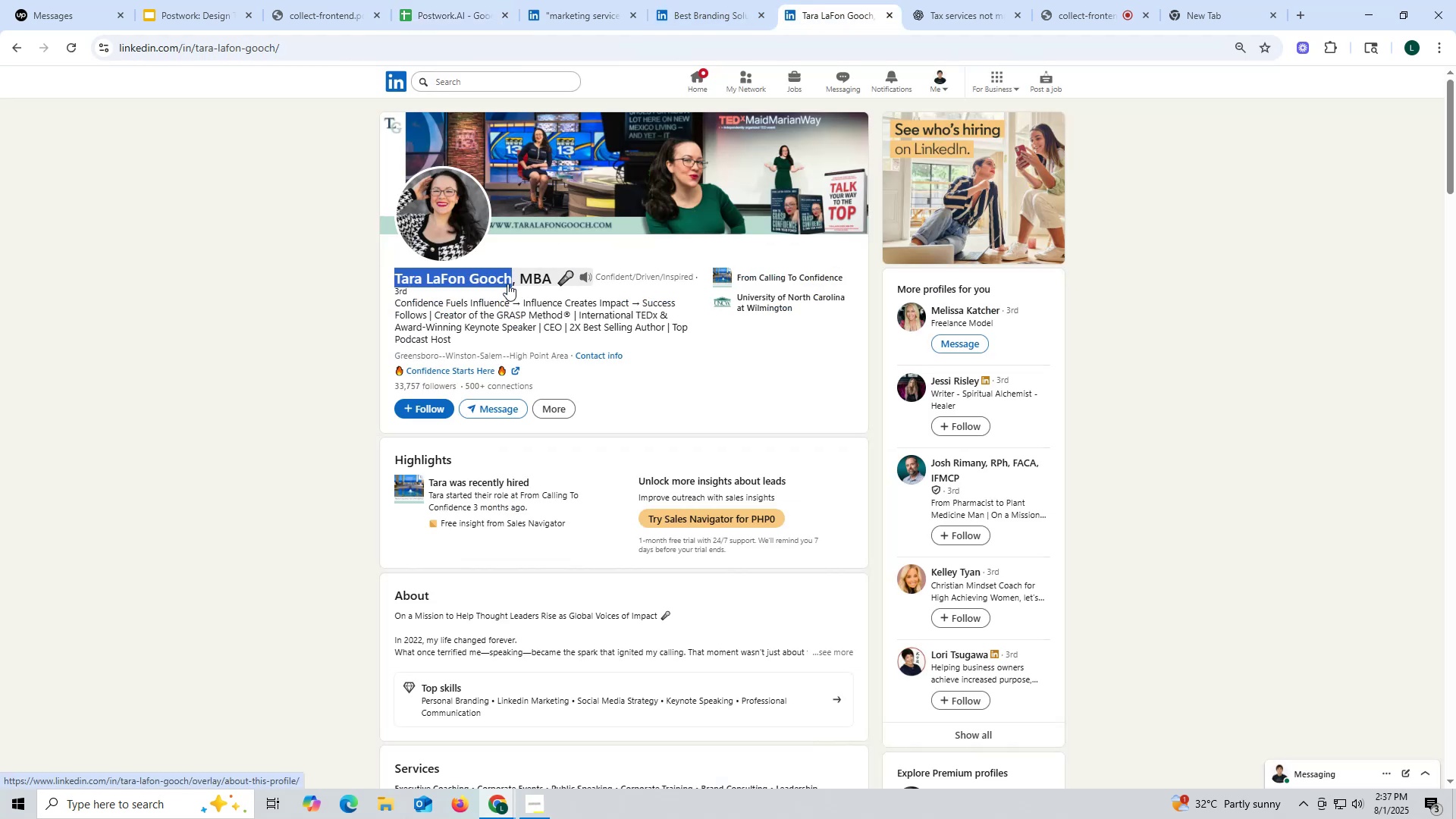 
key(Control+ControlLeft)
 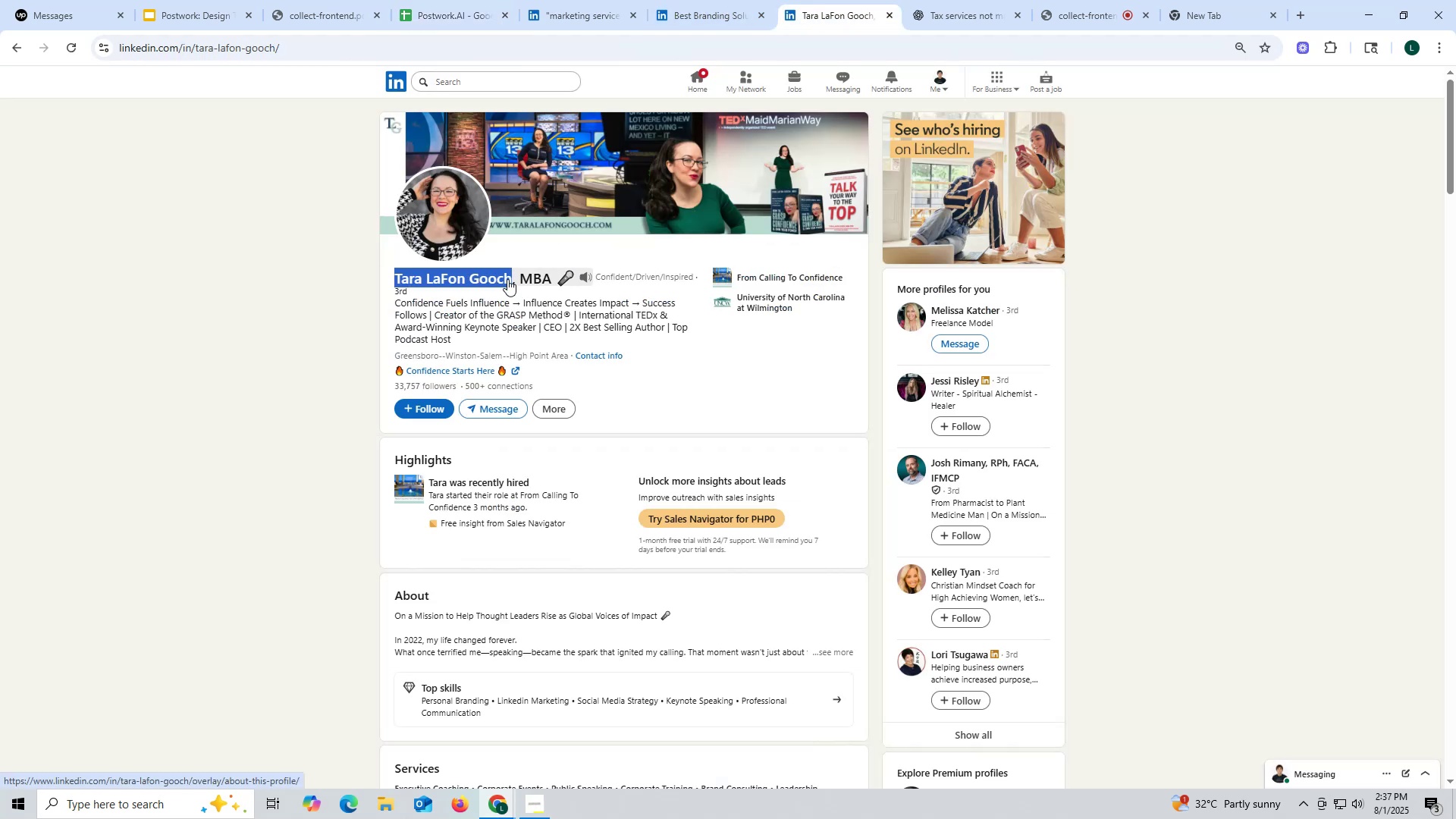 
key(Control+C)
 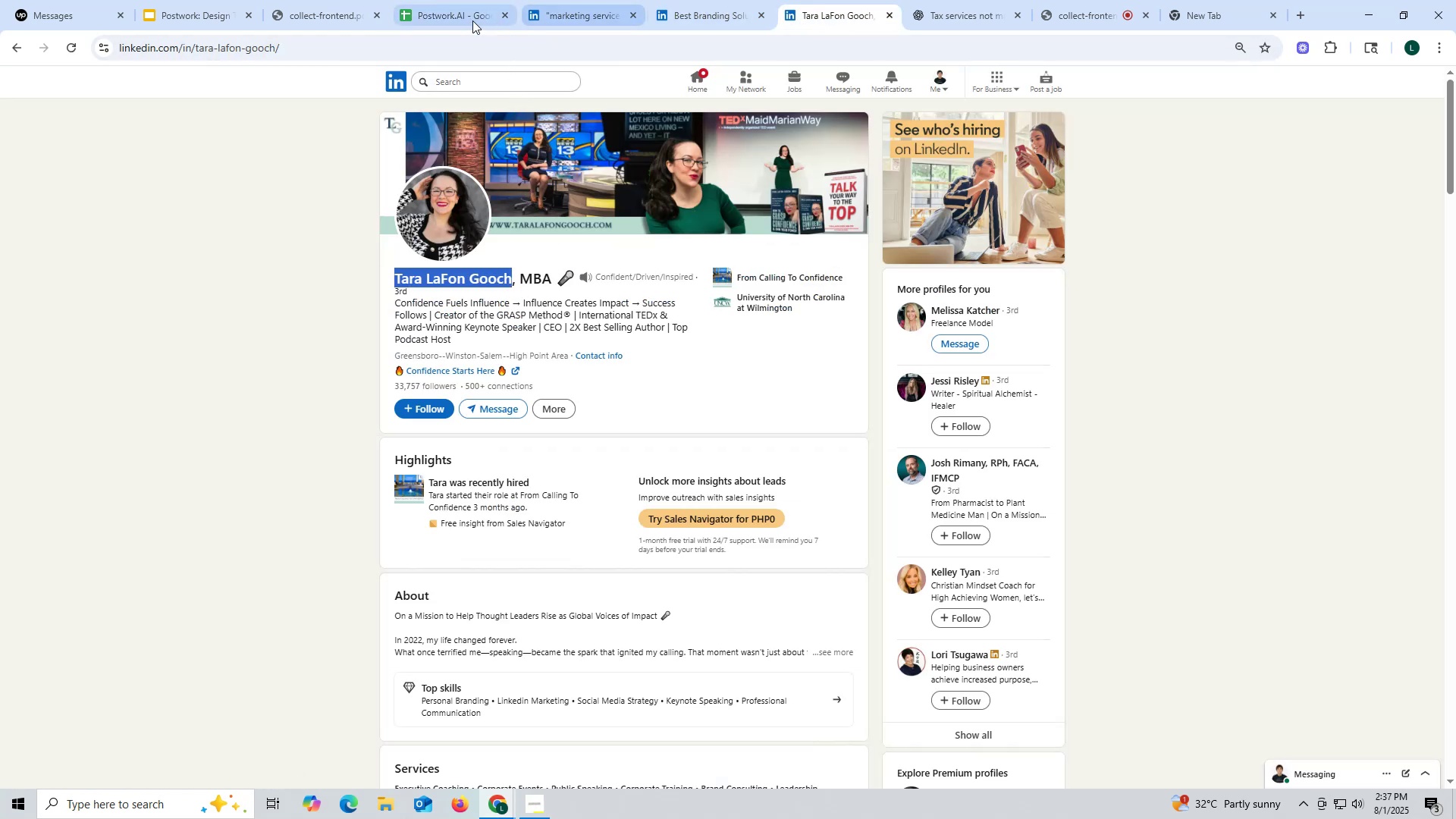 
left_click([462, 11])
 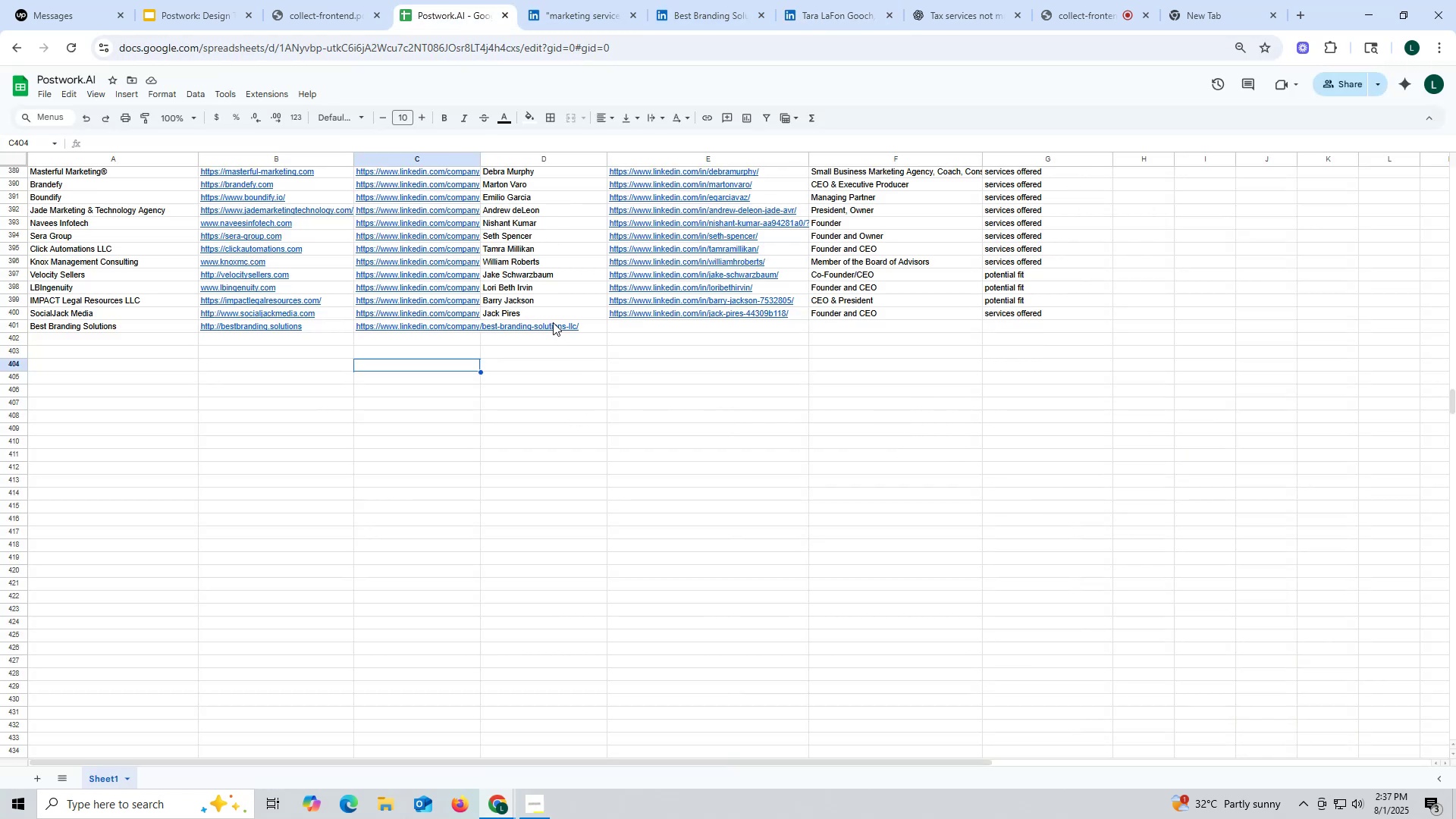 
double_click([553, 322])
 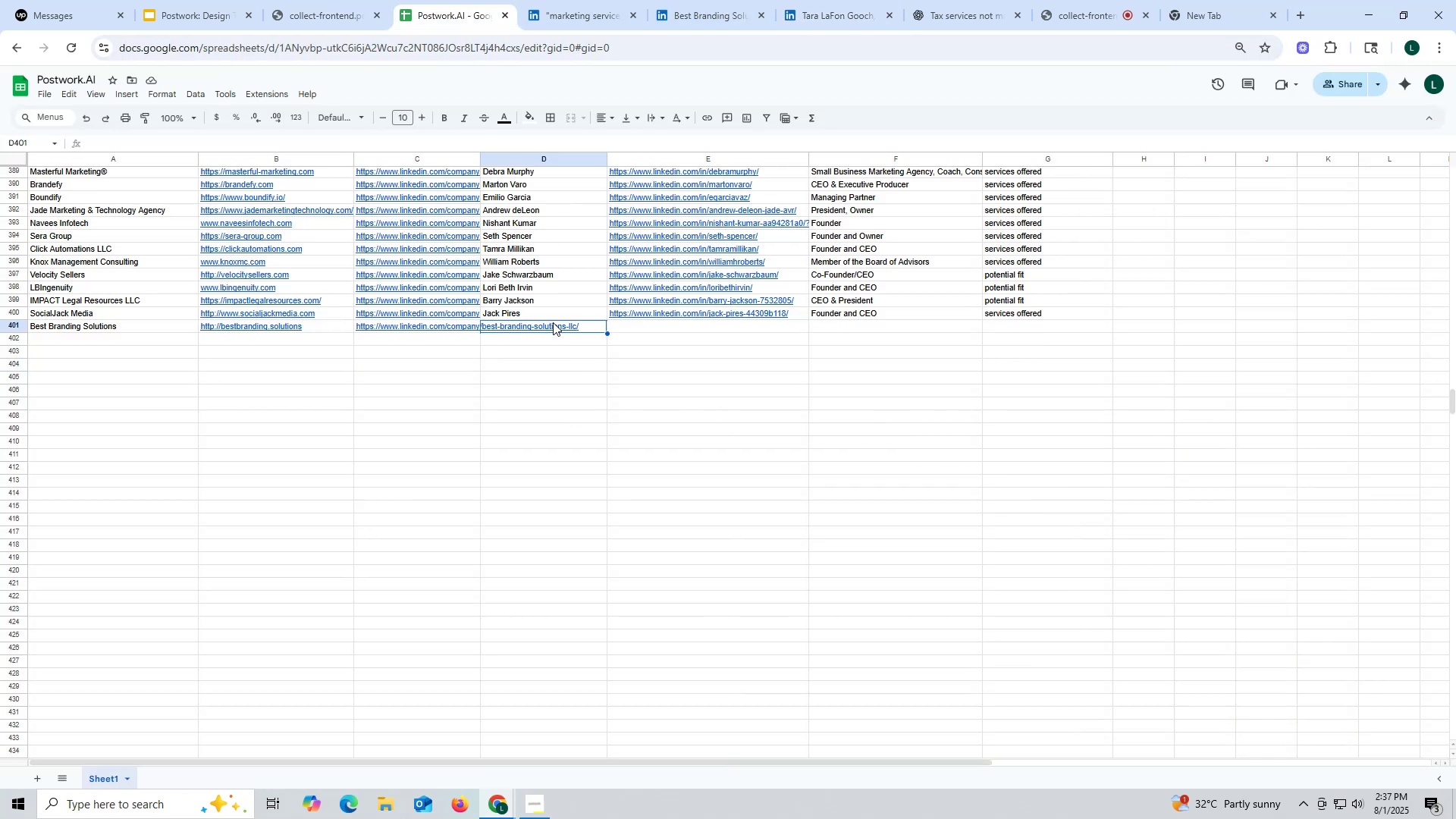 
key(Control+ControlLeft)
 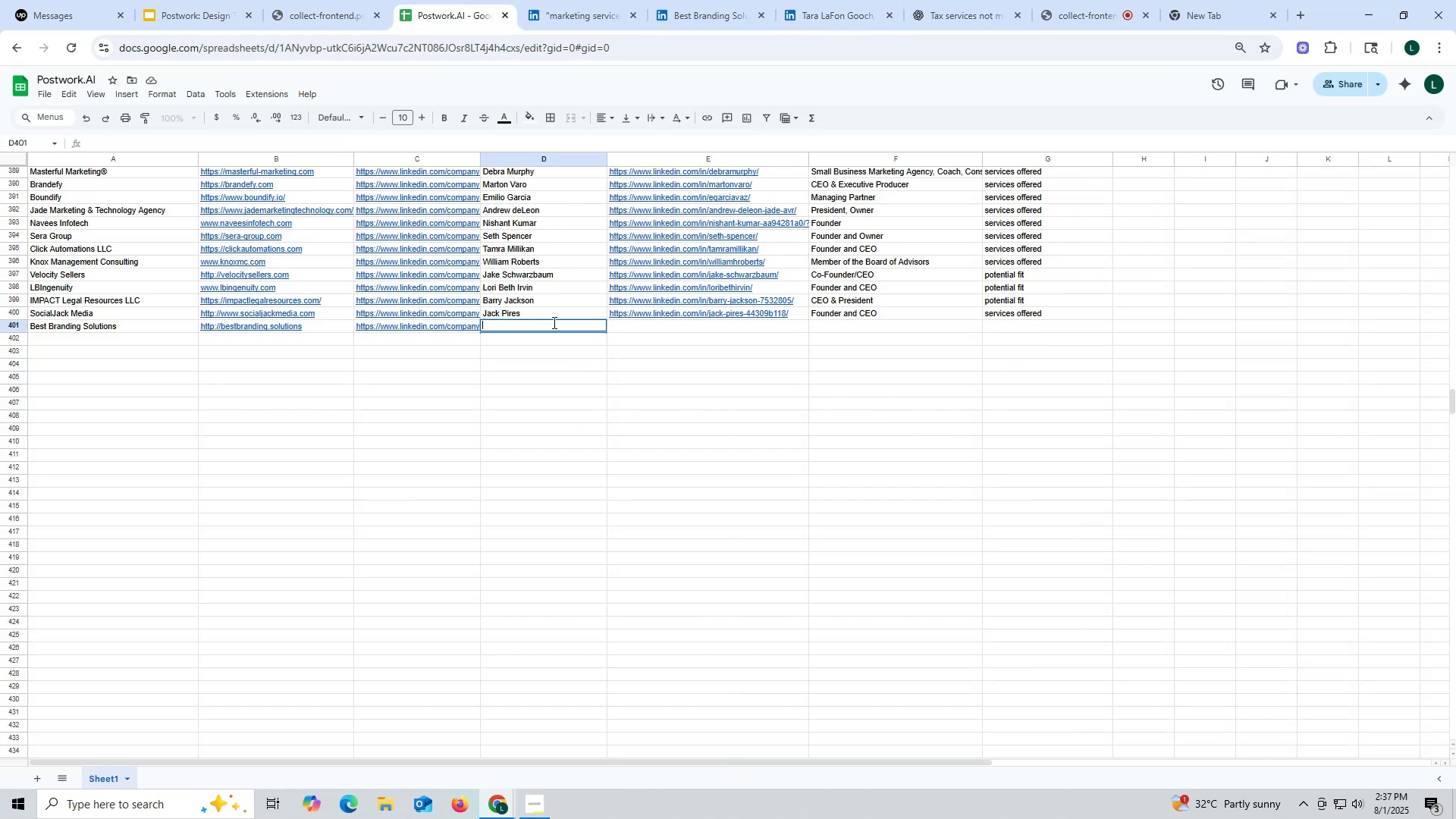 
key(Control+V)
 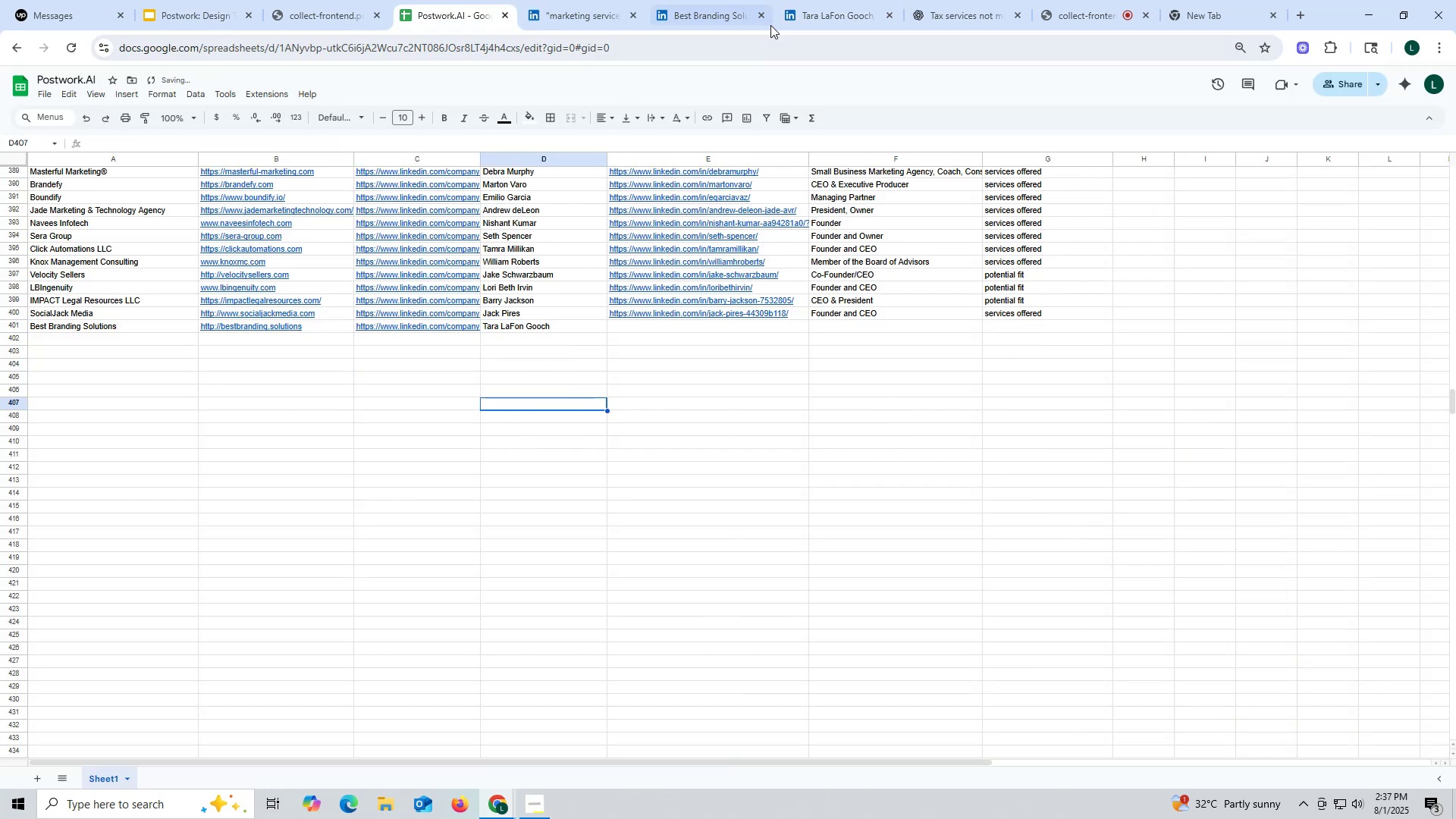 
left_click([811, 15])
 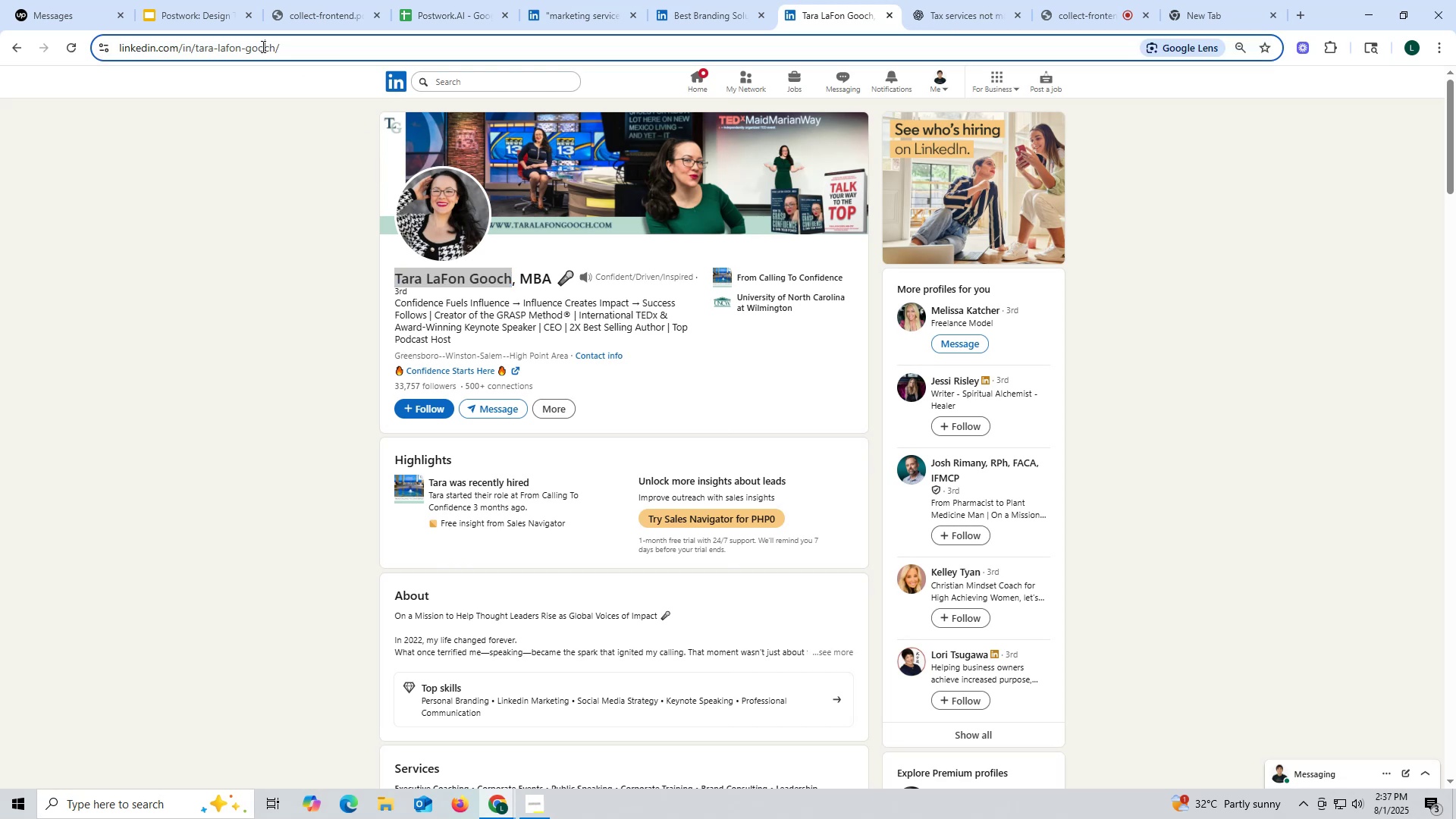 
double_click([262, 46])
 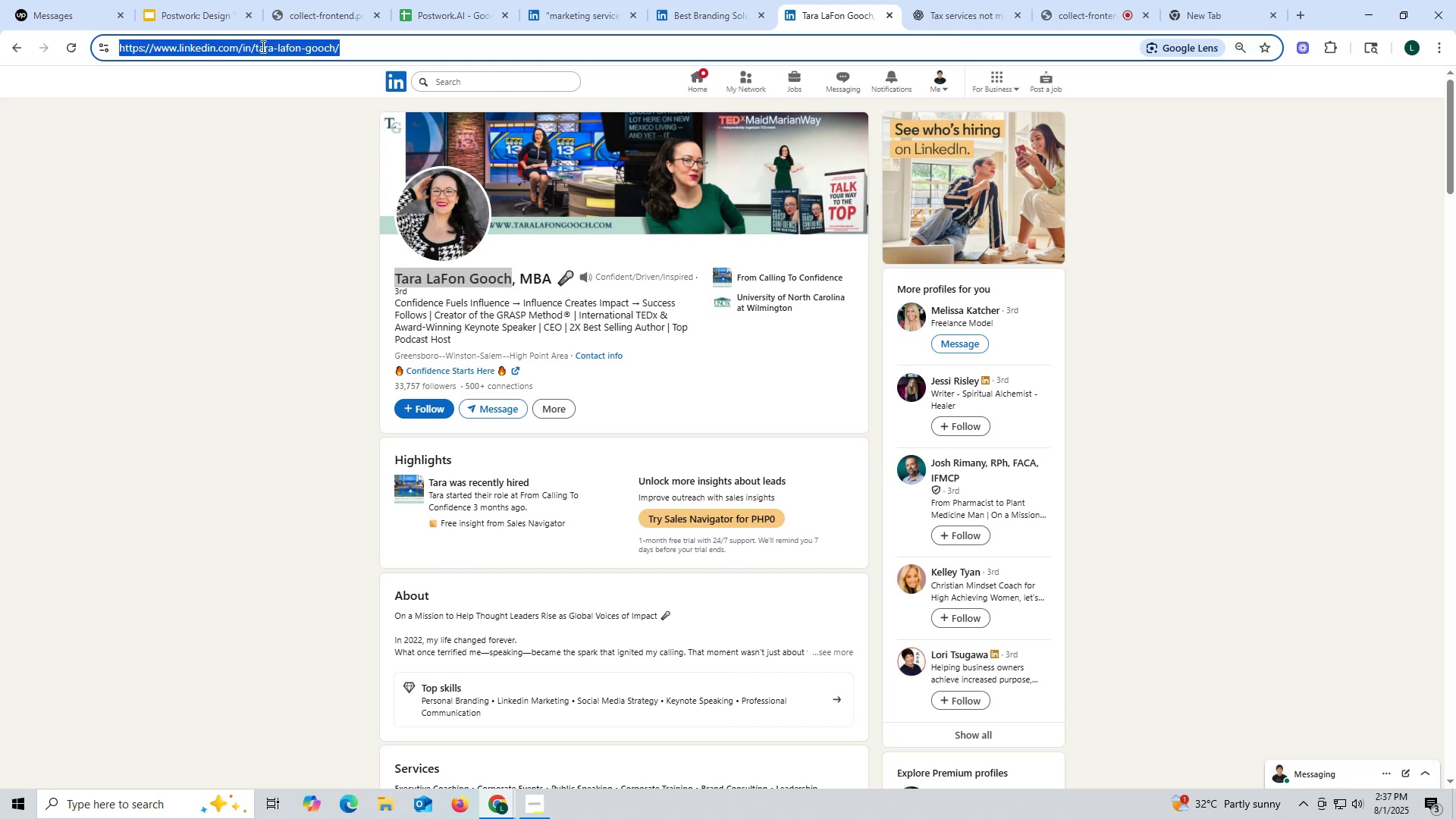 
triple_click([262, 46])
 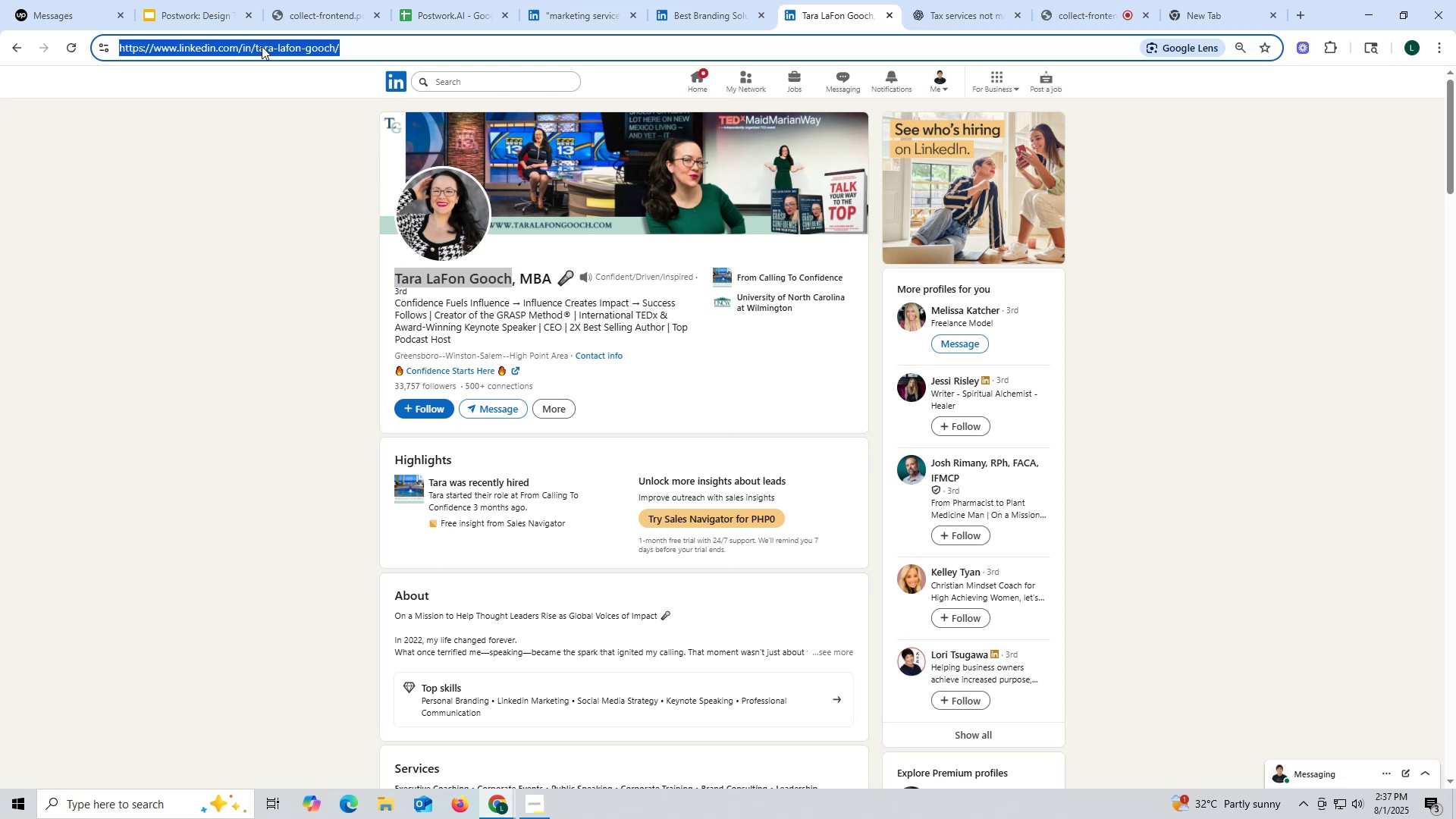 
key(Control+ControlLeft)
 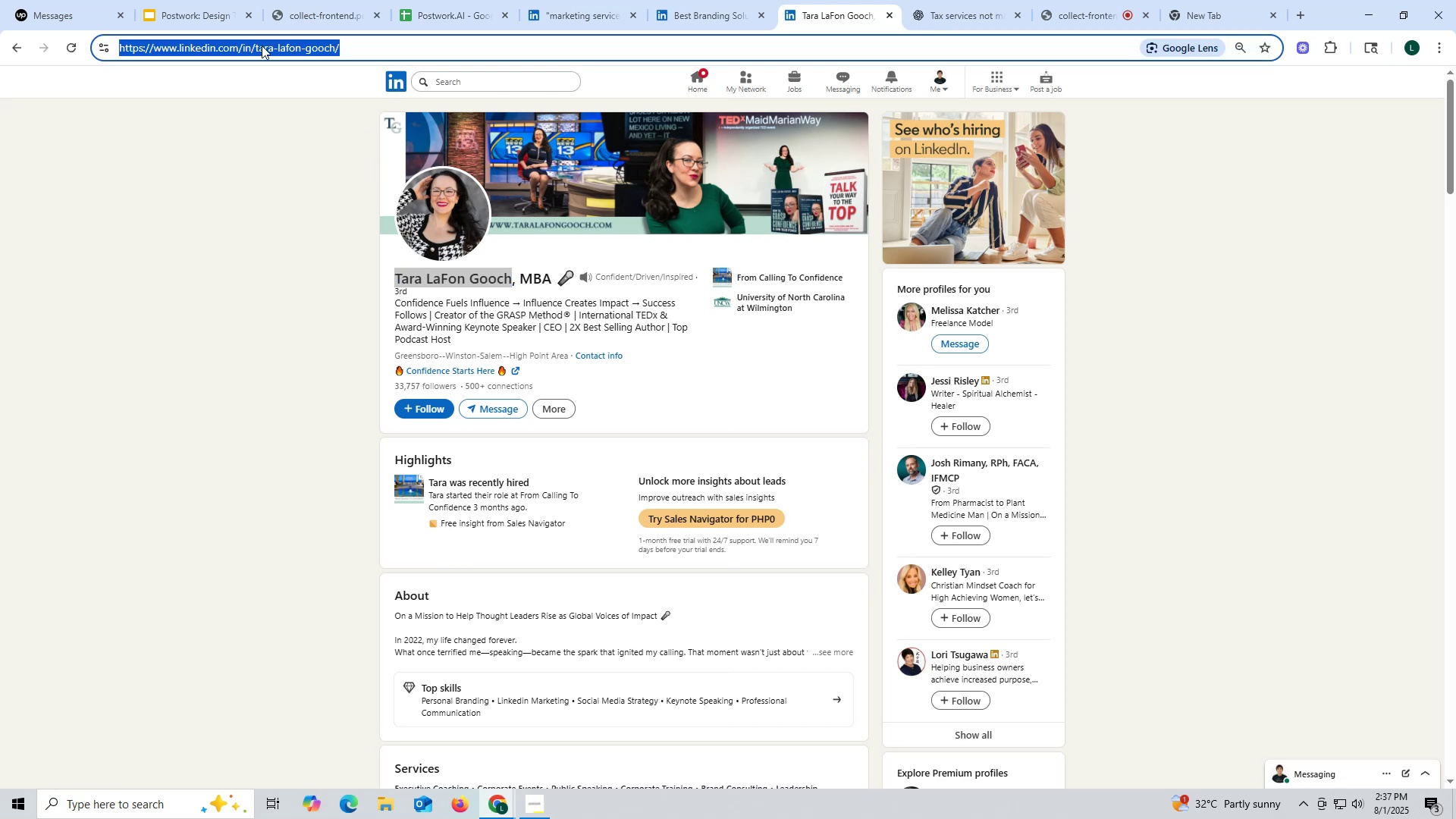 
key(Control+C)
 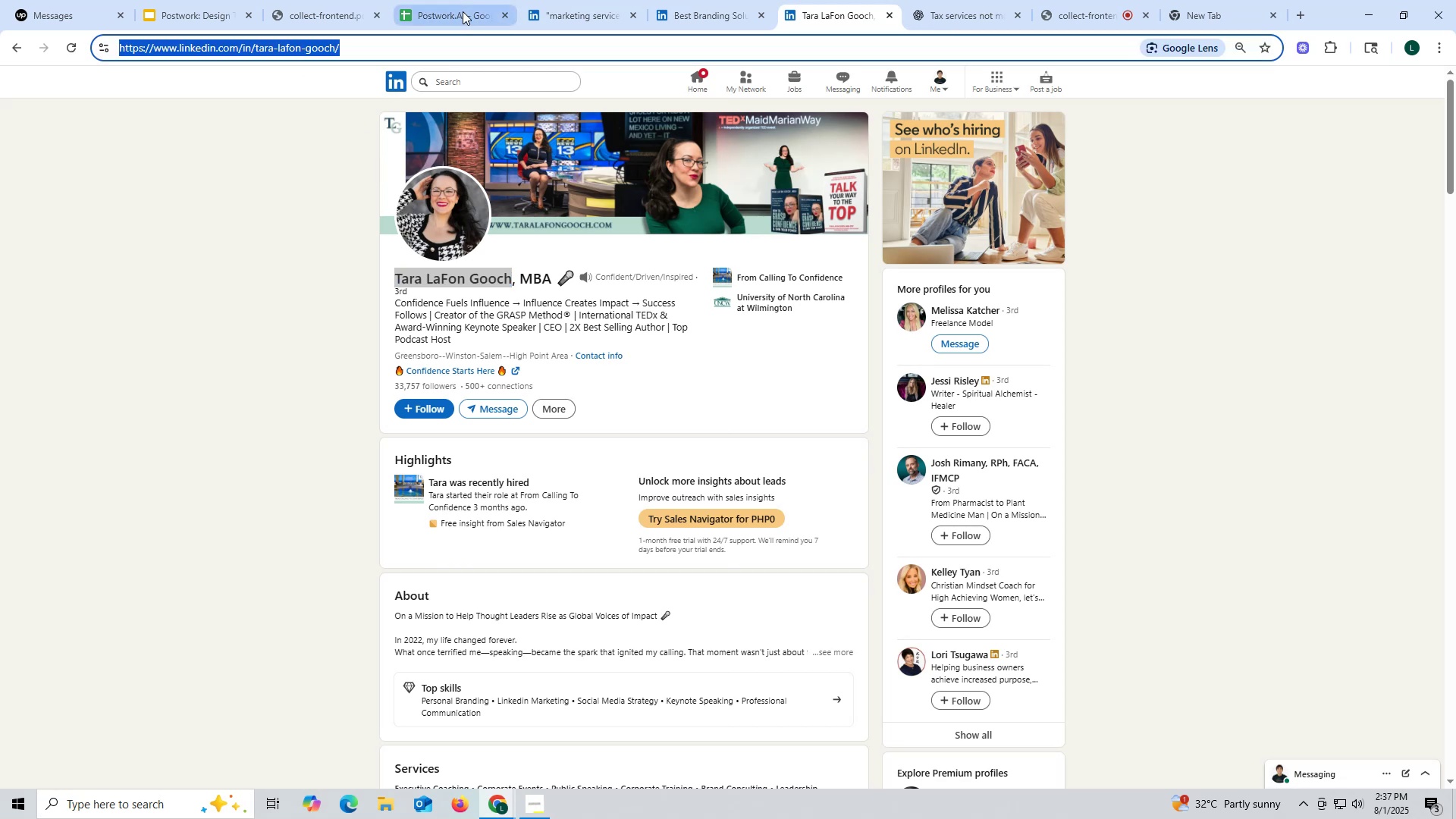 
left_click([463, 11])
 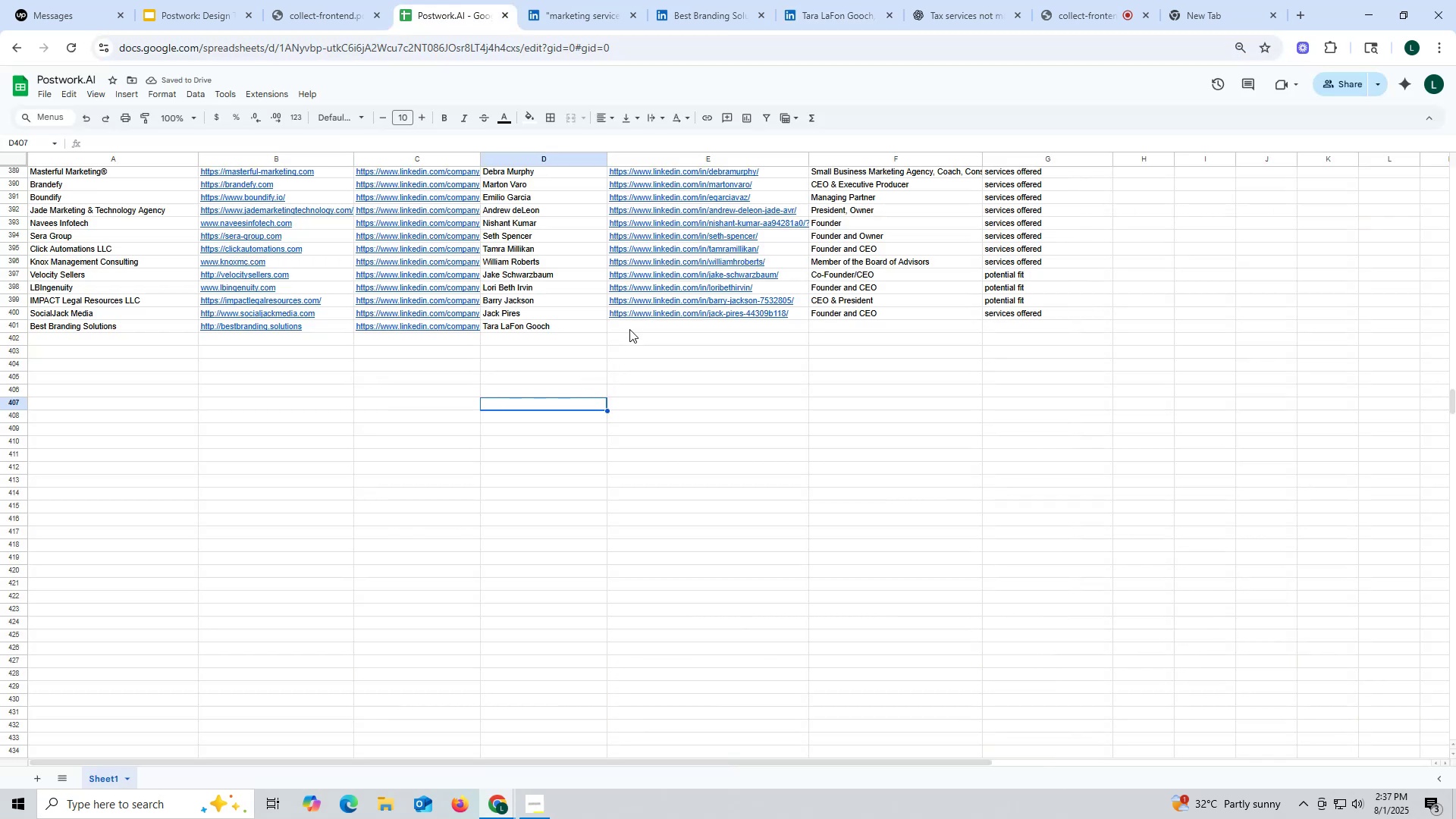 
left_click([631, 326])
 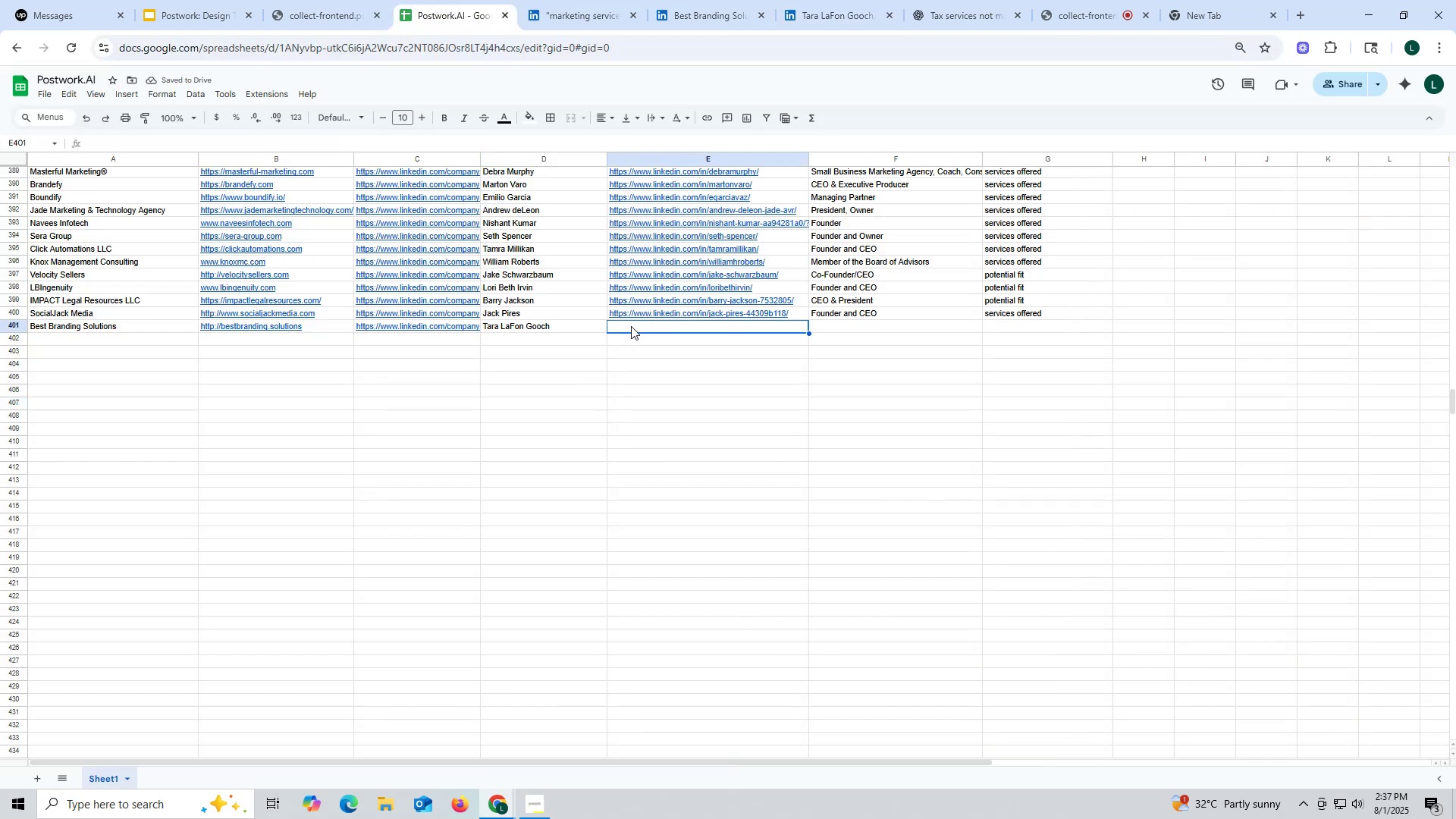 
key(Control+ControlLeft)
 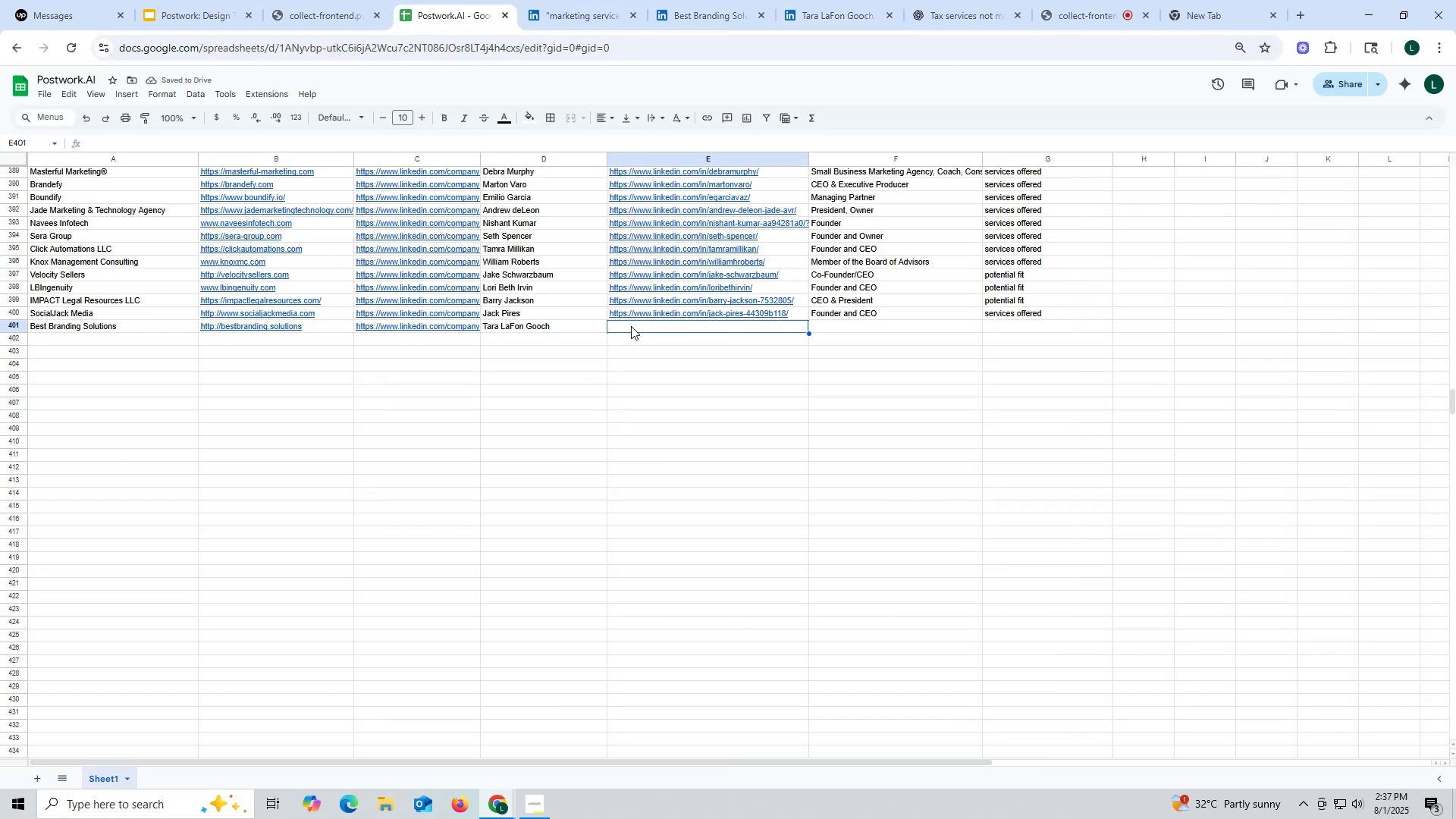 
double_click([631, 326])
 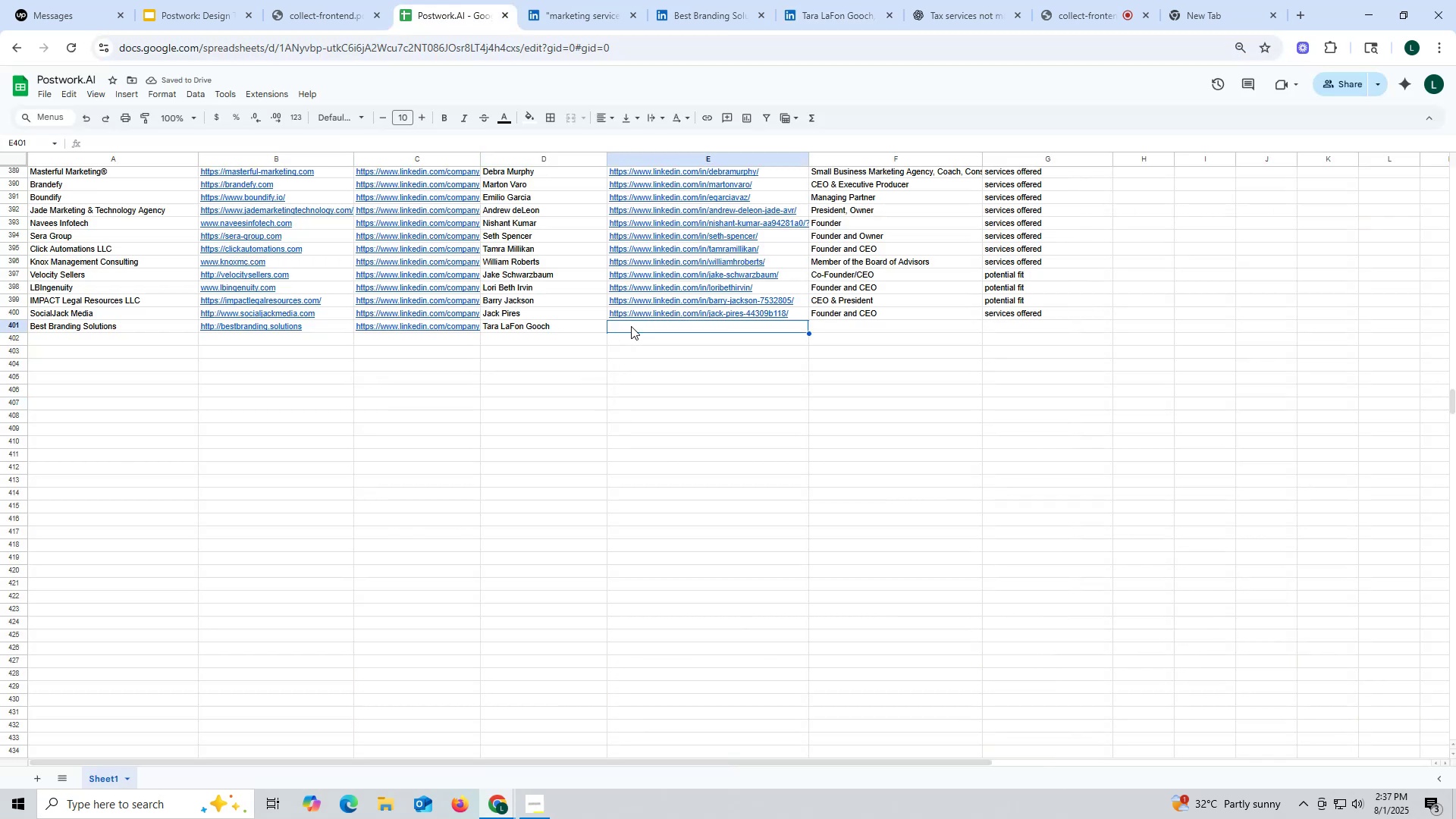 
key(Control+V)
 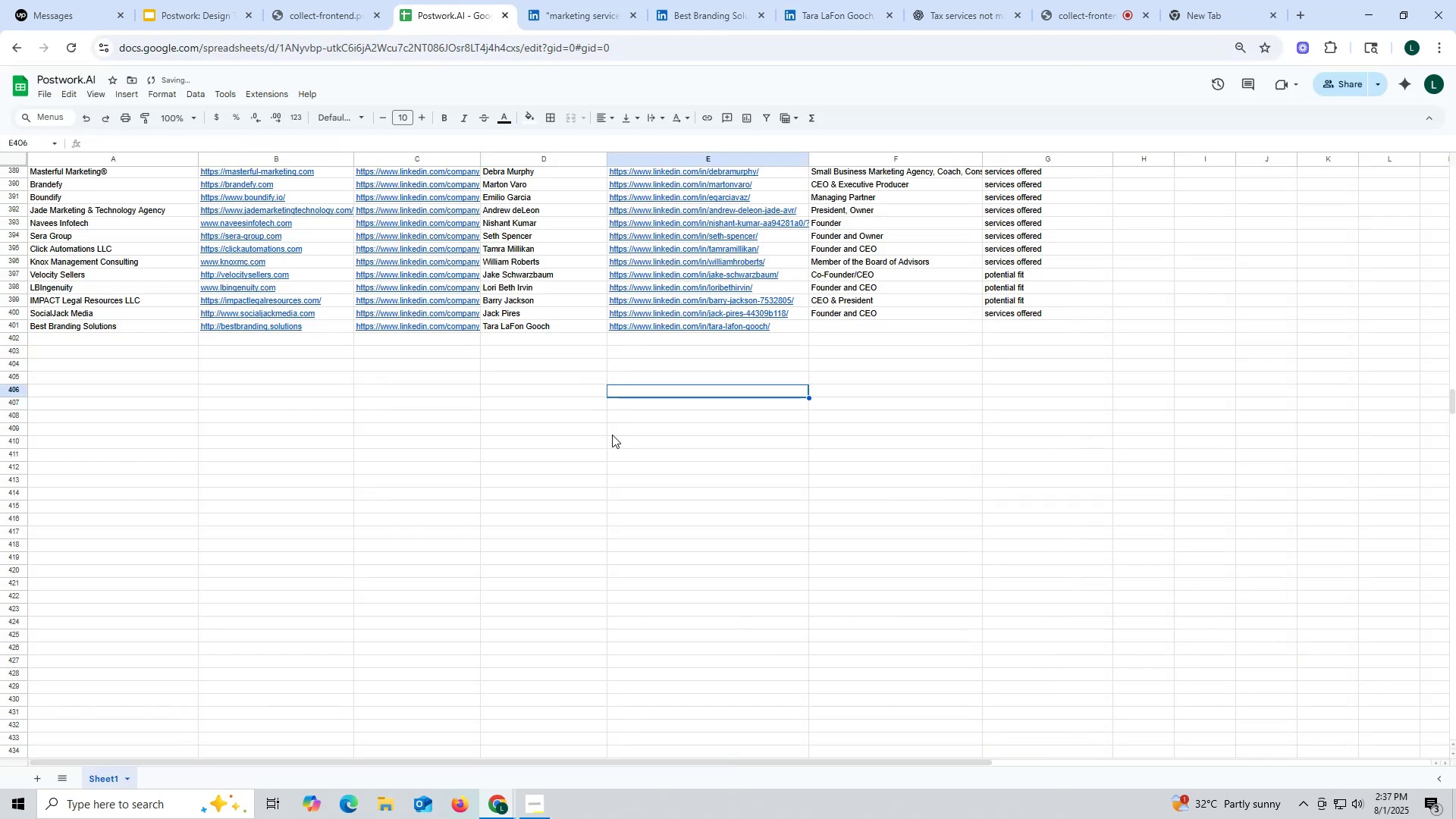 
mouse_move([781, 114])
 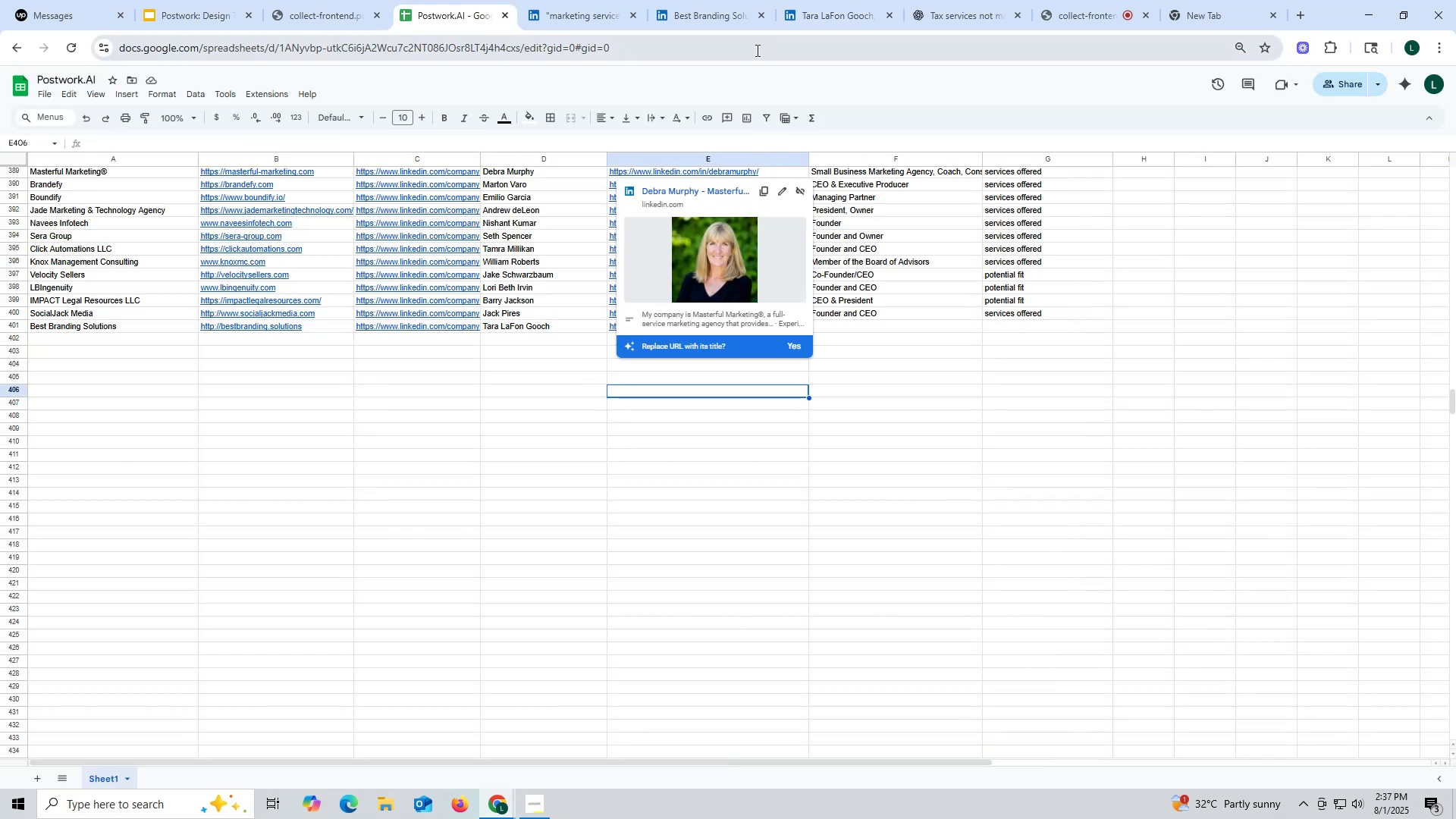 
wait(5.48)
 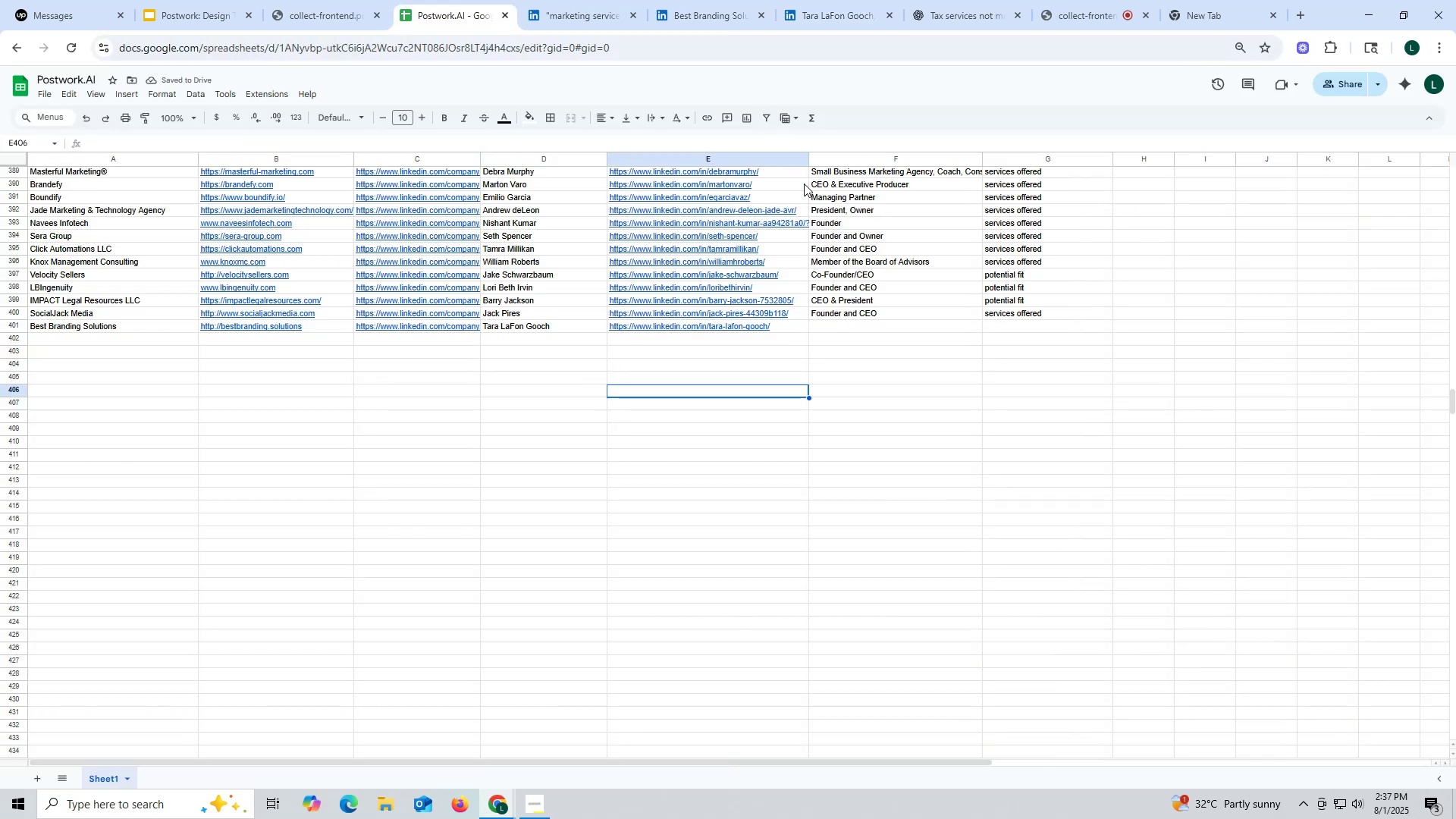 
left_click([809, 17])
 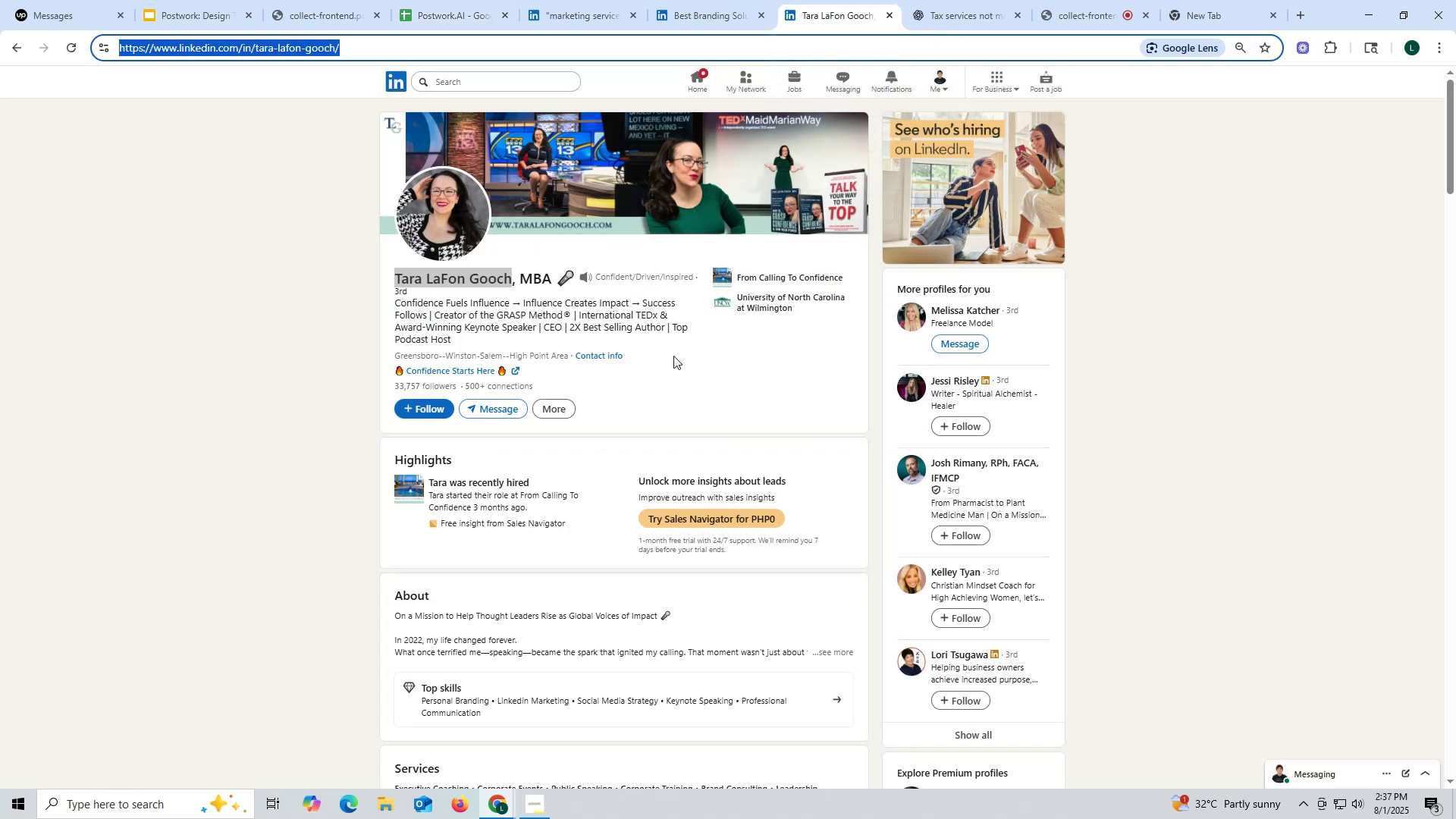 
scroll: coordinate [674, 327], scroll_direction: down, amount: 11.0
 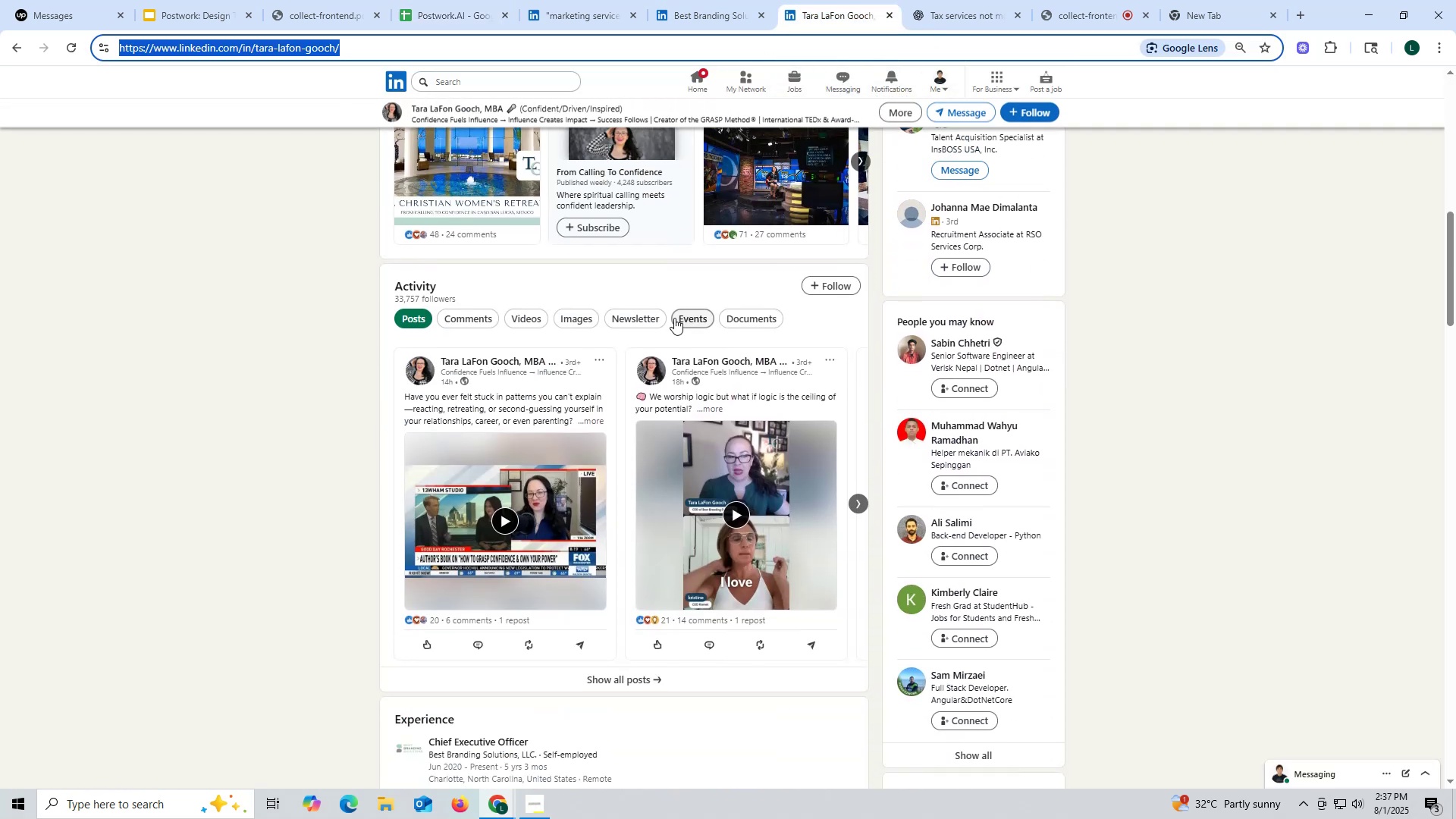 
scroll: coordinate [674, 318], scroll_direction: up, amount: 18.0
 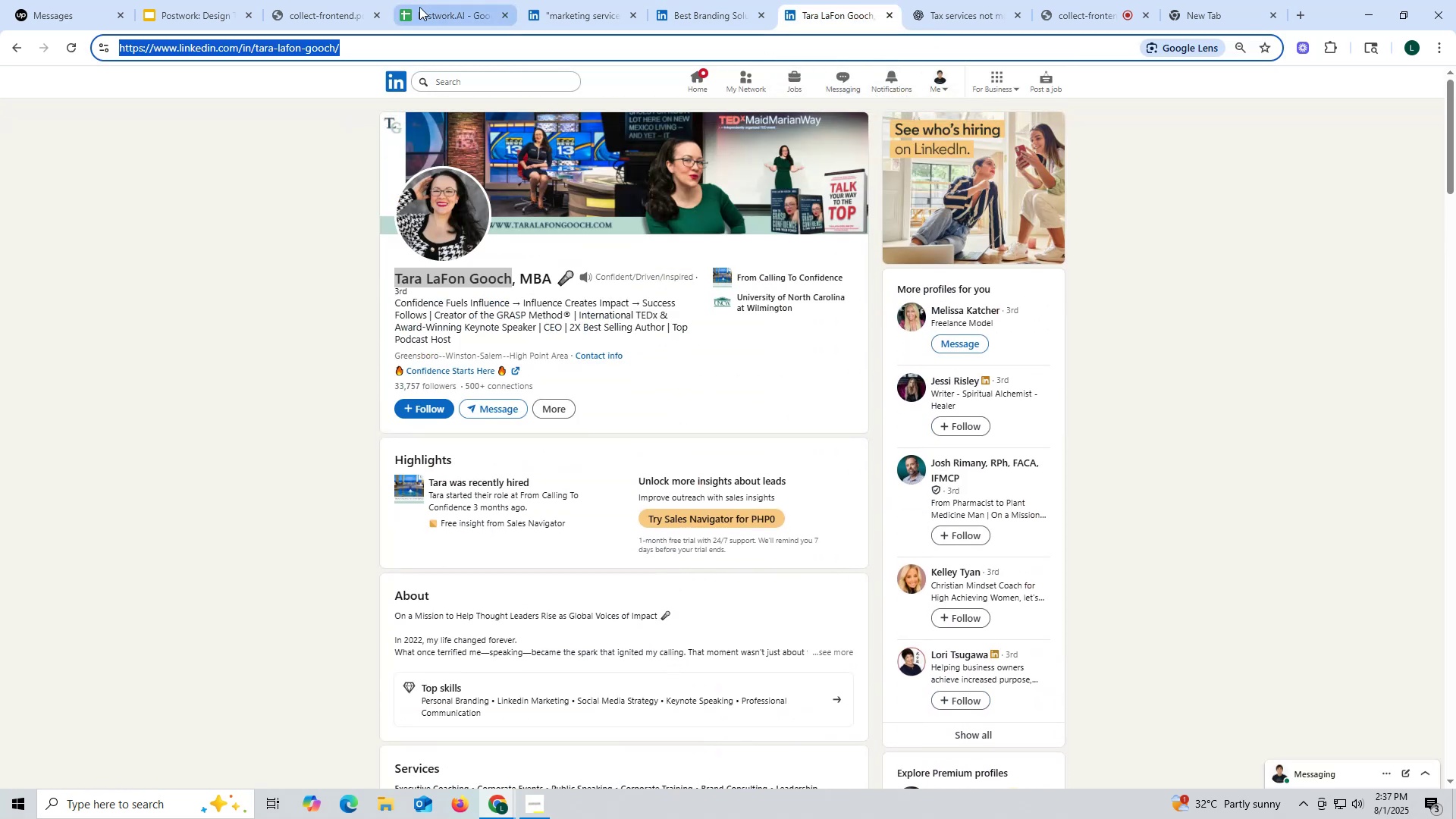 
left_click([445, 11])
 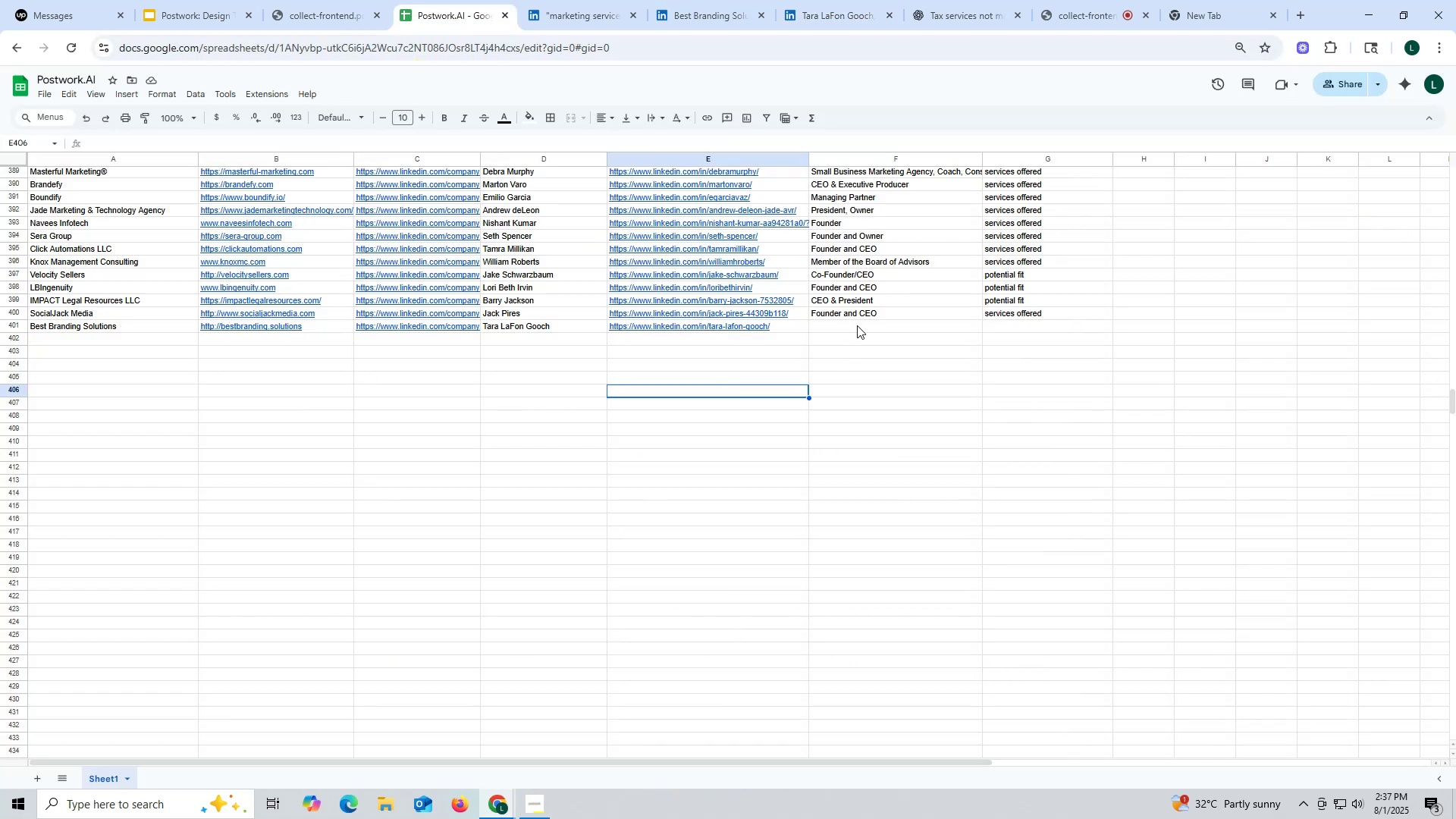 
double_click([862, 315])
 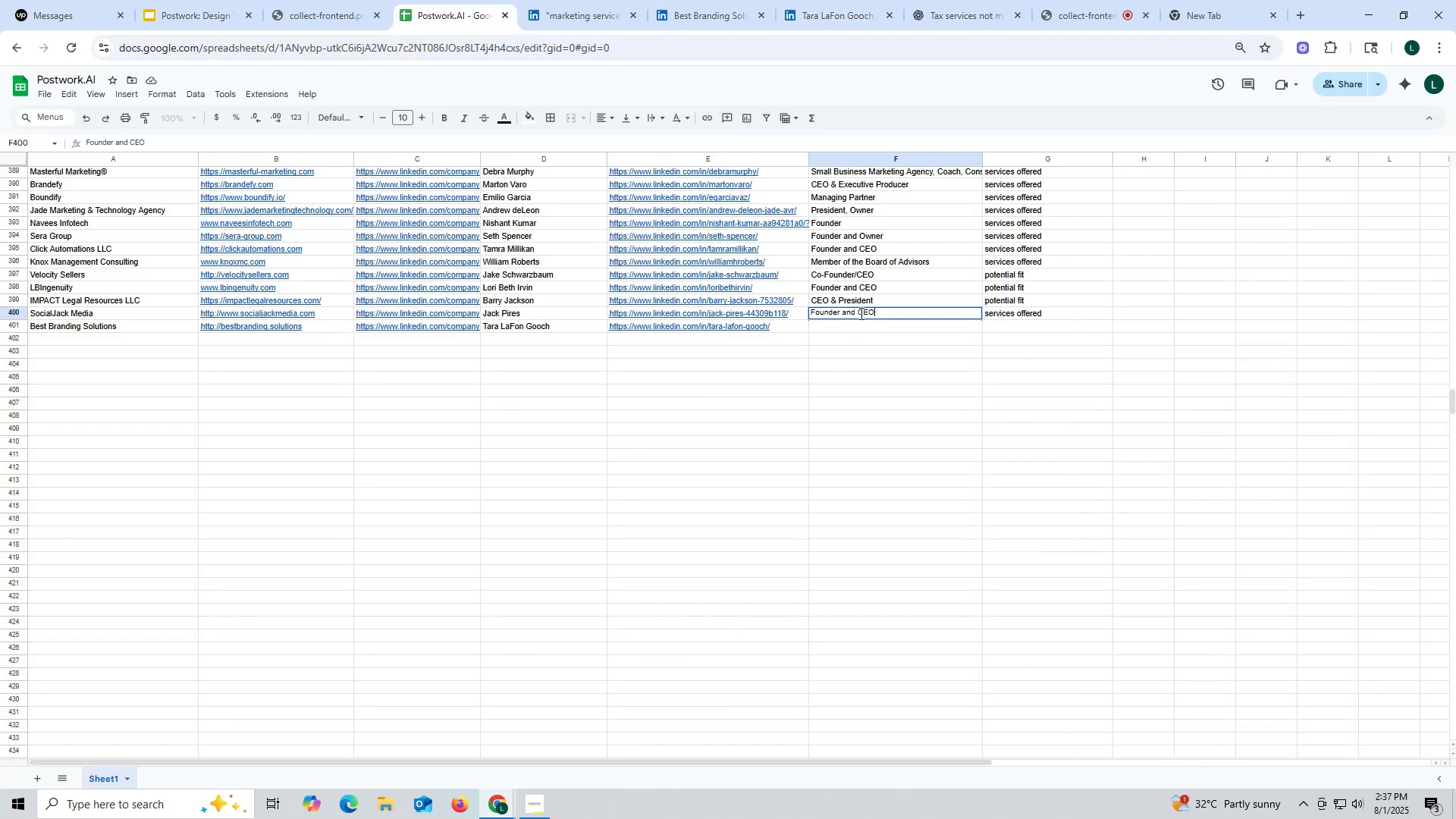 
left_click_drag(start_coordinate=[859, 313], to_coordinate=[890, 315])
 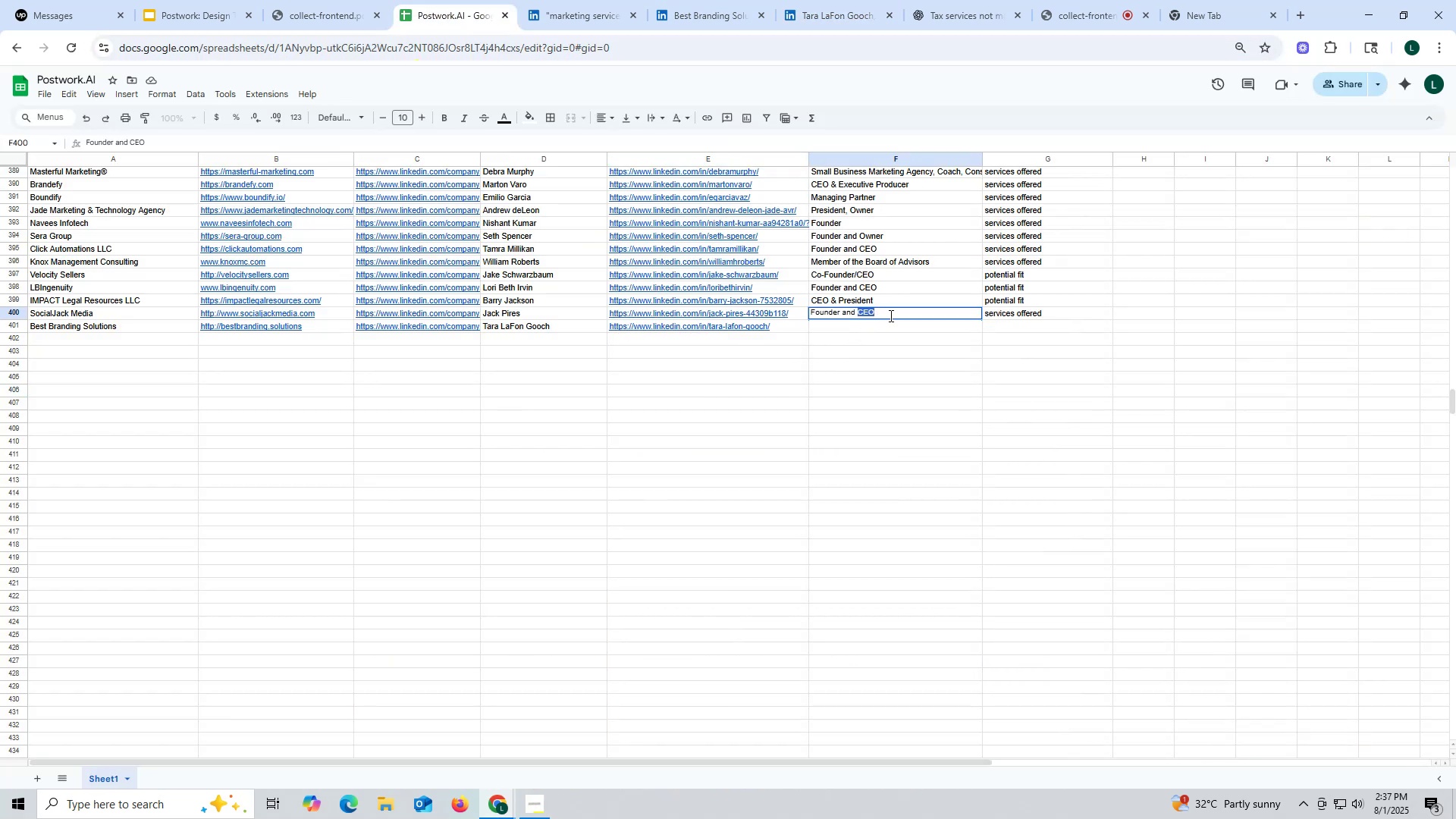 
key(Control+ControlLeft)
 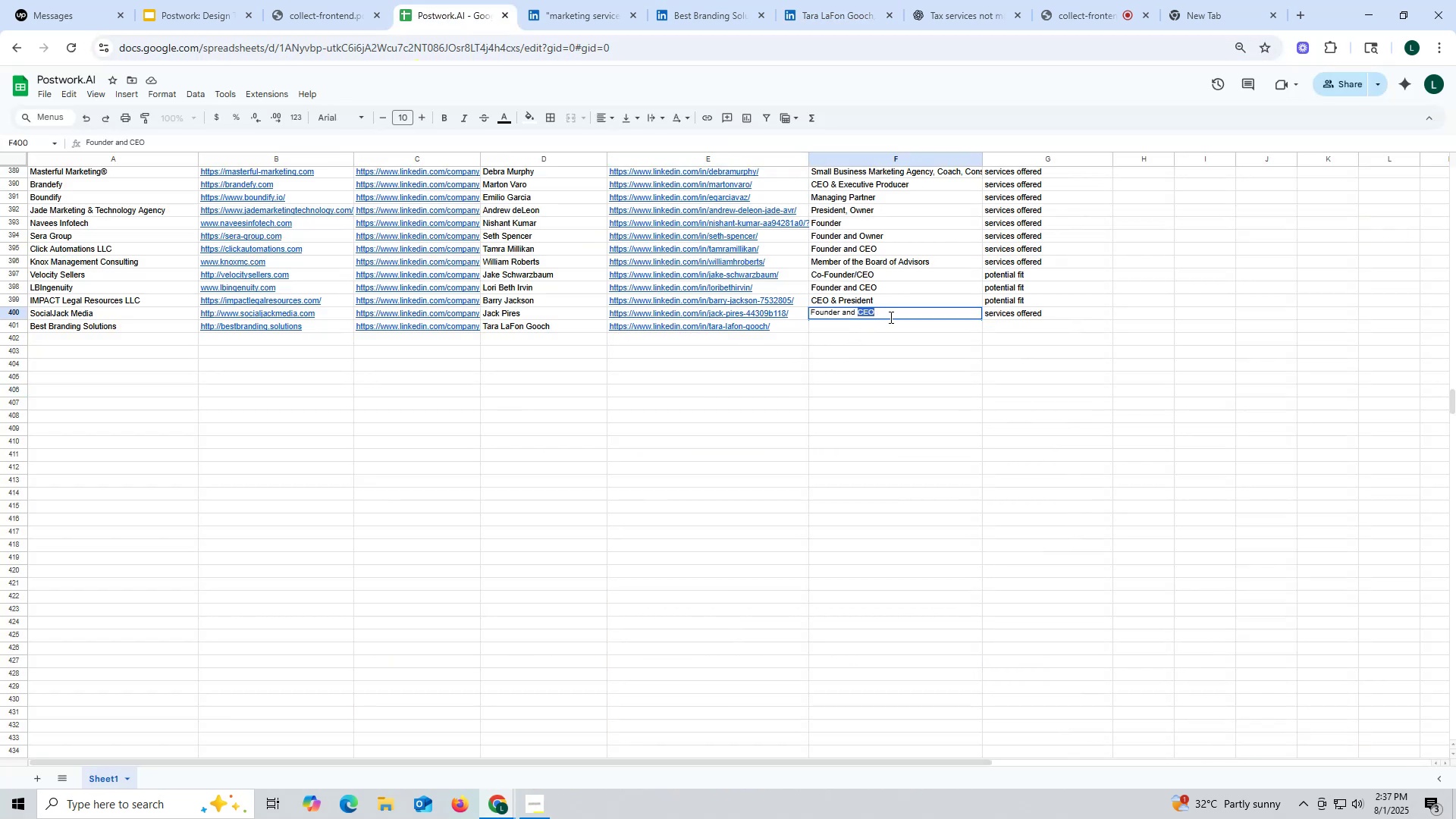 
key(Control+C)
 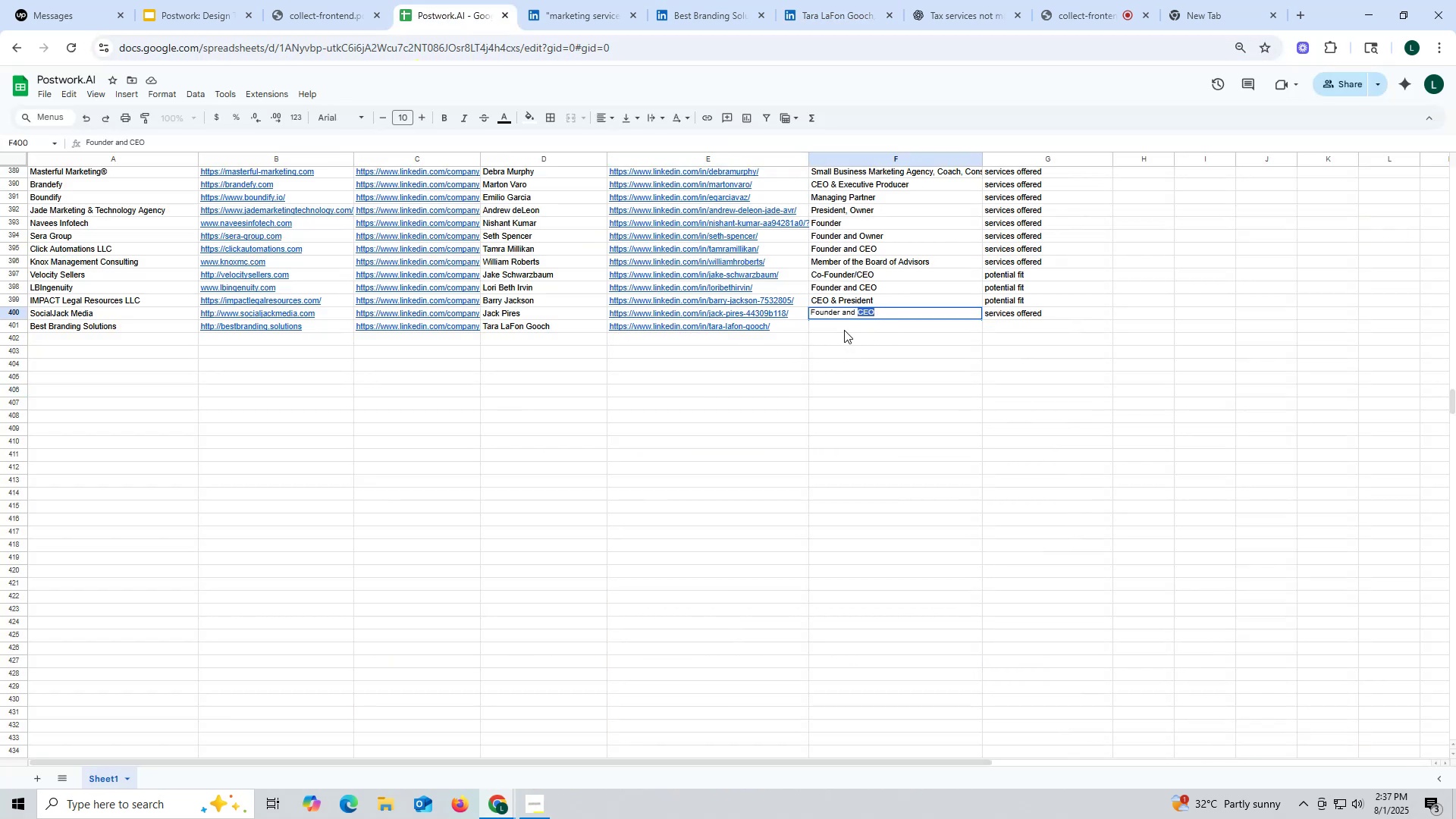 
left_click([844, 330])
 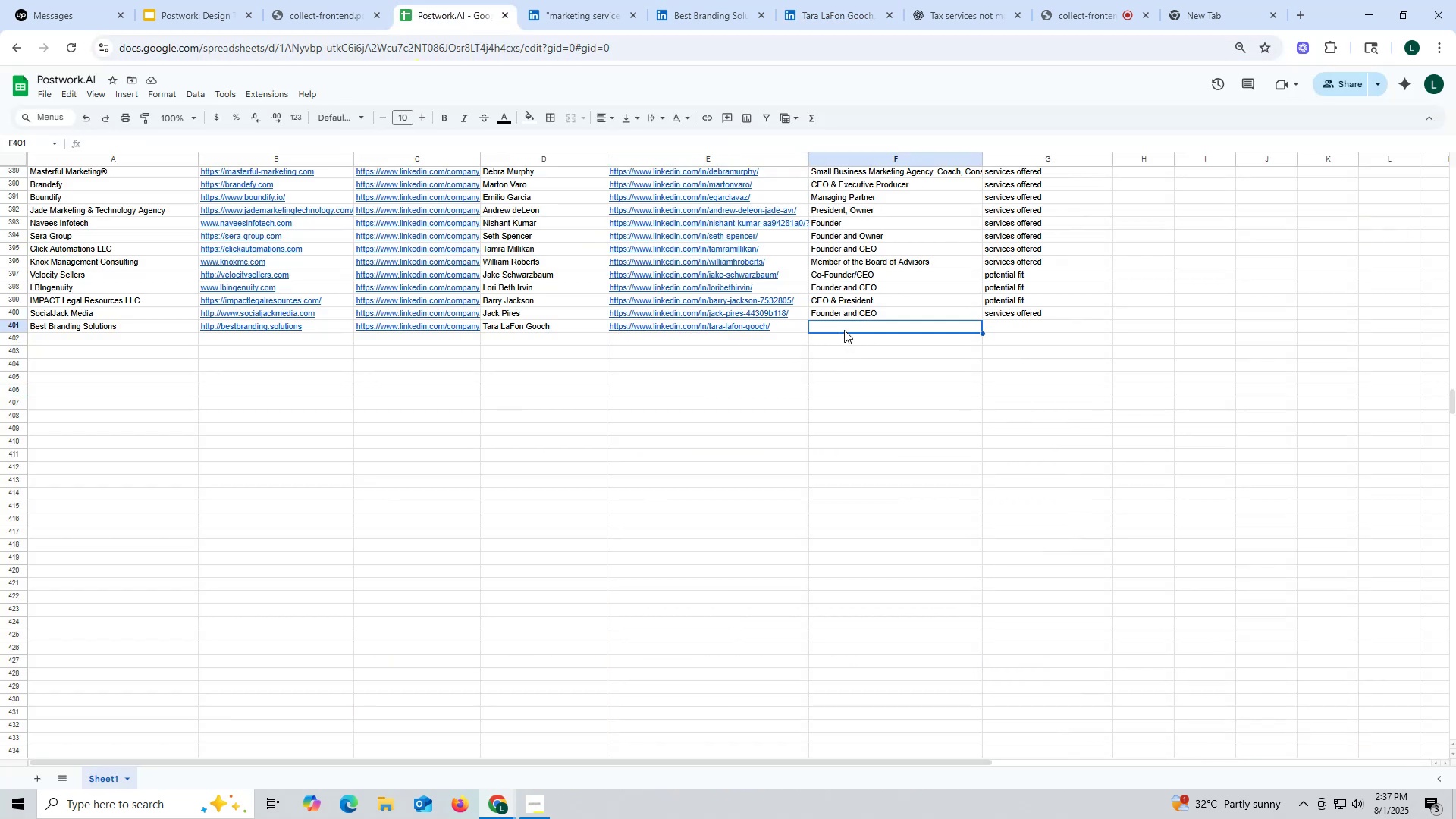 
key(Control+ControlLeft)
 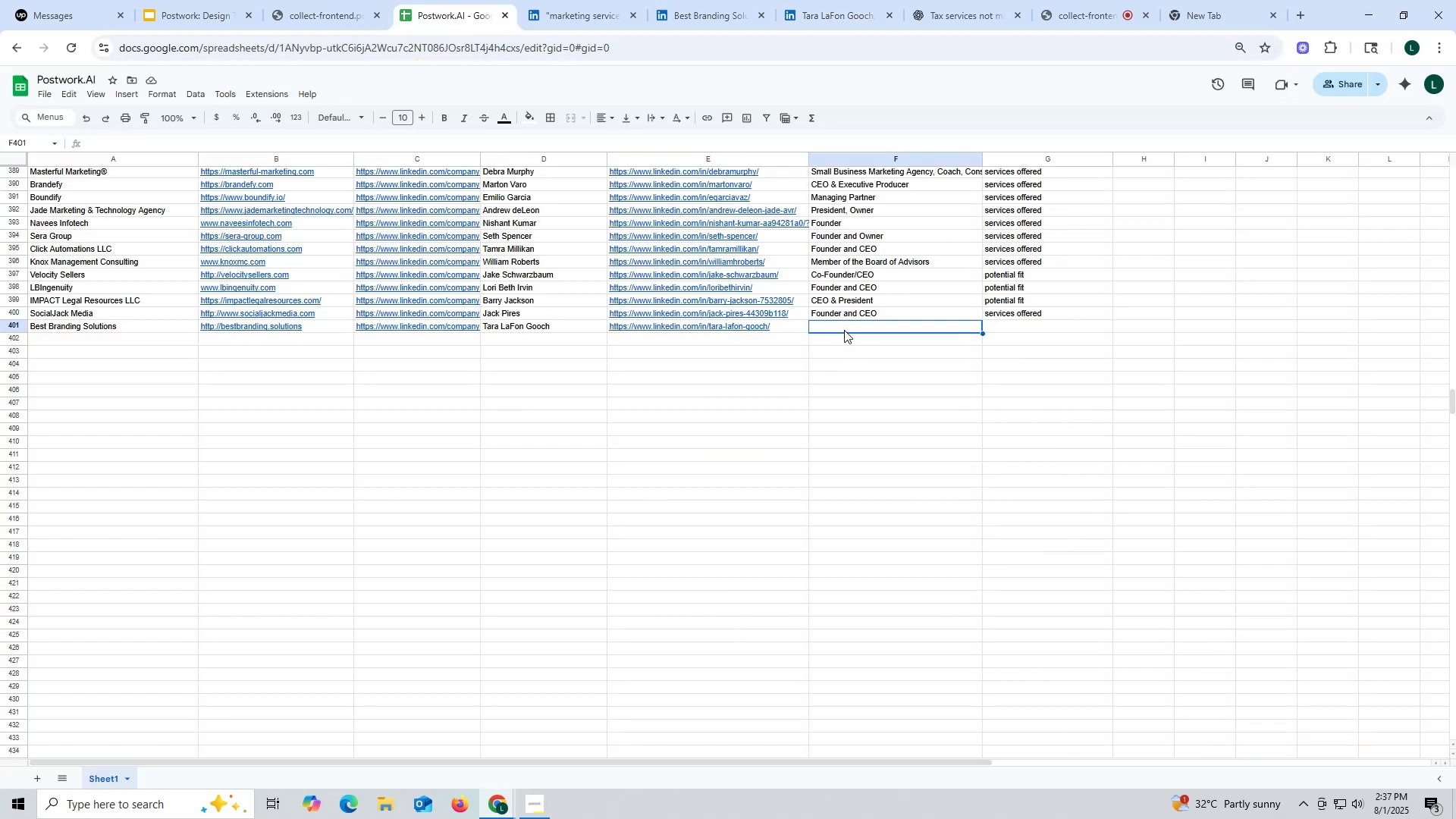 
key(Control+V)
 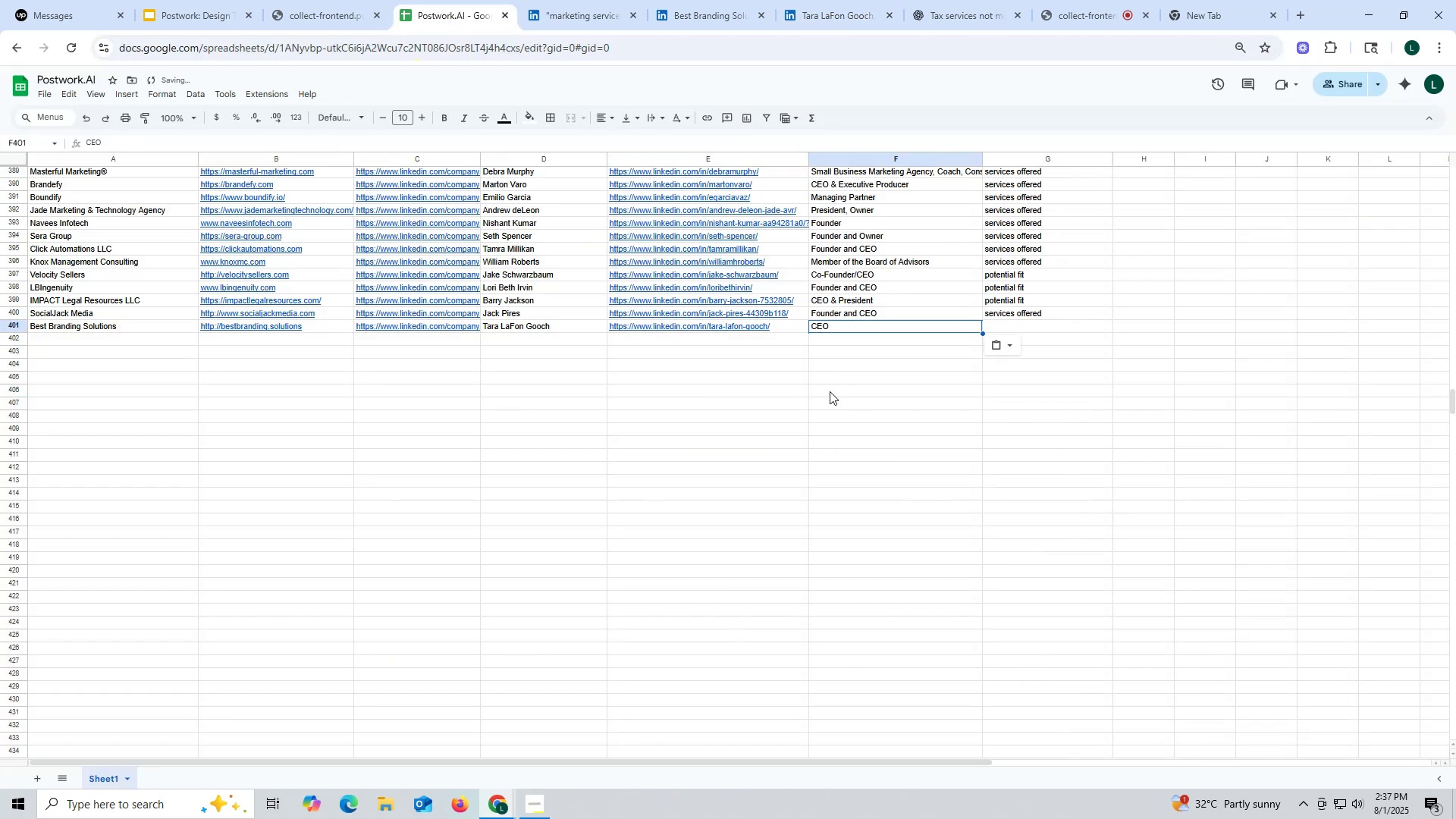 
left_click([830, 391])
 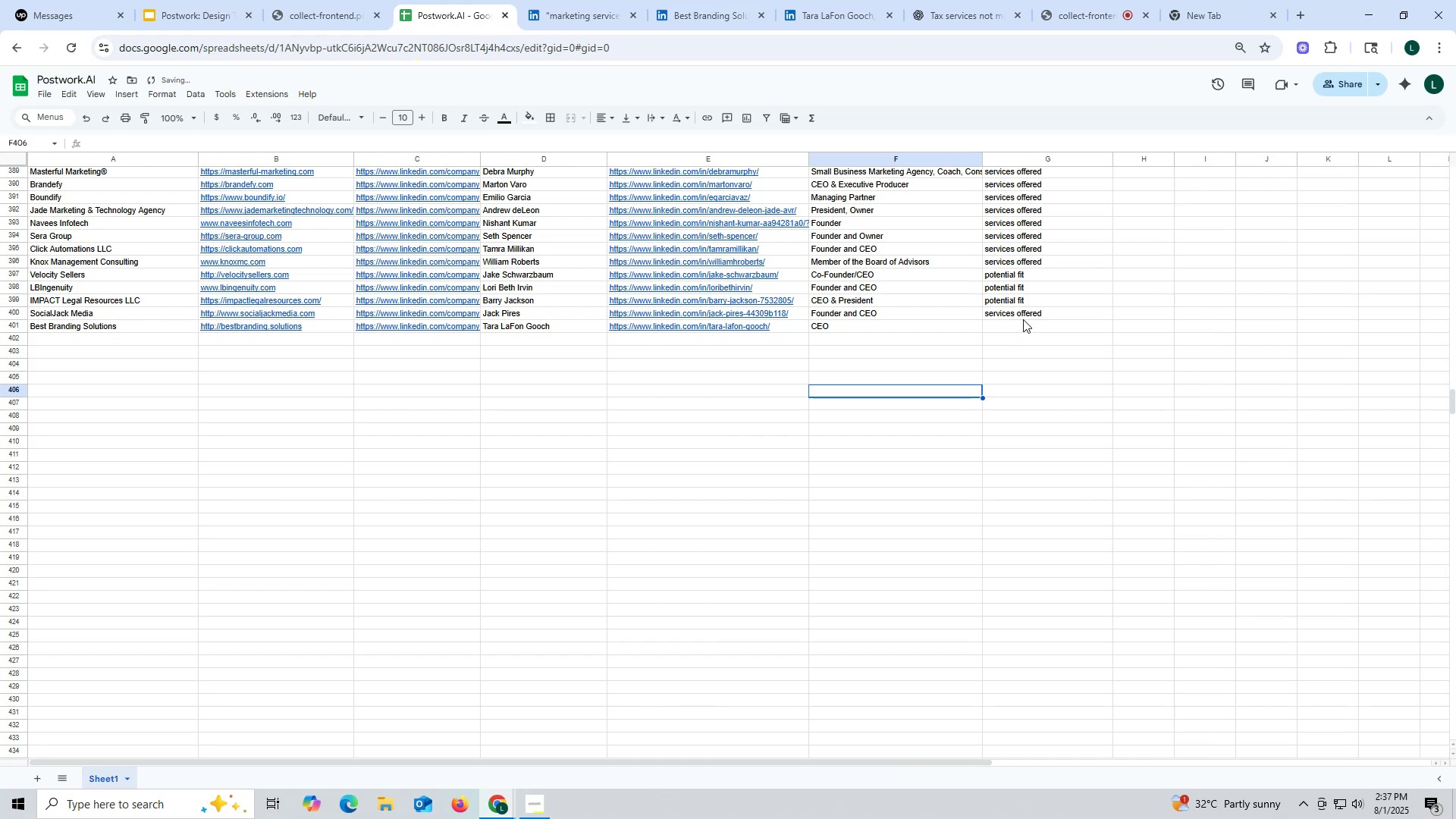 
left_click([1024, 315])
 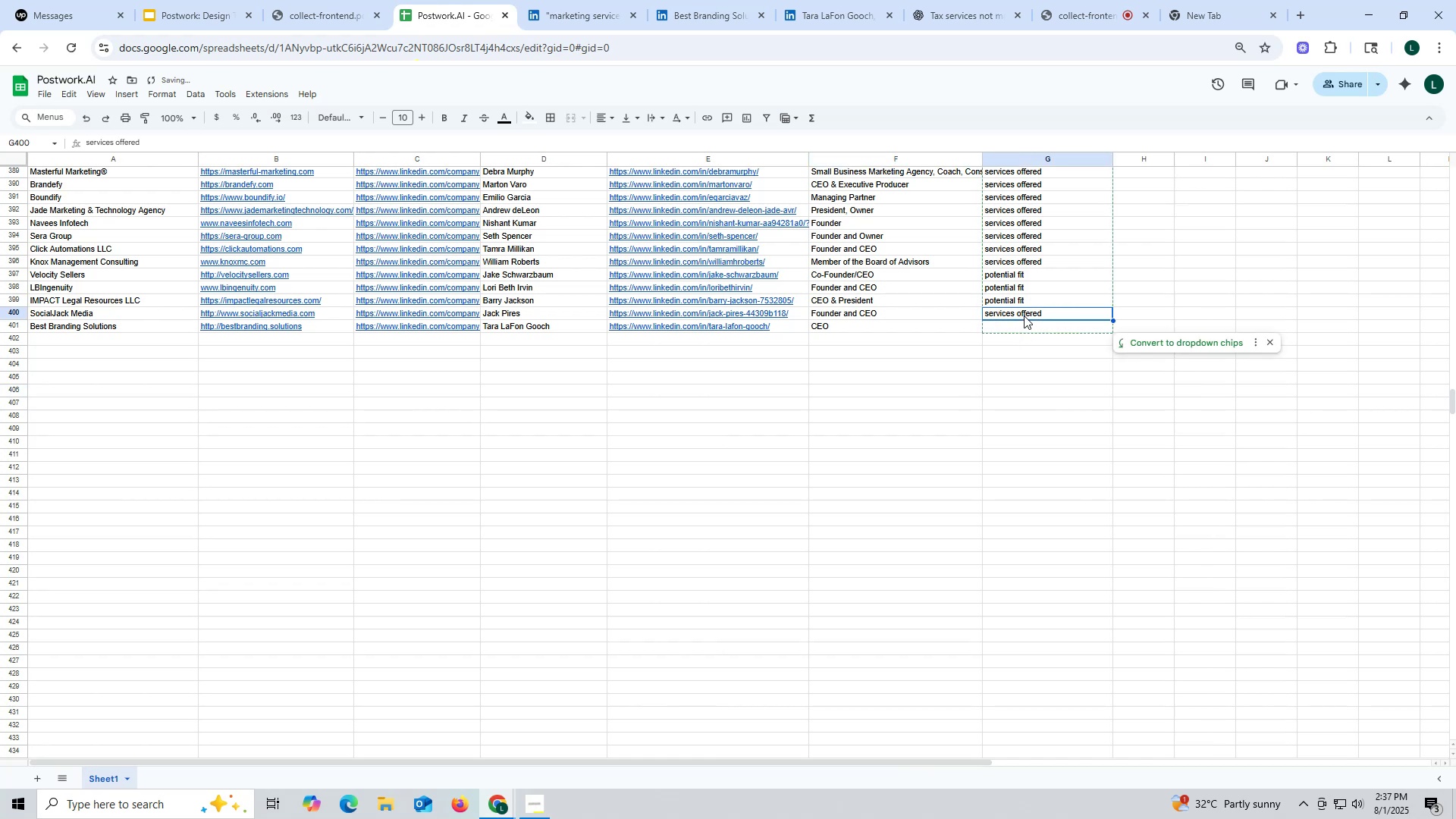 
key(Control+ControlLeft)
 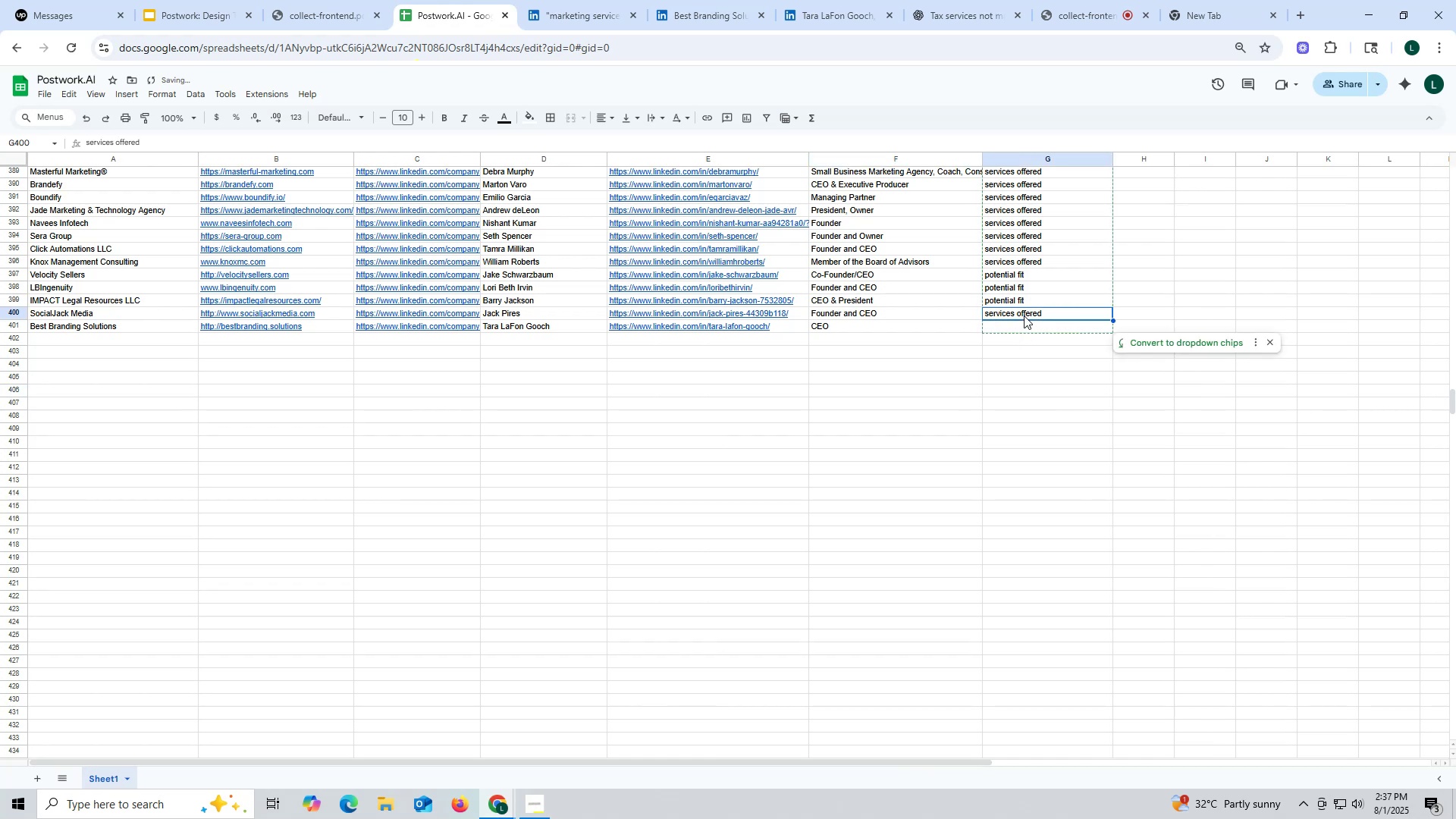 
key(Control+C)
 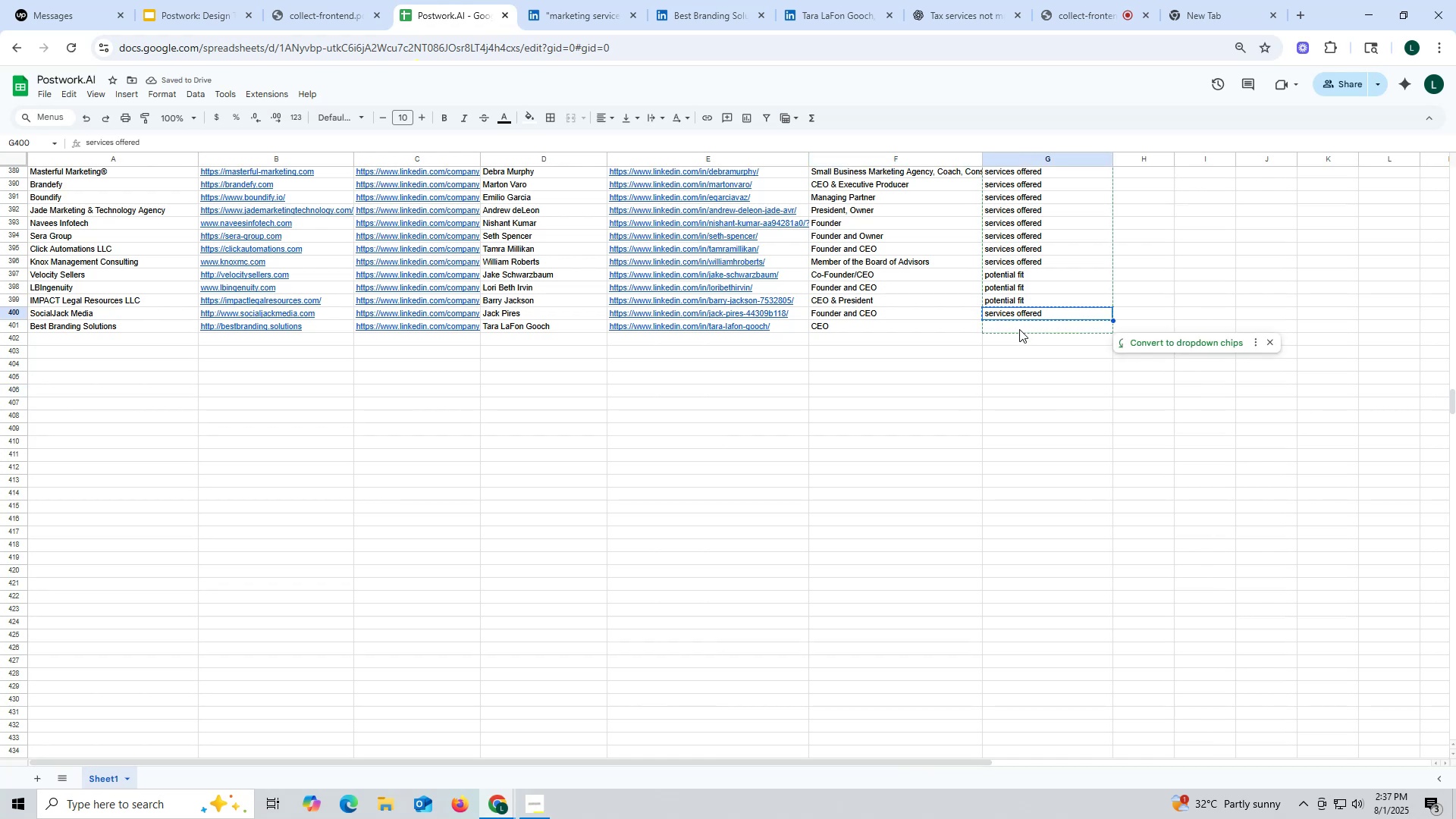 
key(Control+ControlLeft)
 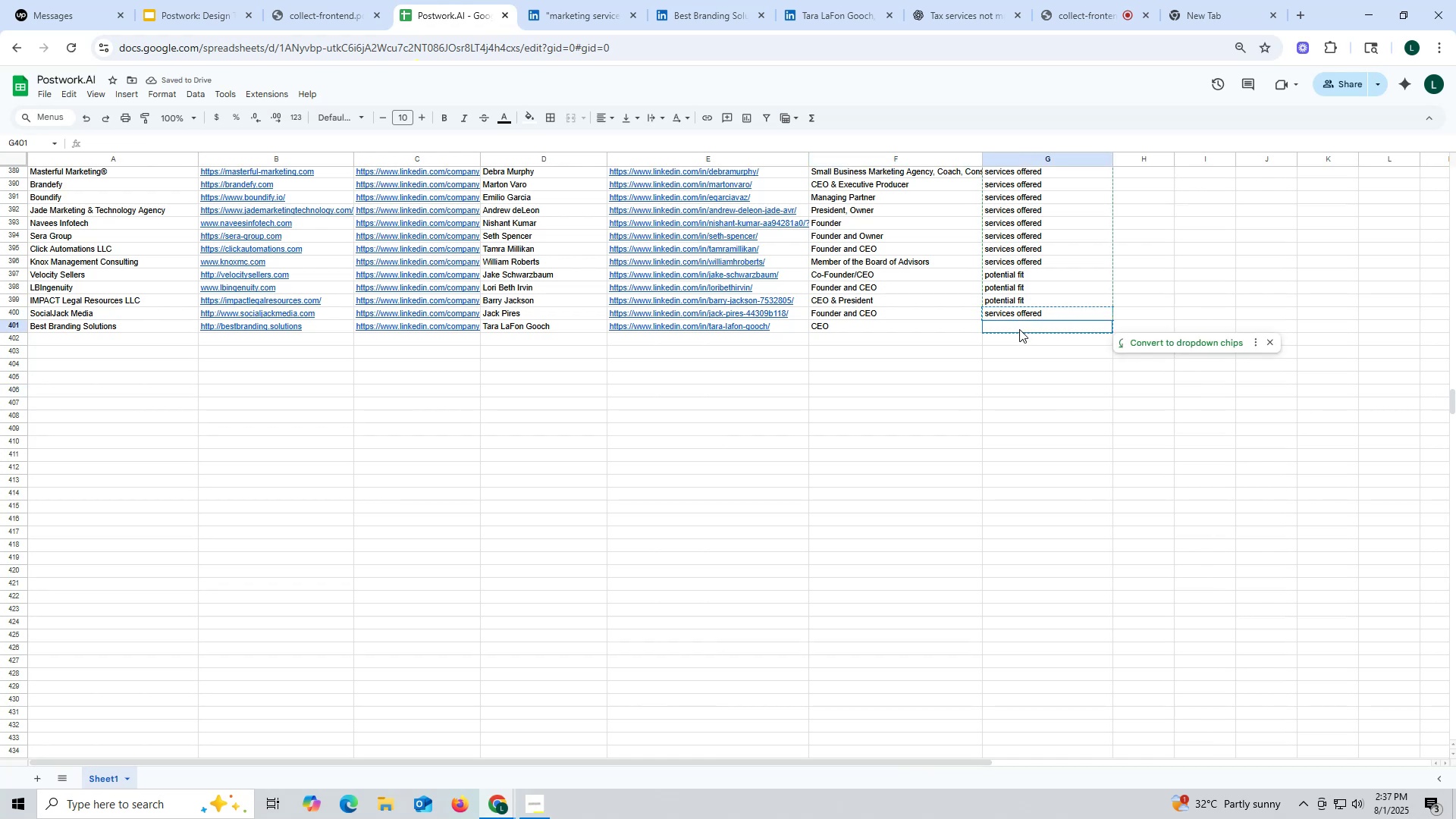 
left_click([1019, 329])
 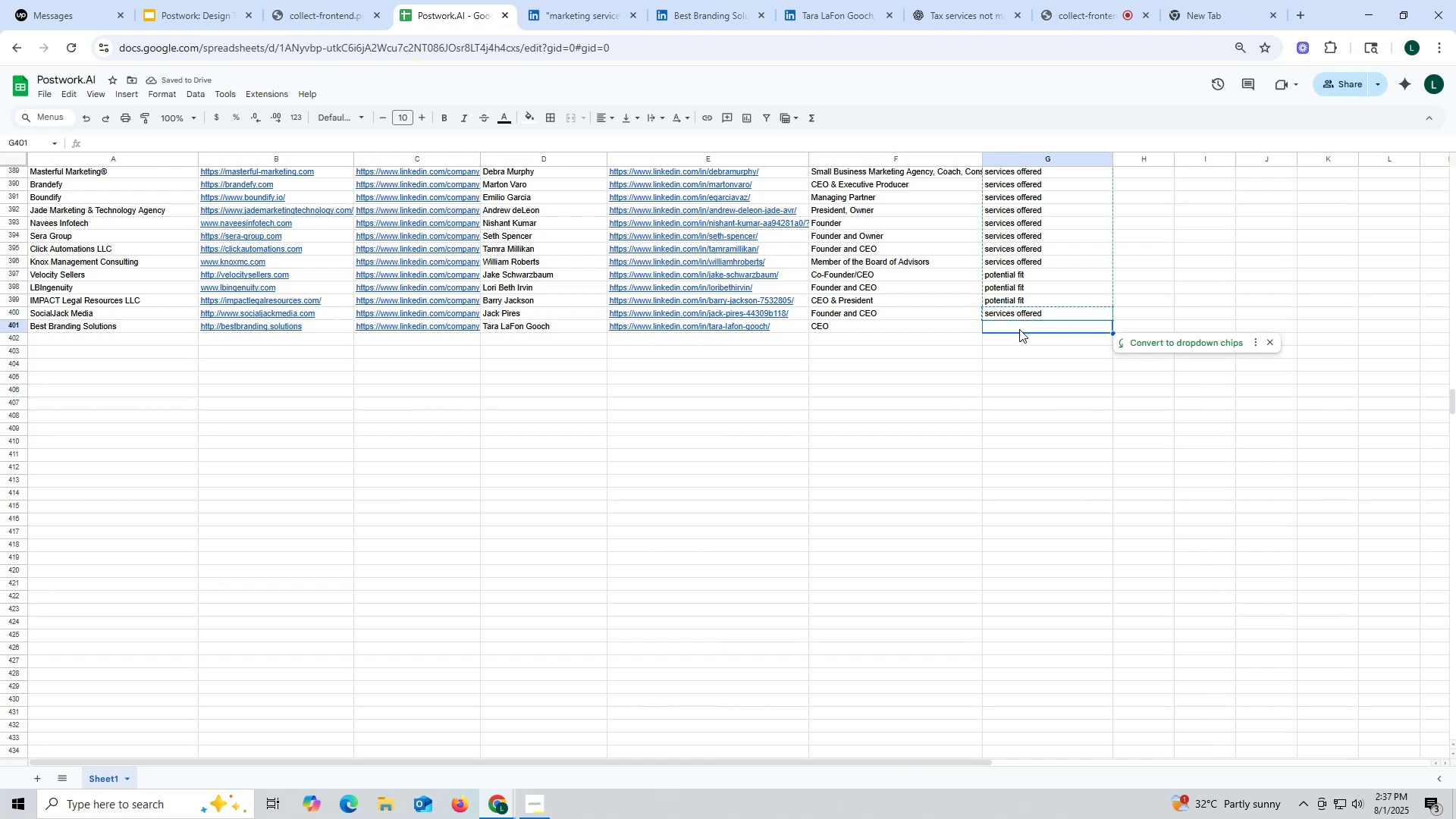 
key(Control+V)
 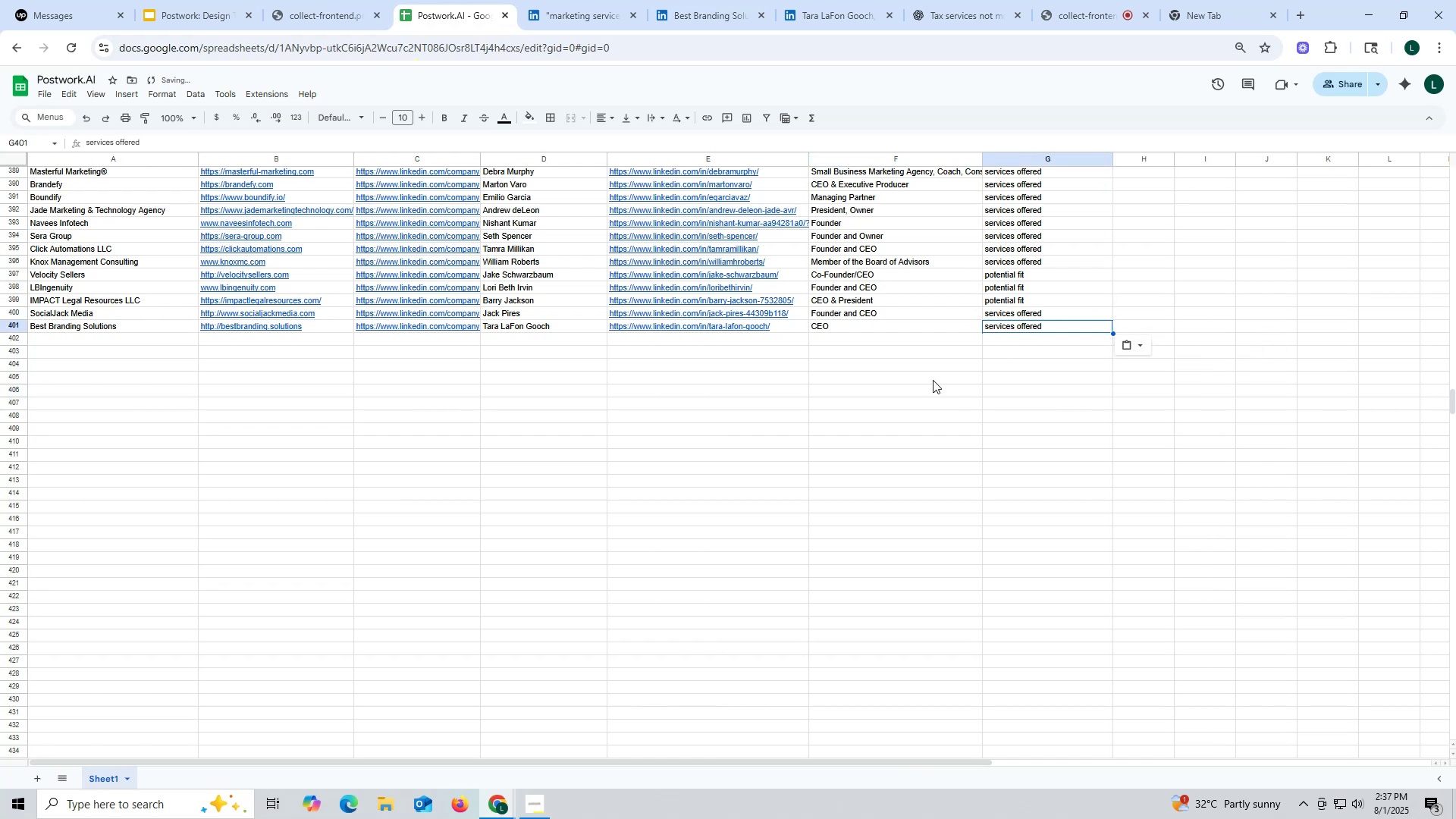 
left_click_drag(start_coordinate=[924, 382], to_coordinate=[918, 381])
 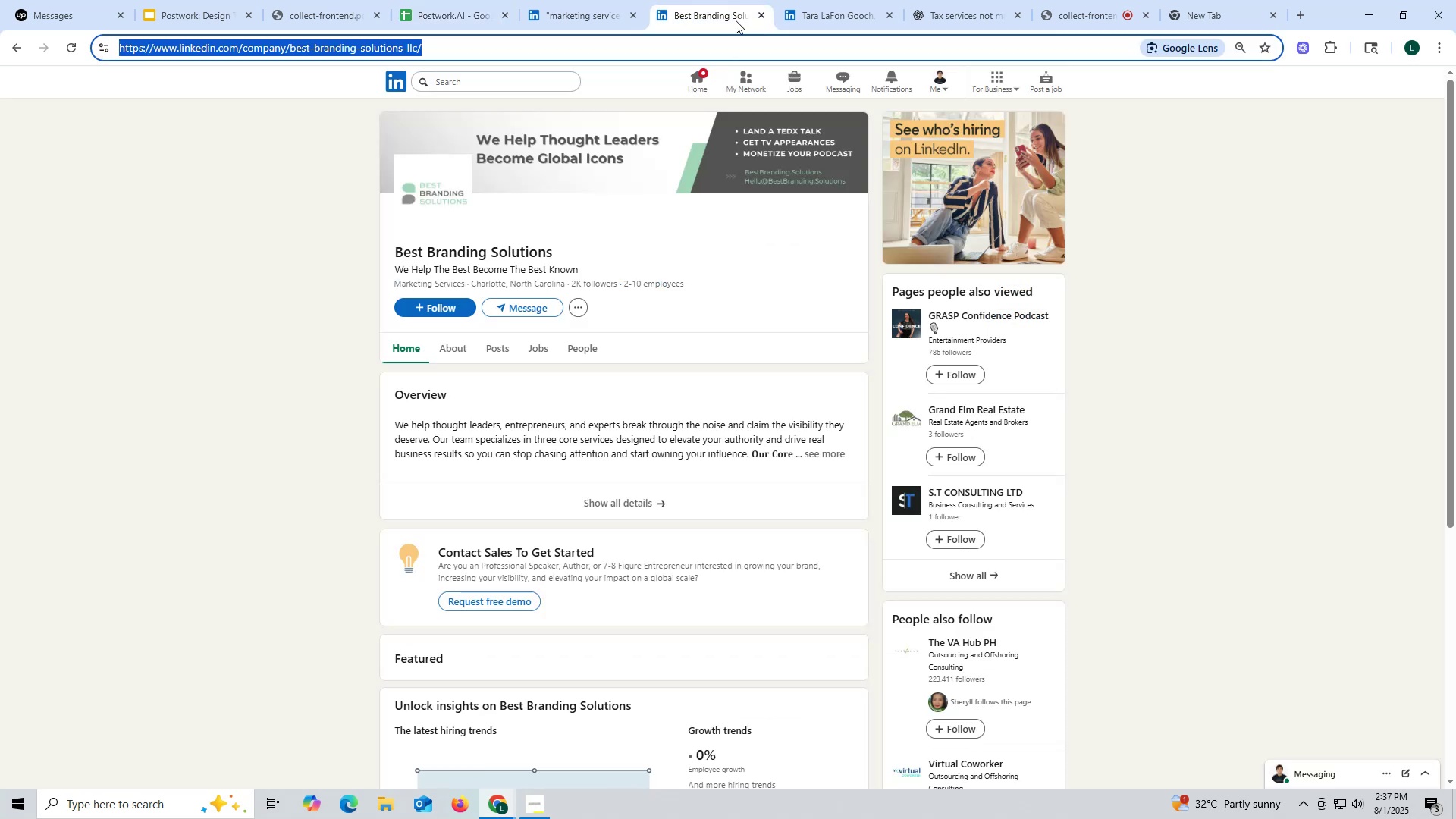 
left_click([763, 13])
 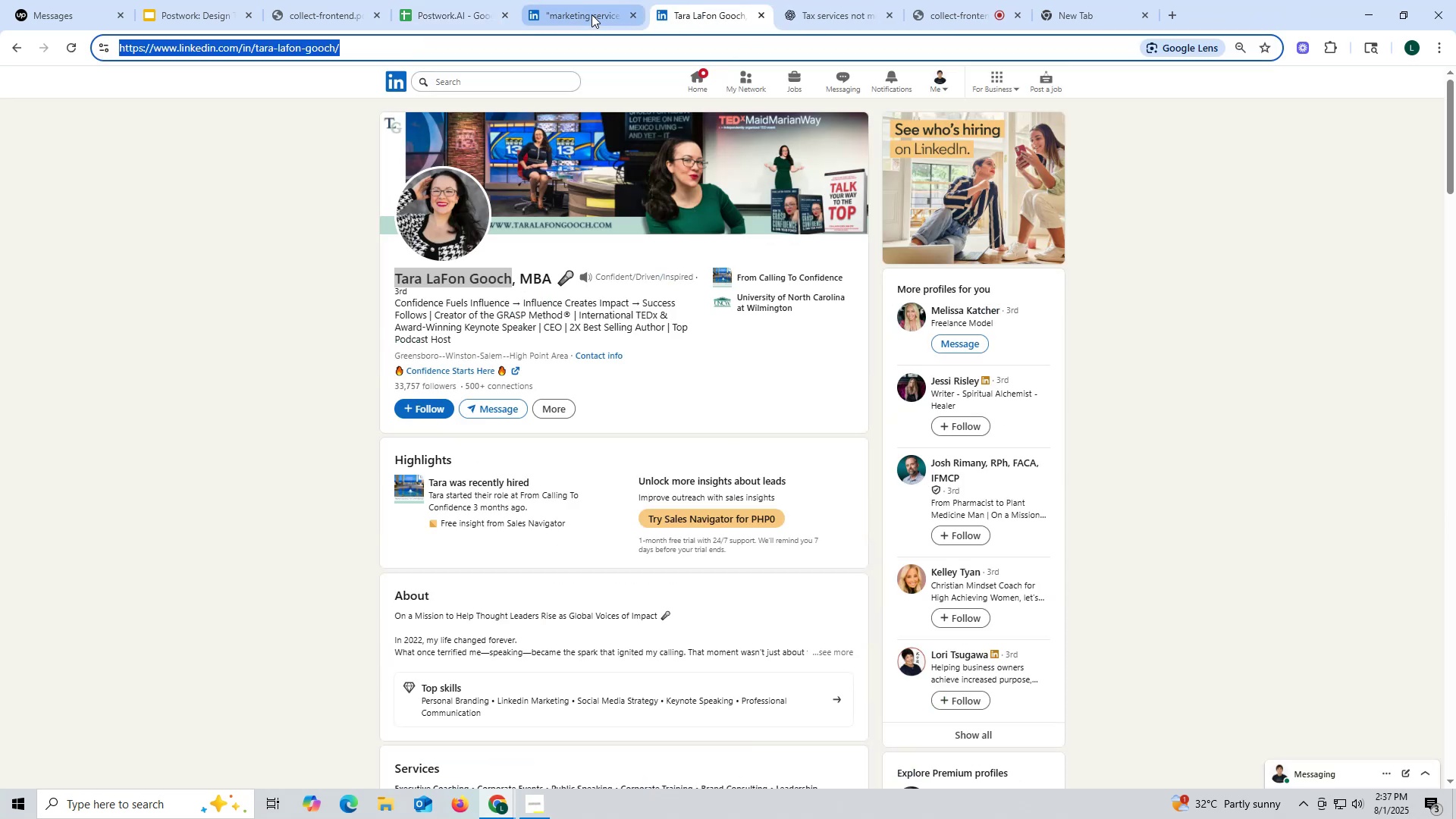 
left_click([592, 14])
 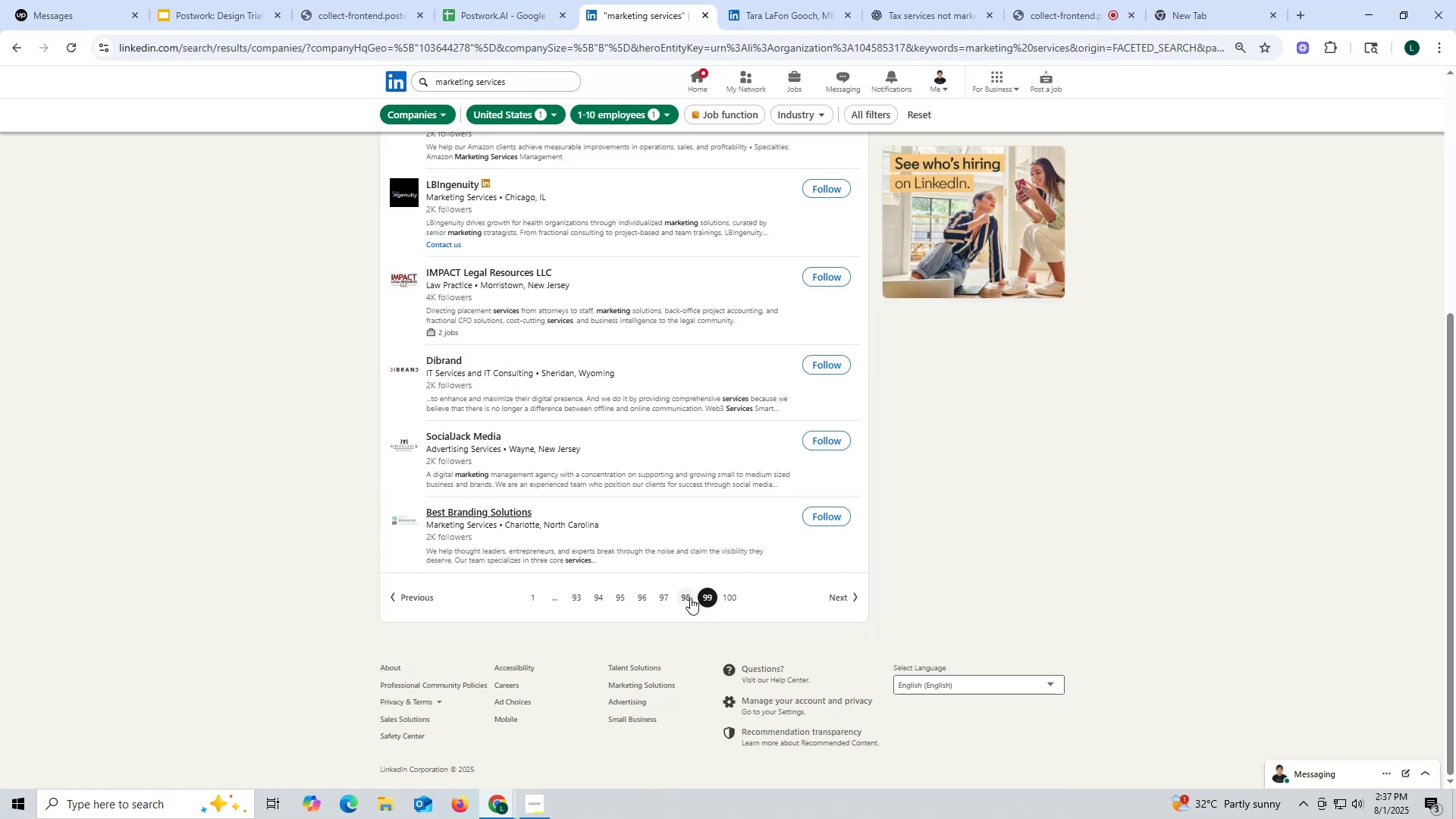 
left_click([689, 598])
 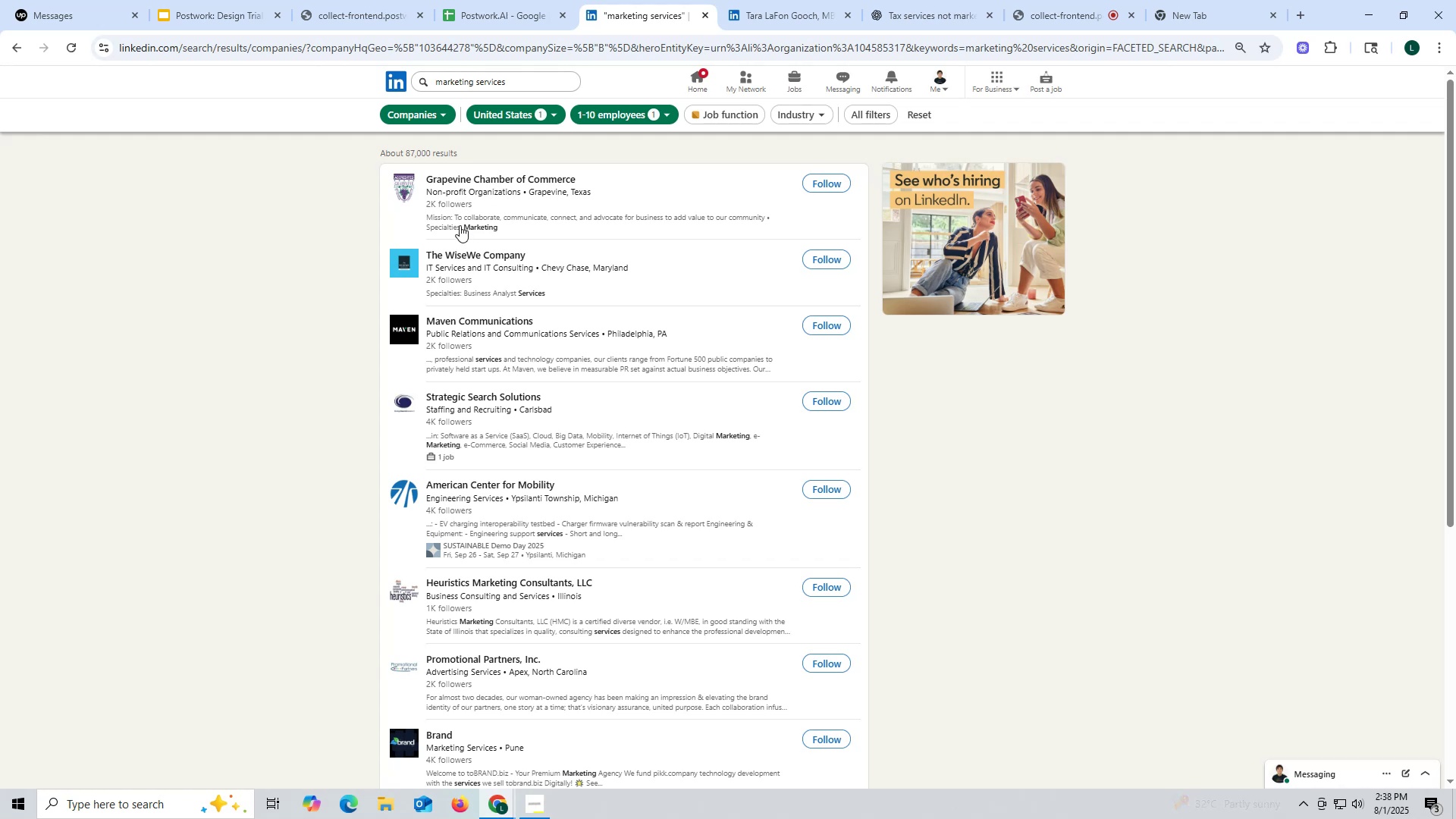 
wait(10.4)
 